 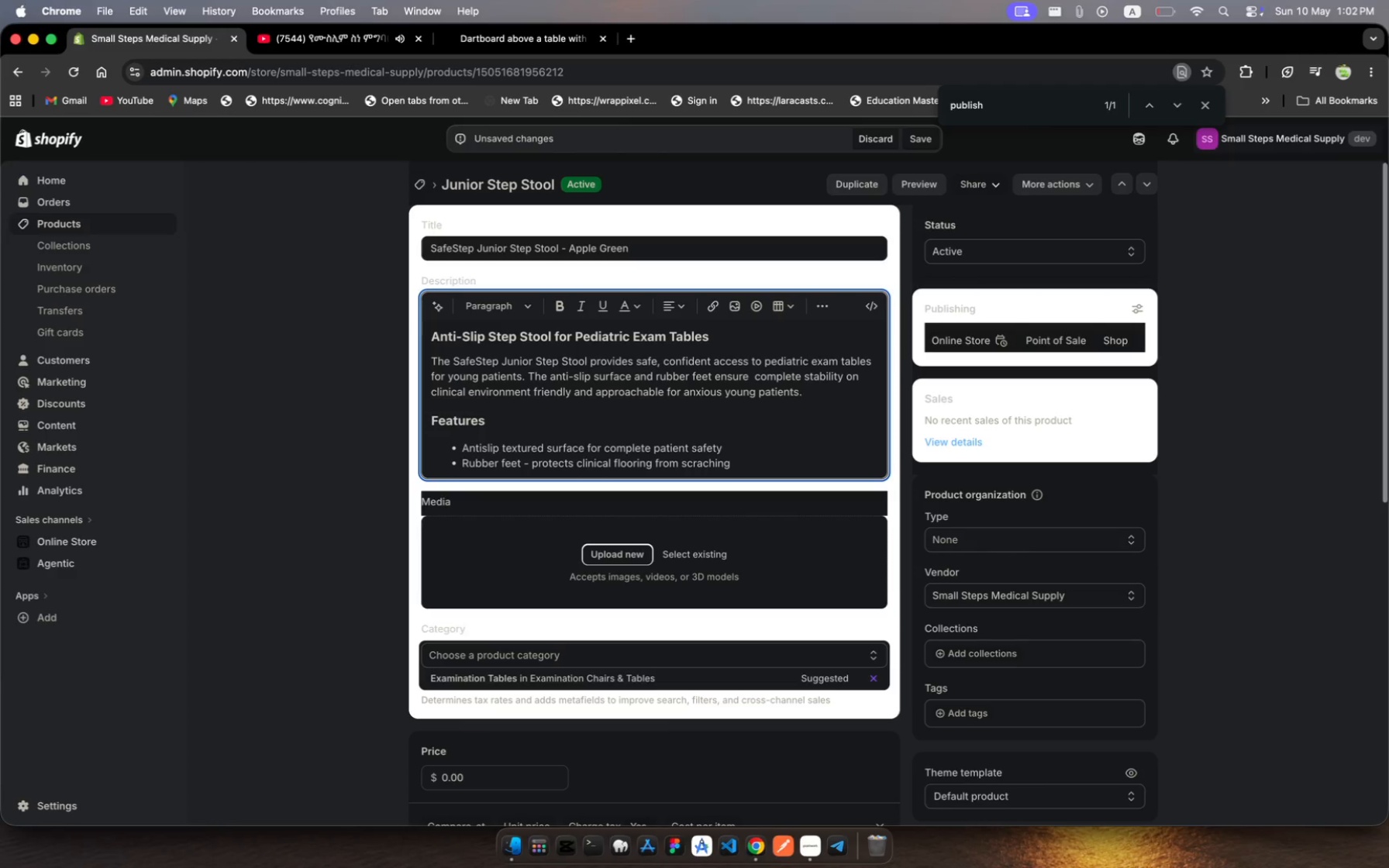 
key(Enter)
 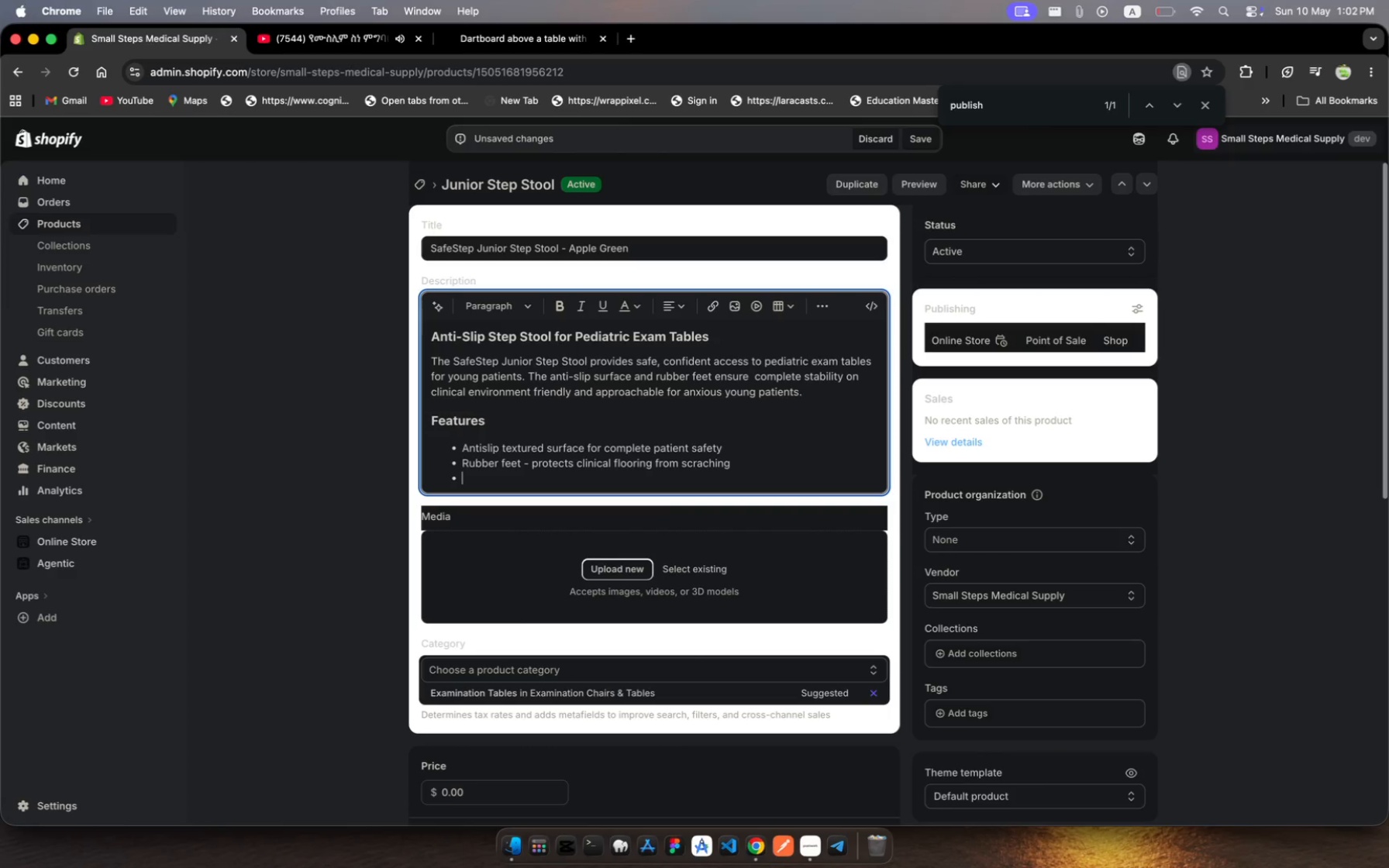 
type(medical )
key(Backspace)
key(Backspace)
key(Backspace)
key(Backspace)
key(Backspace)
type(Medical grade )
 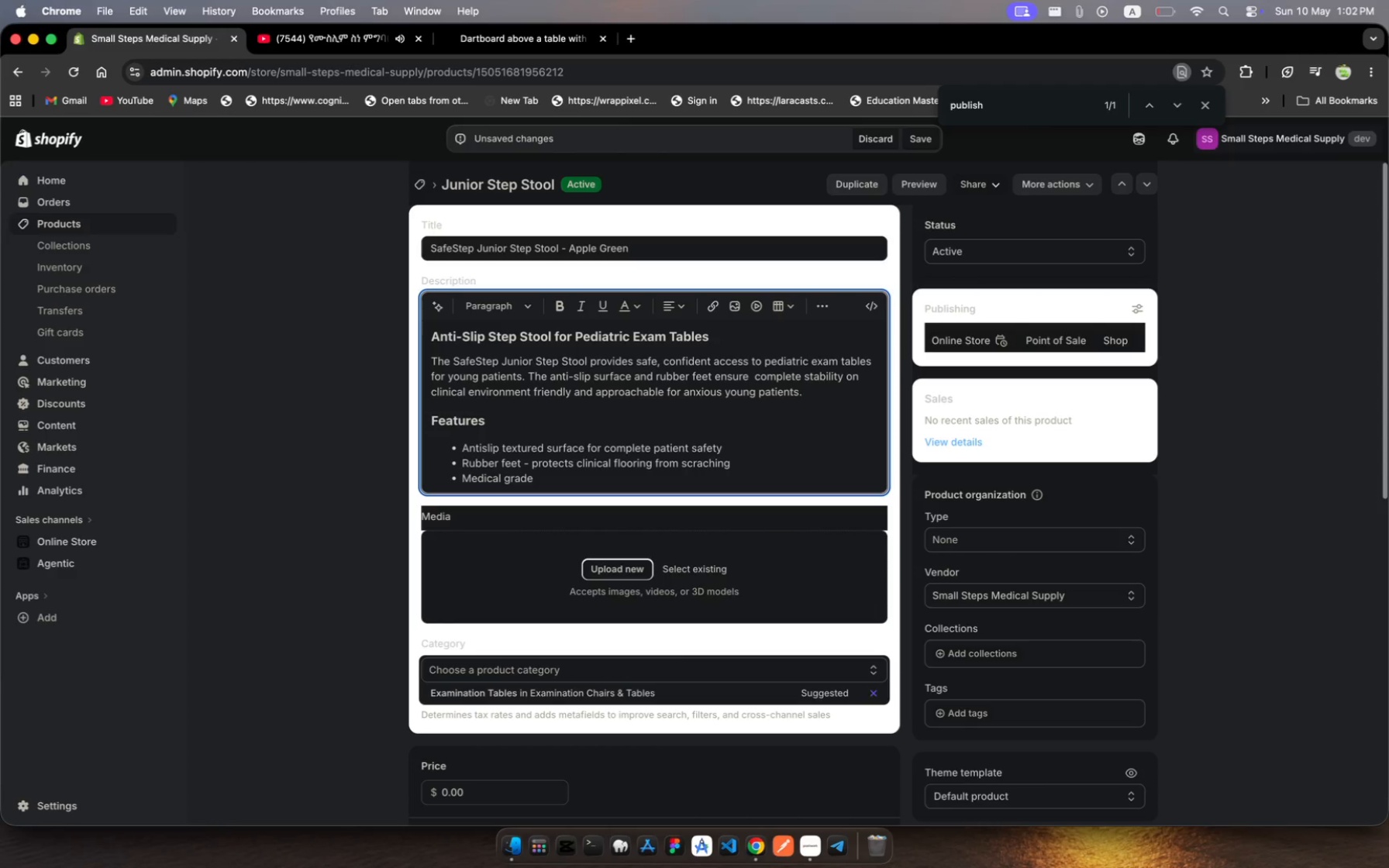 
wait(9.24)
 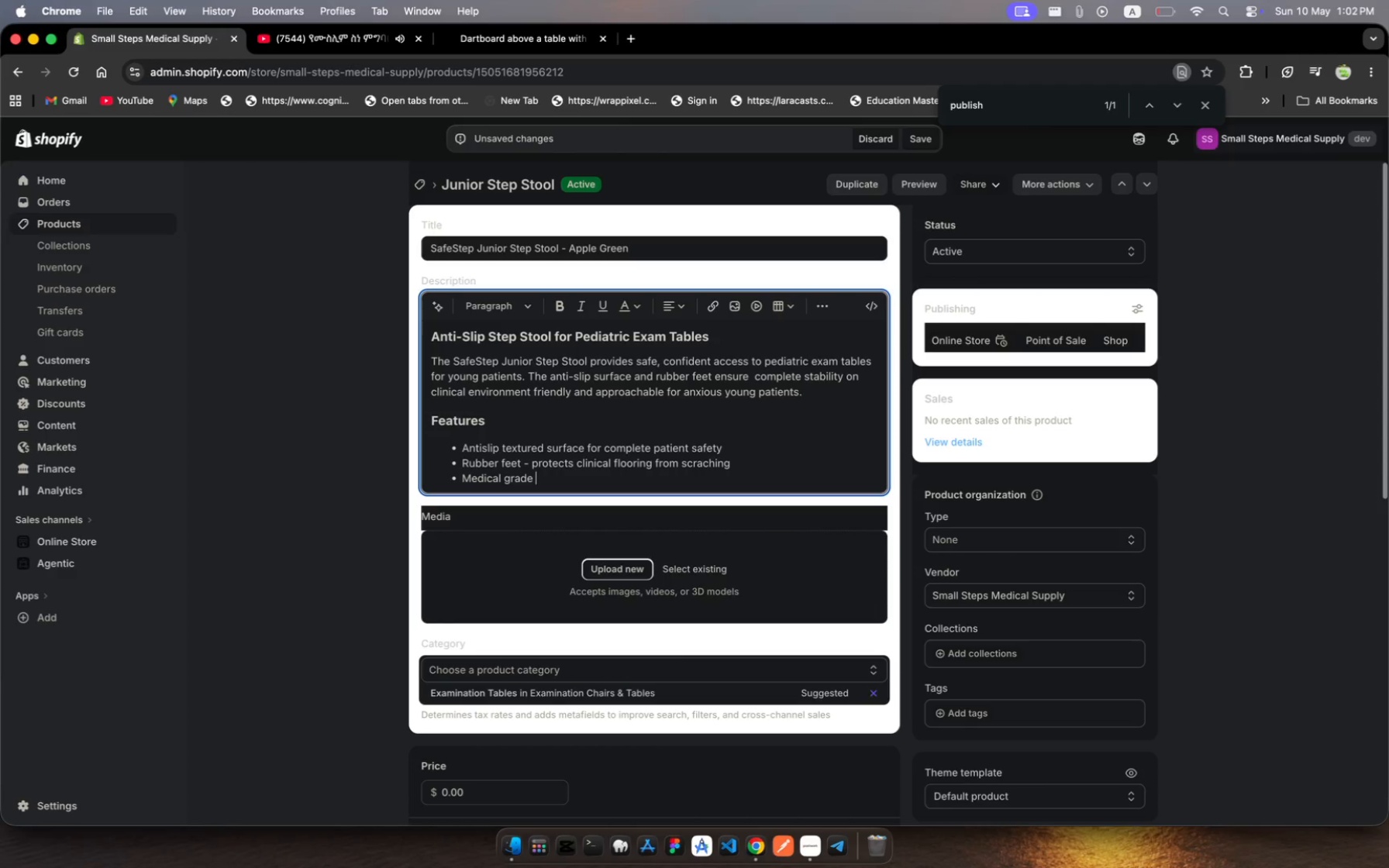 
type(constructio )
 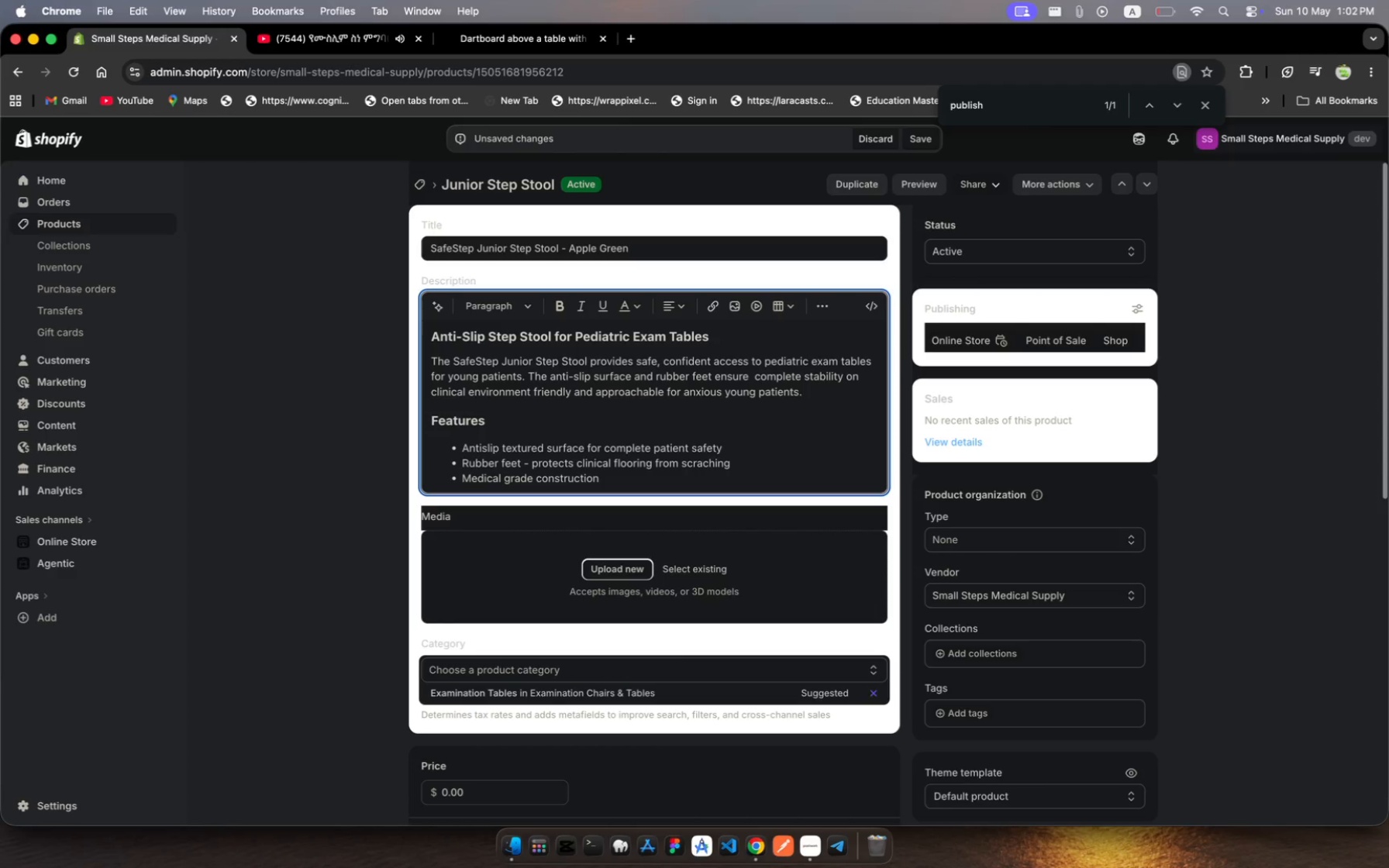 
wait(6.46)
 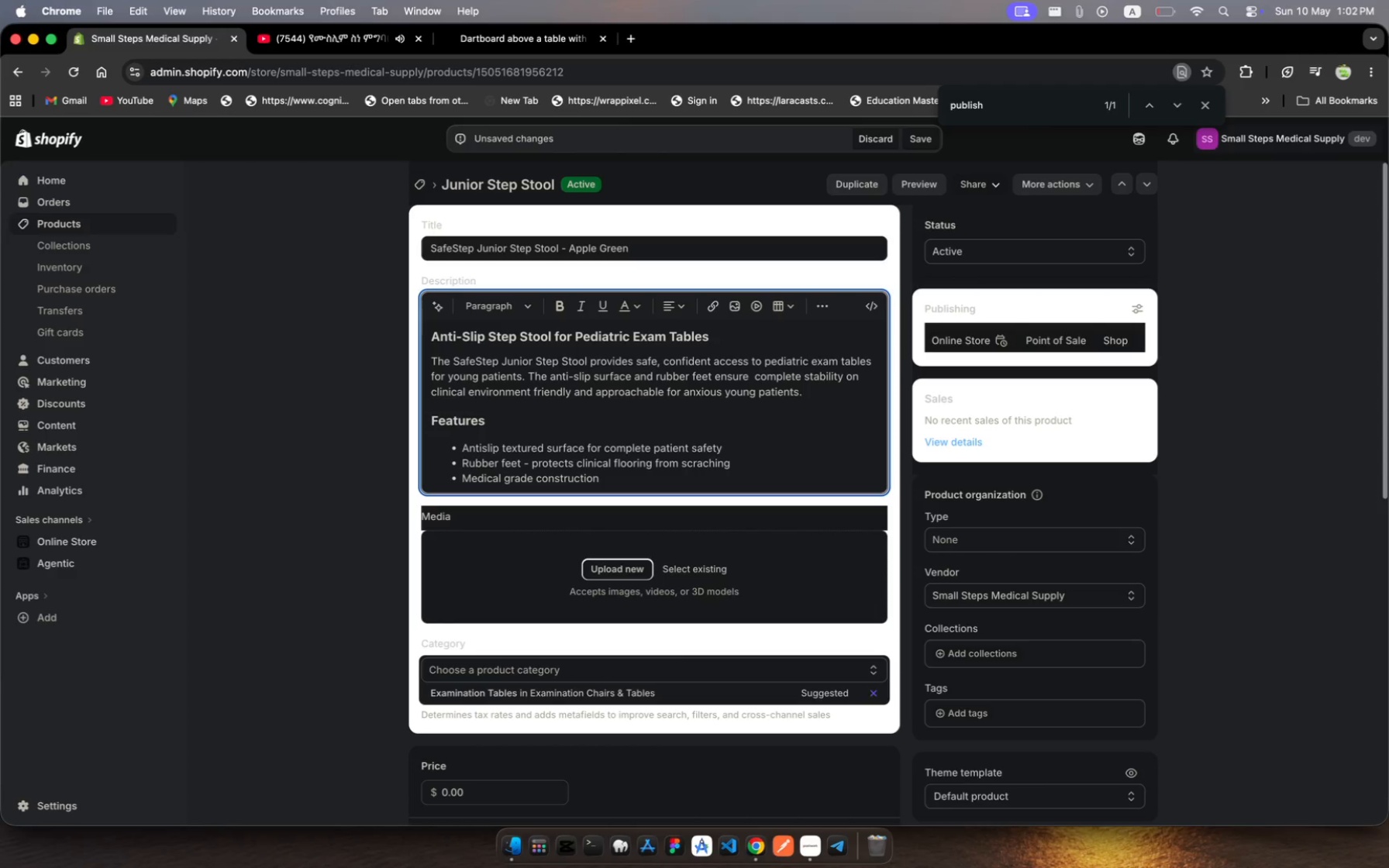 
type(for daiy clinica se)
 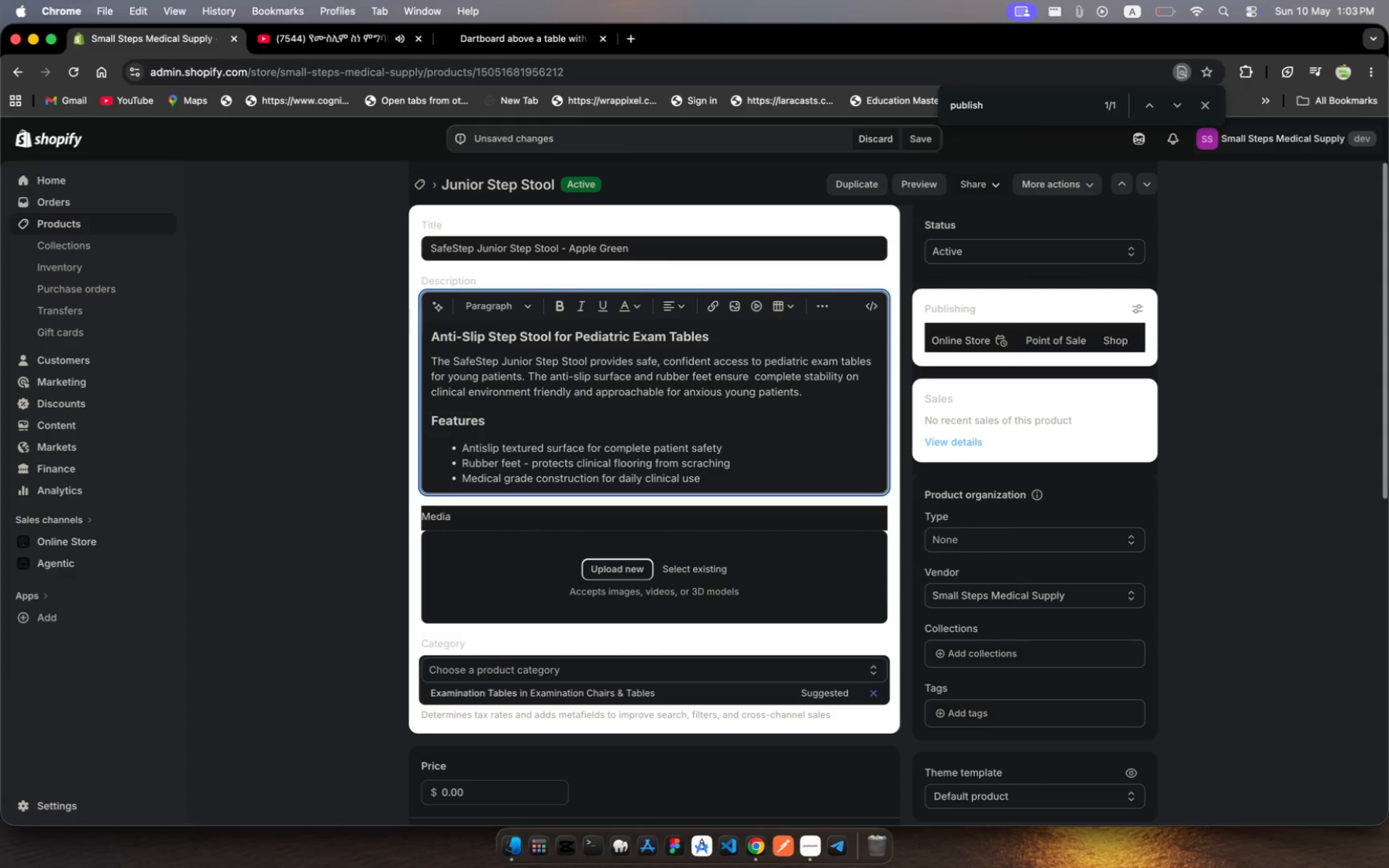 
hold_key(key=U, duration=0.33)
 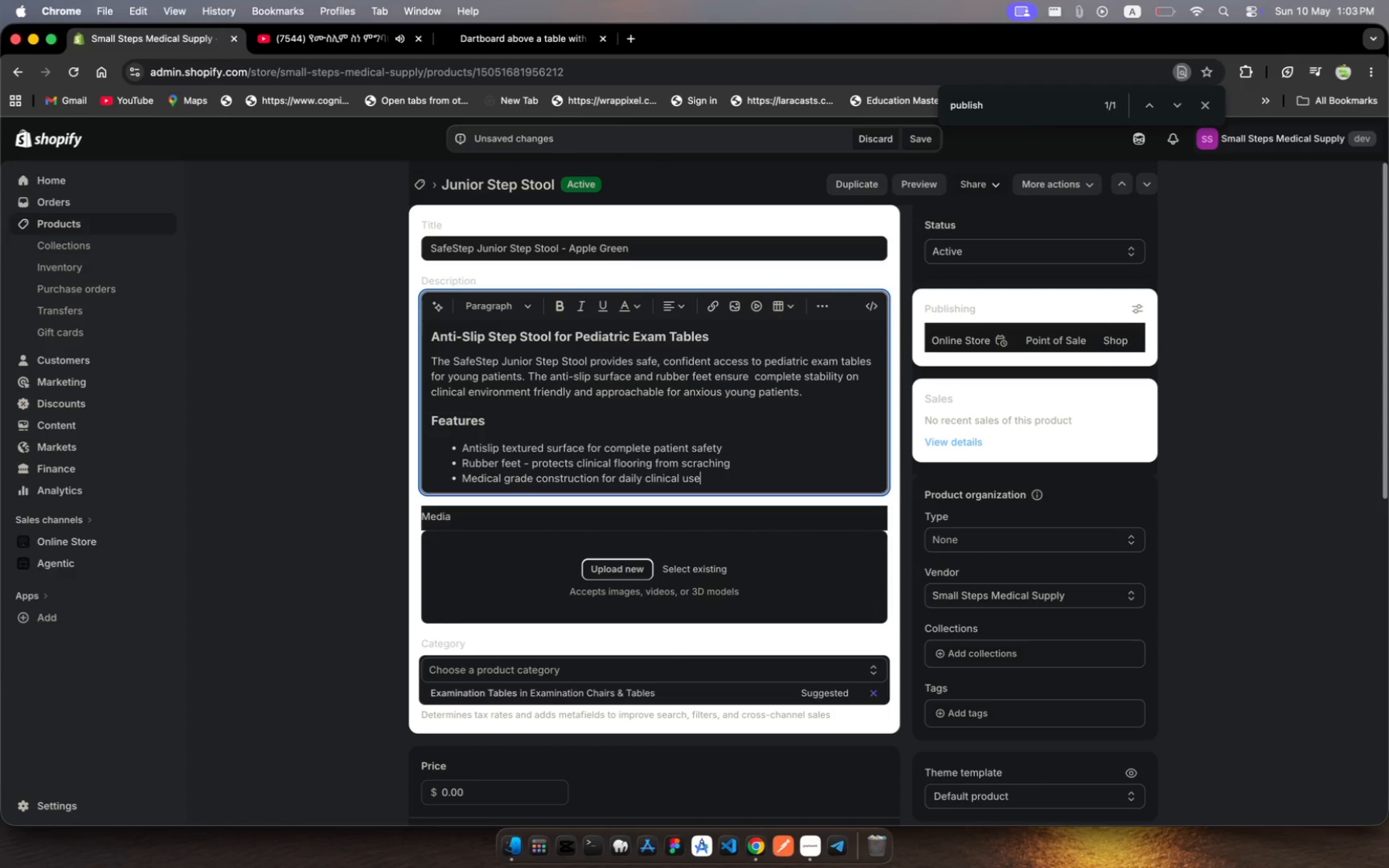 
wait(8.99)
 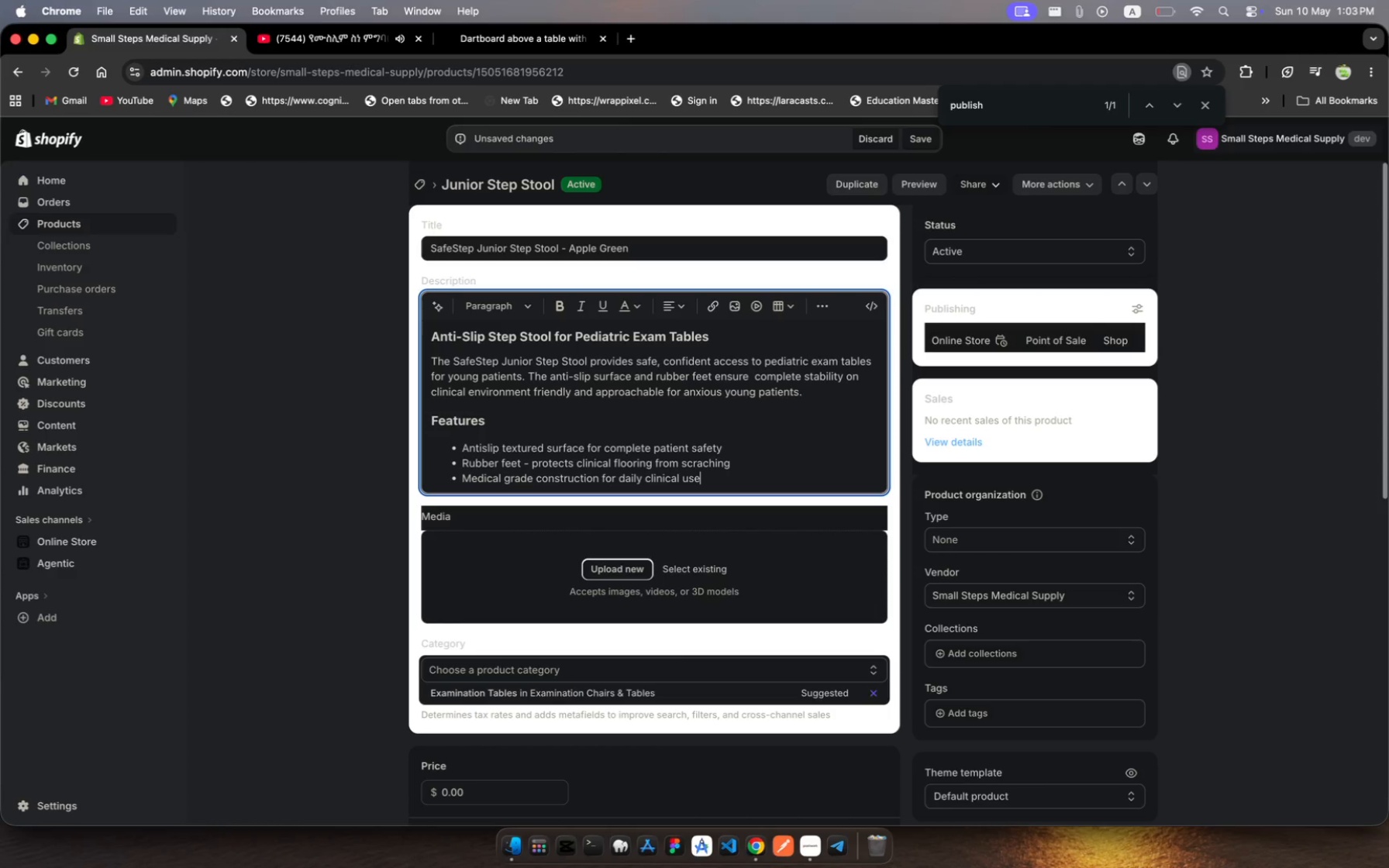 
key(Enter)
 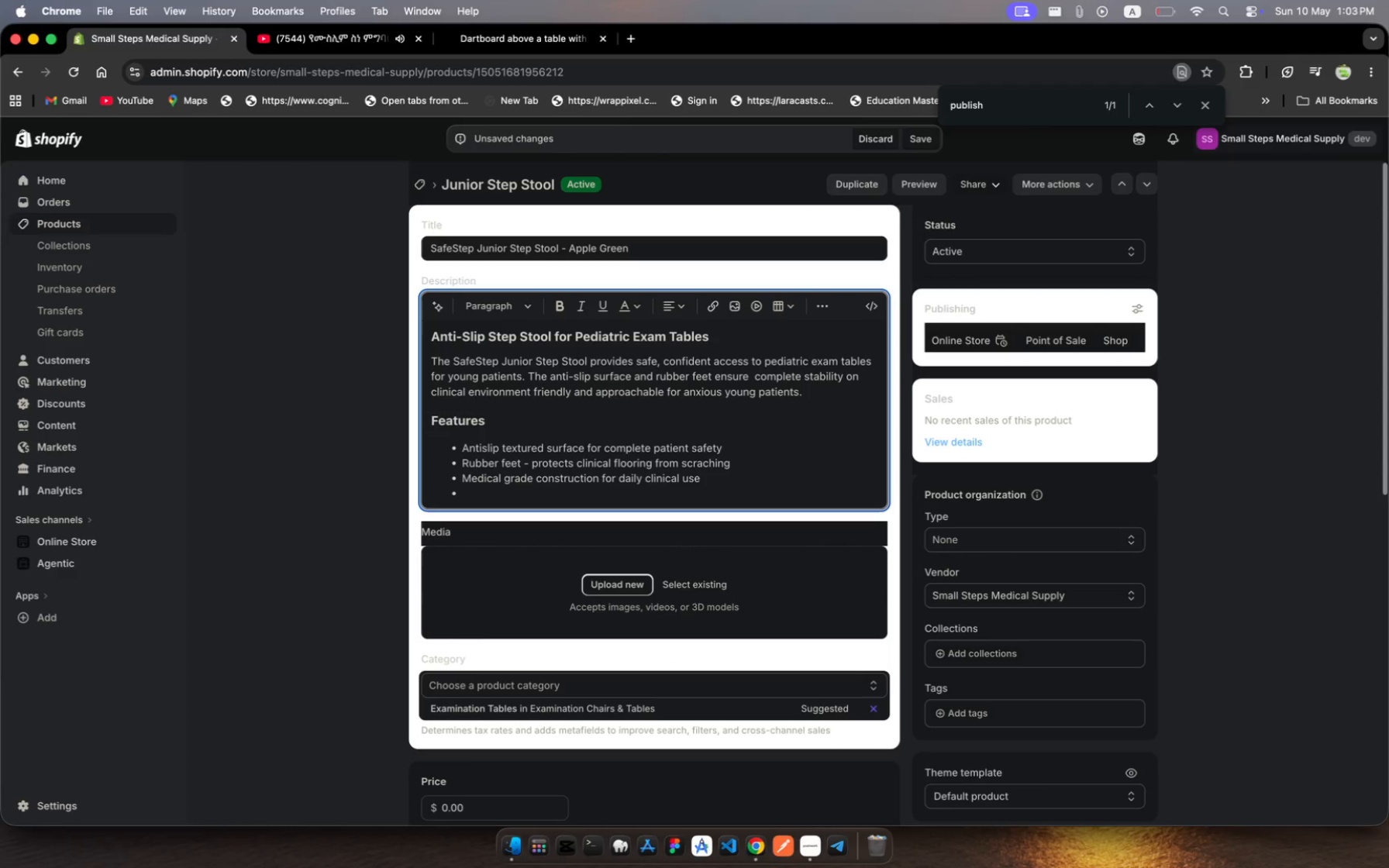 
type(eas to wie surface fr d)
key(Backspace)
type(sanitation compliance)
 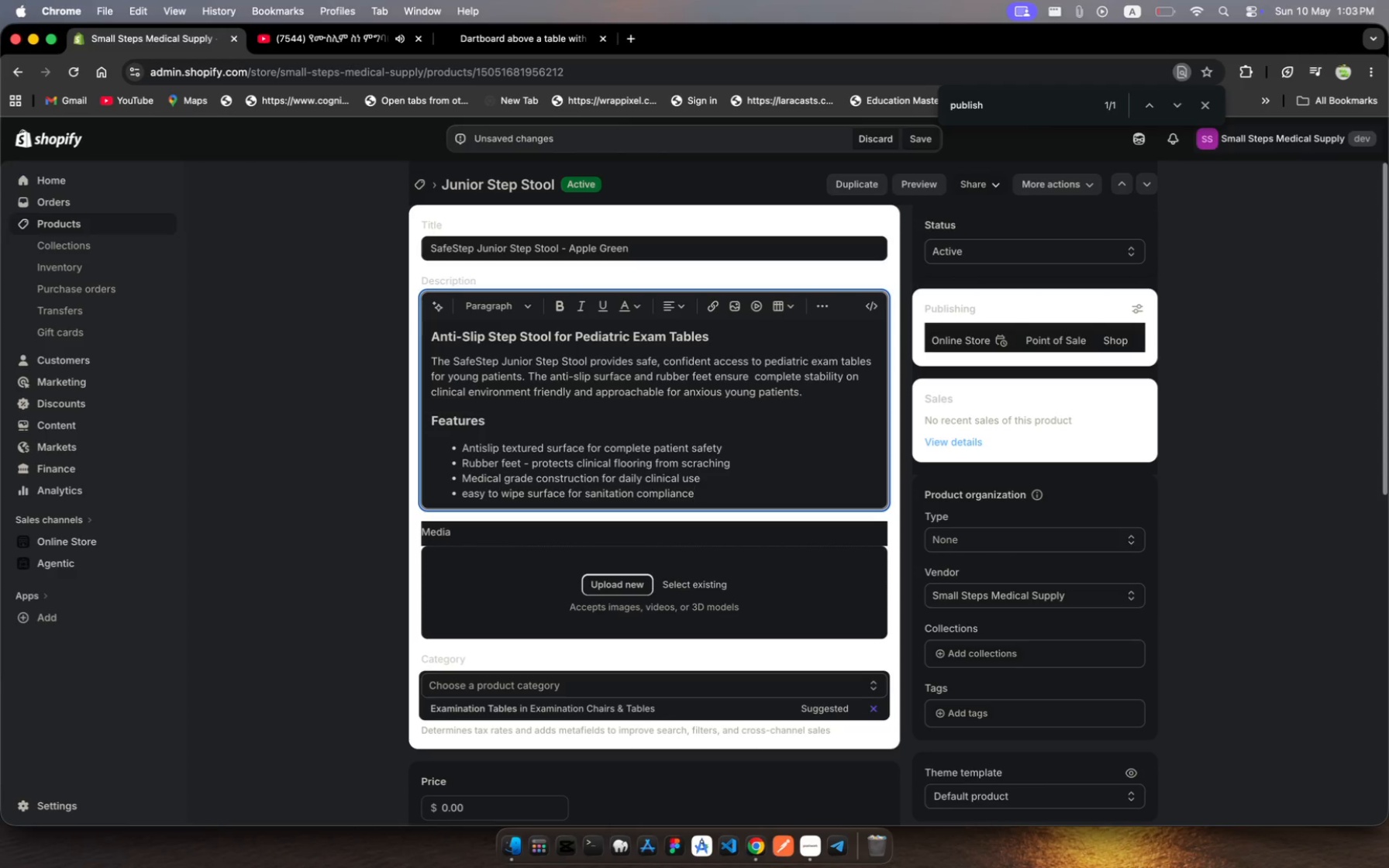 
hold_key(key=Y, duration=0.33)
 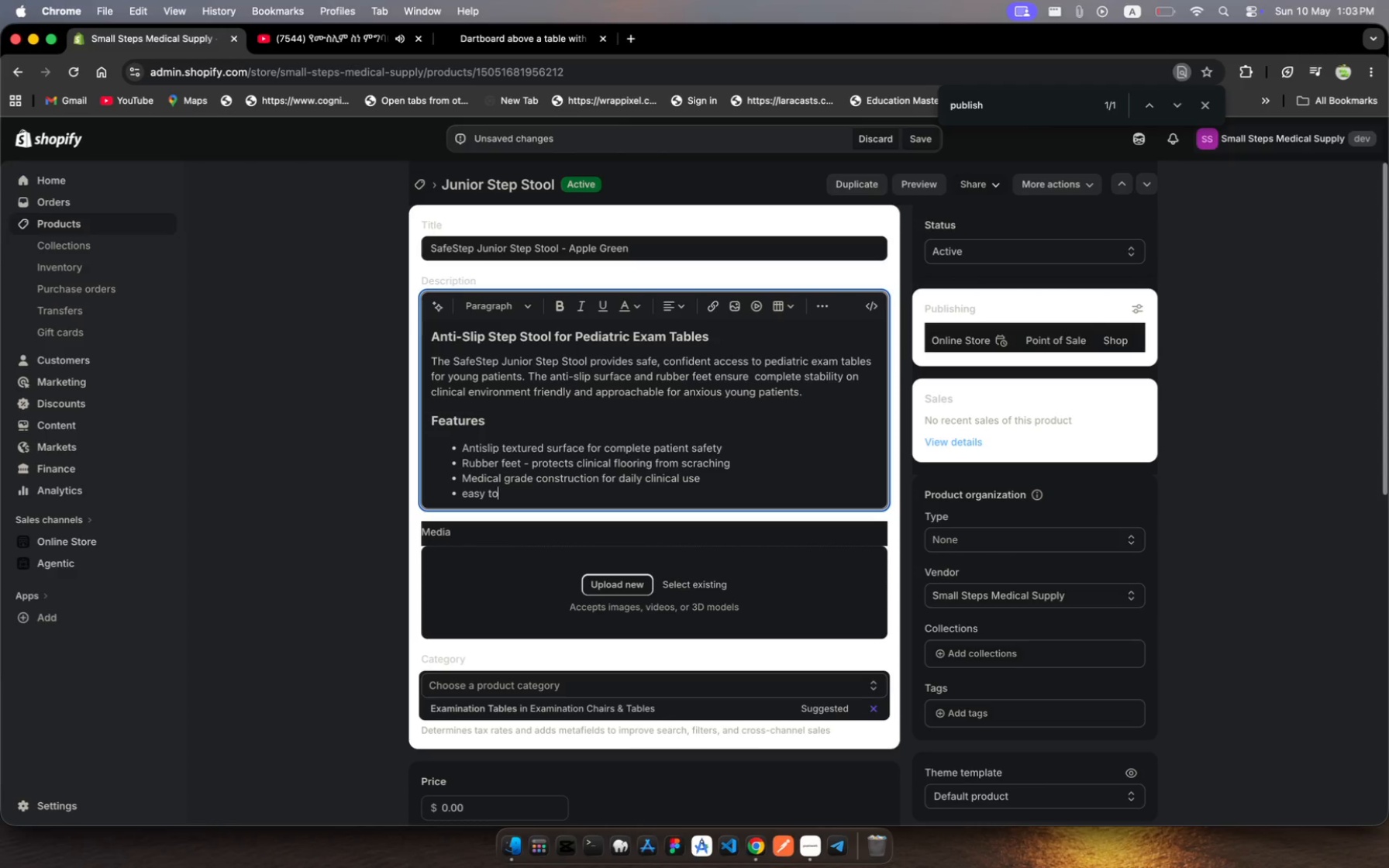 
key(Enter)
 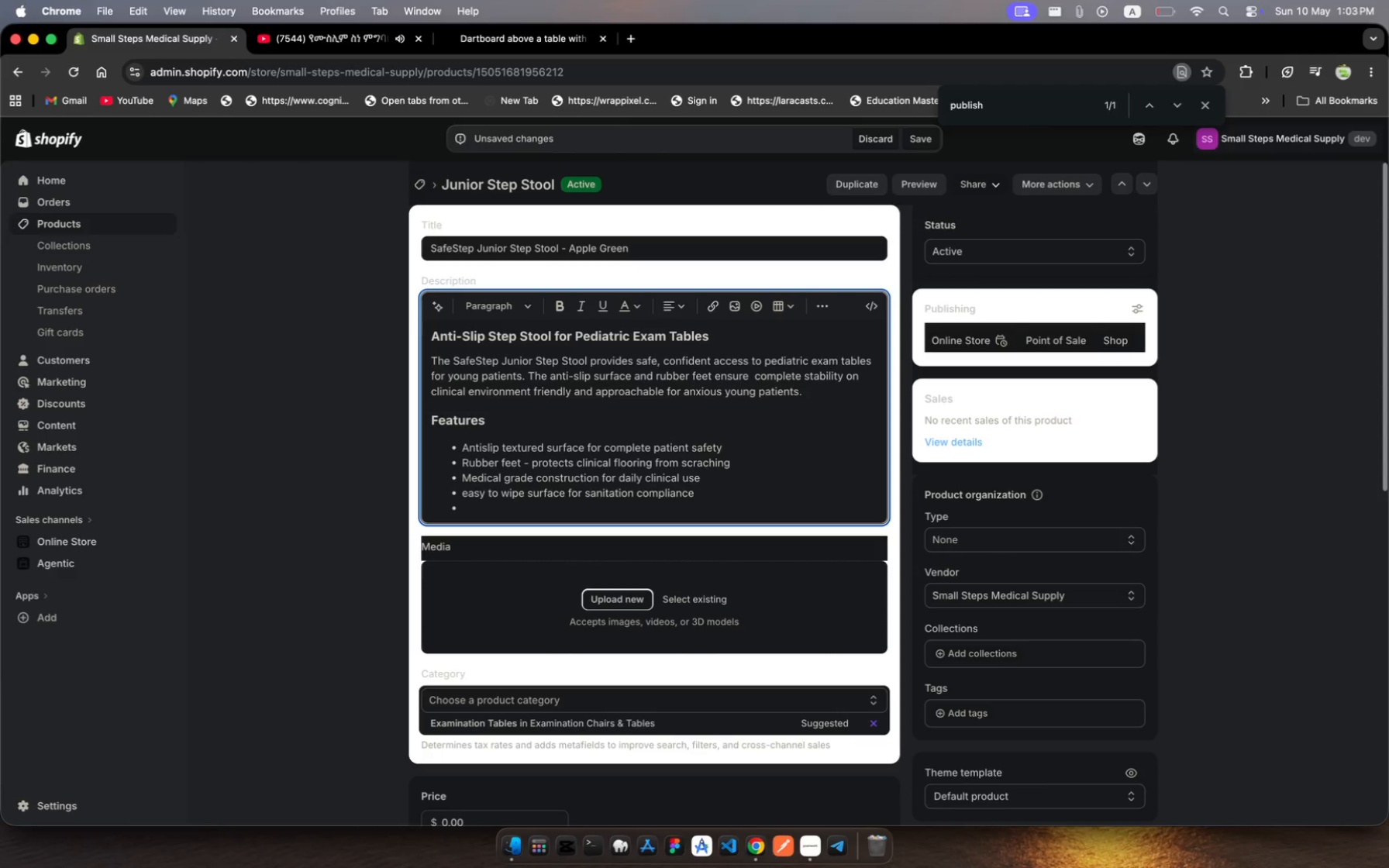 
key(Enter)
 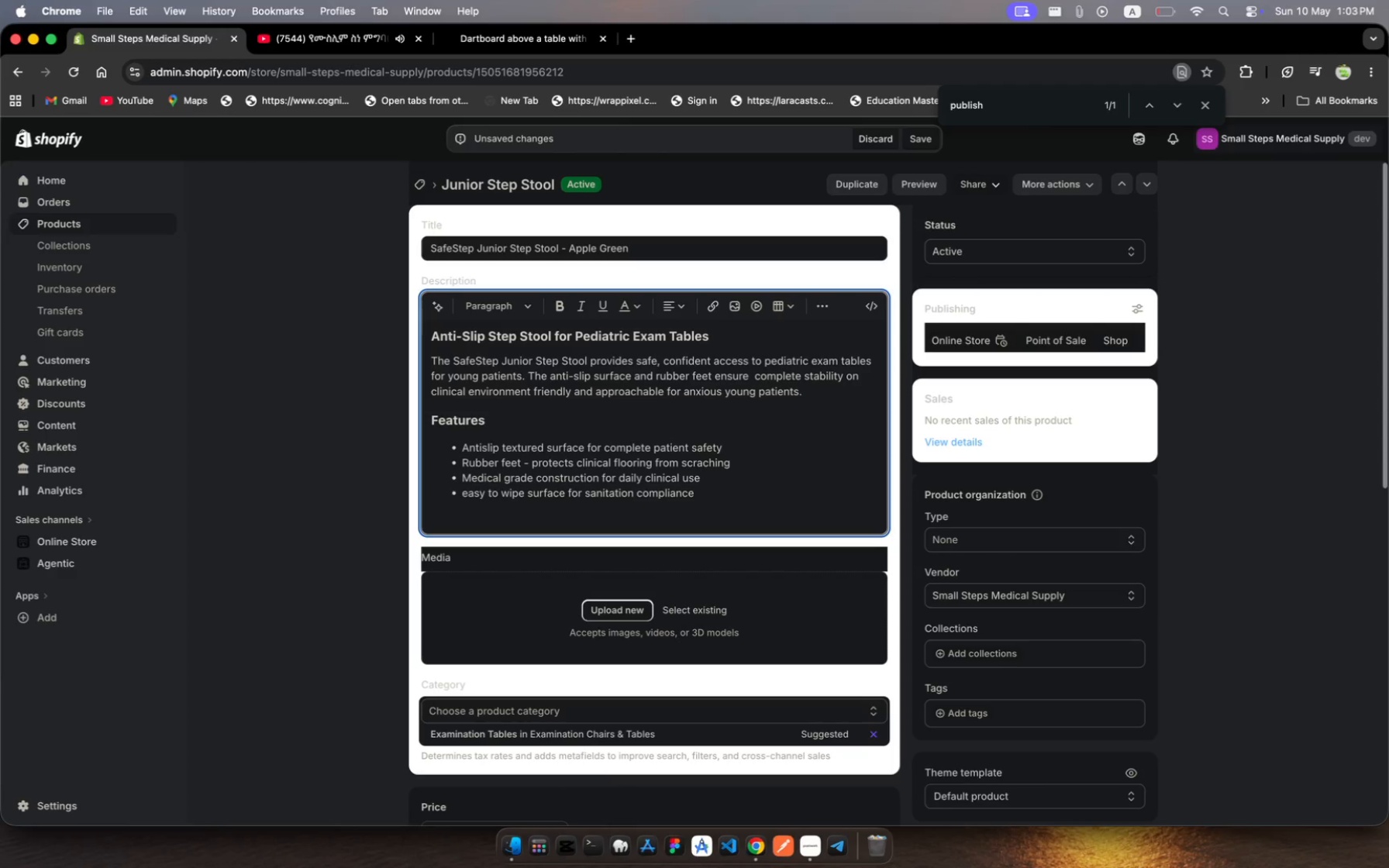 
wait(9.62)
 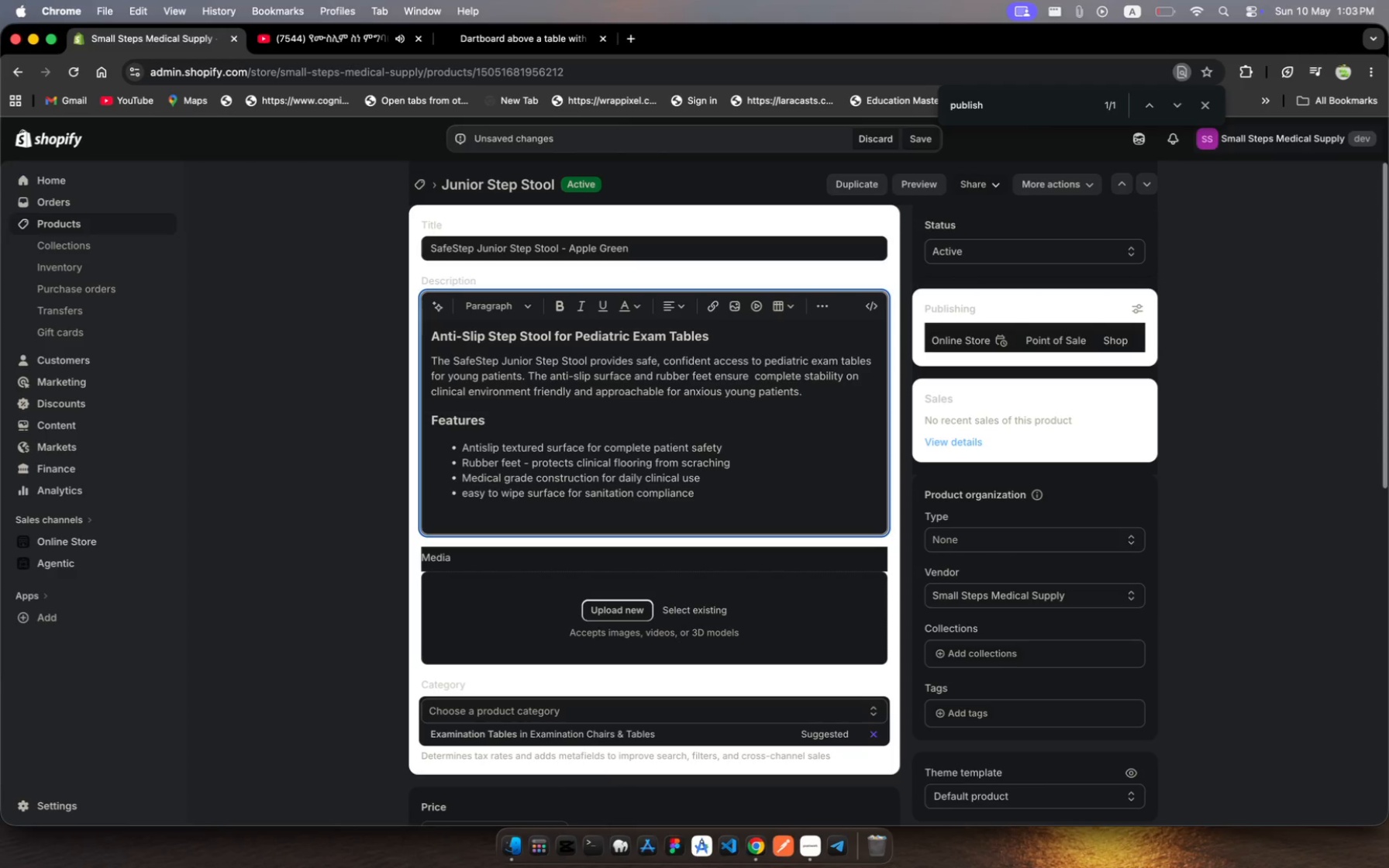 
left_click([1042, 530])
 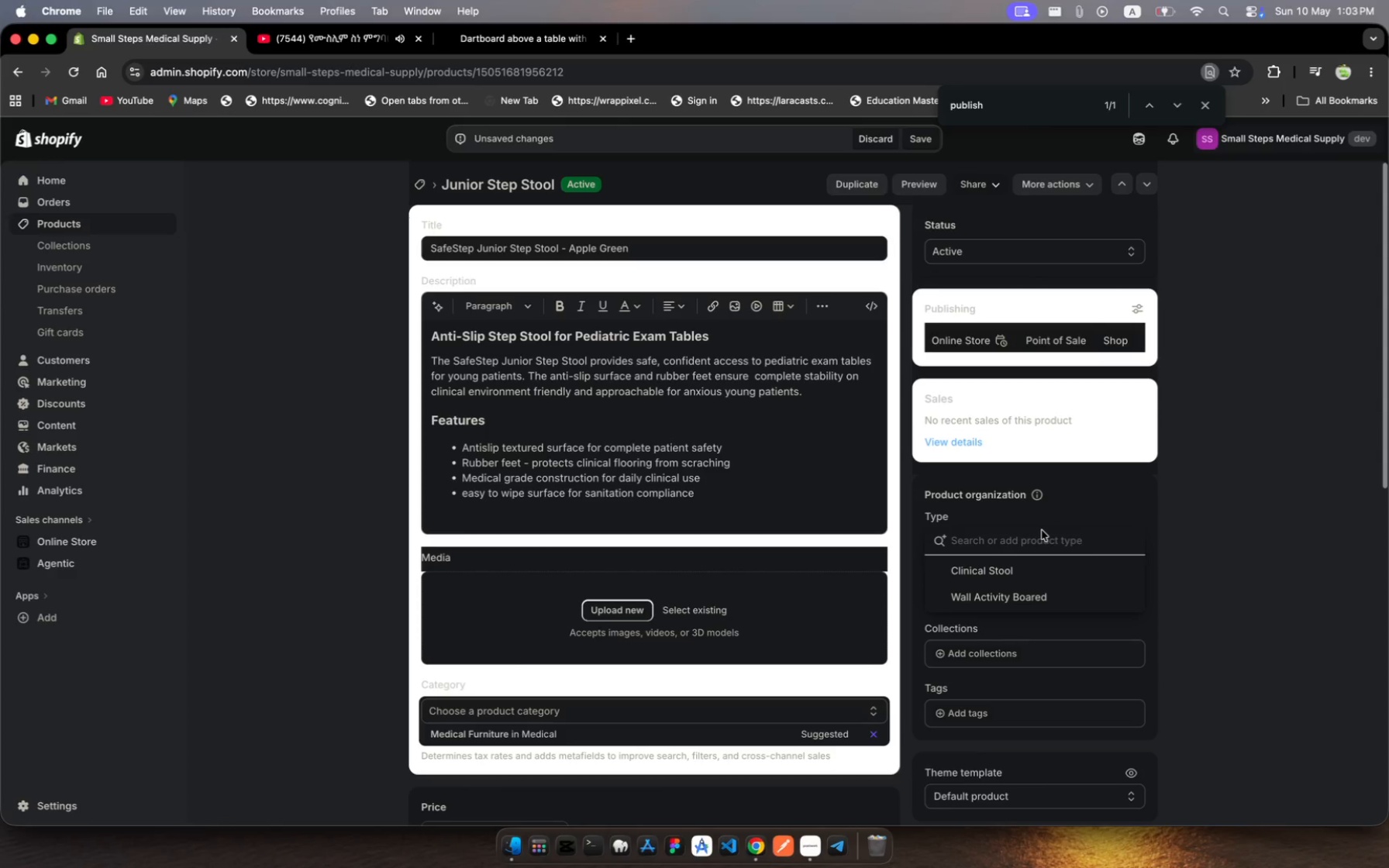 
wait(12.21)
 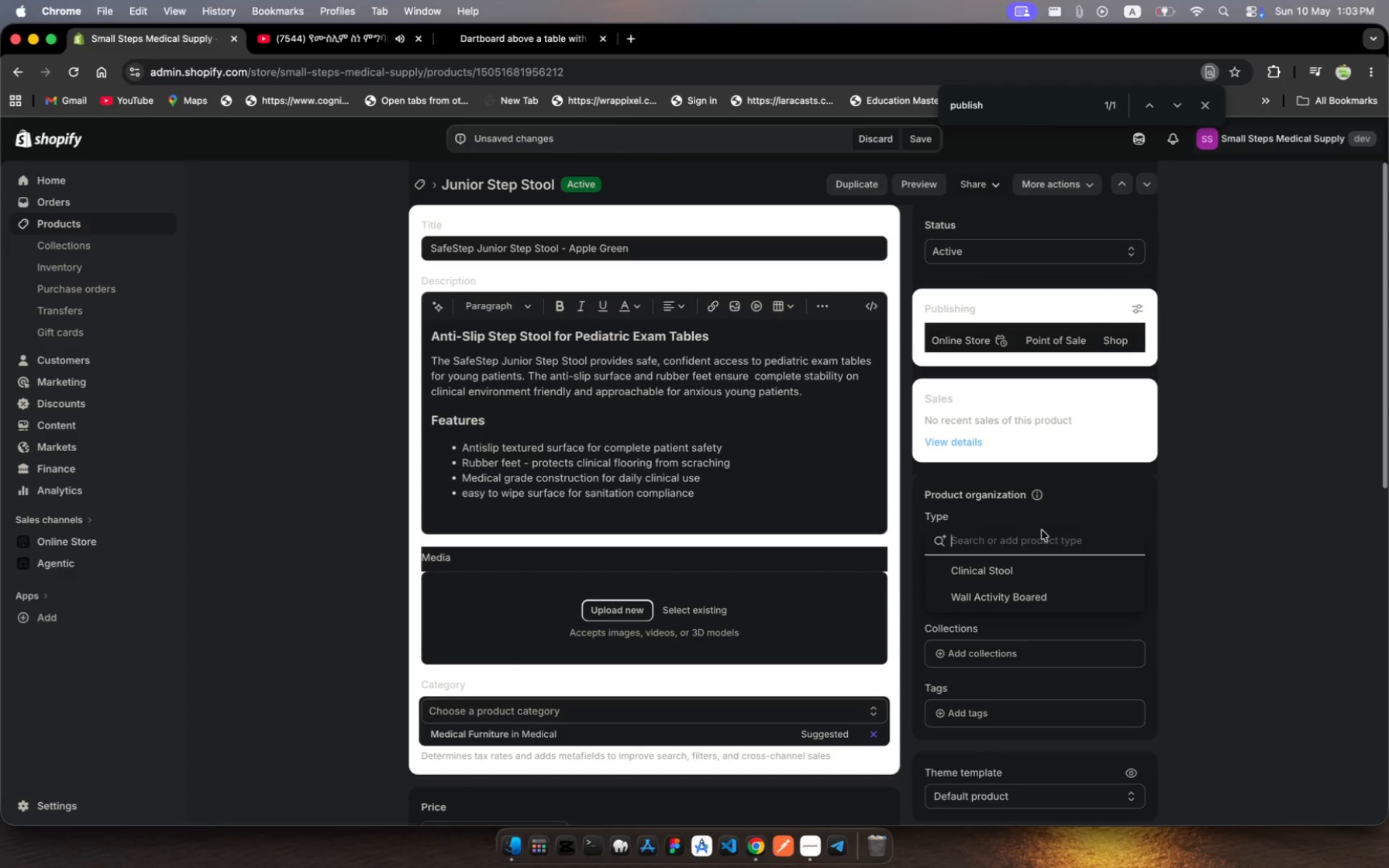 
type(Safe)
 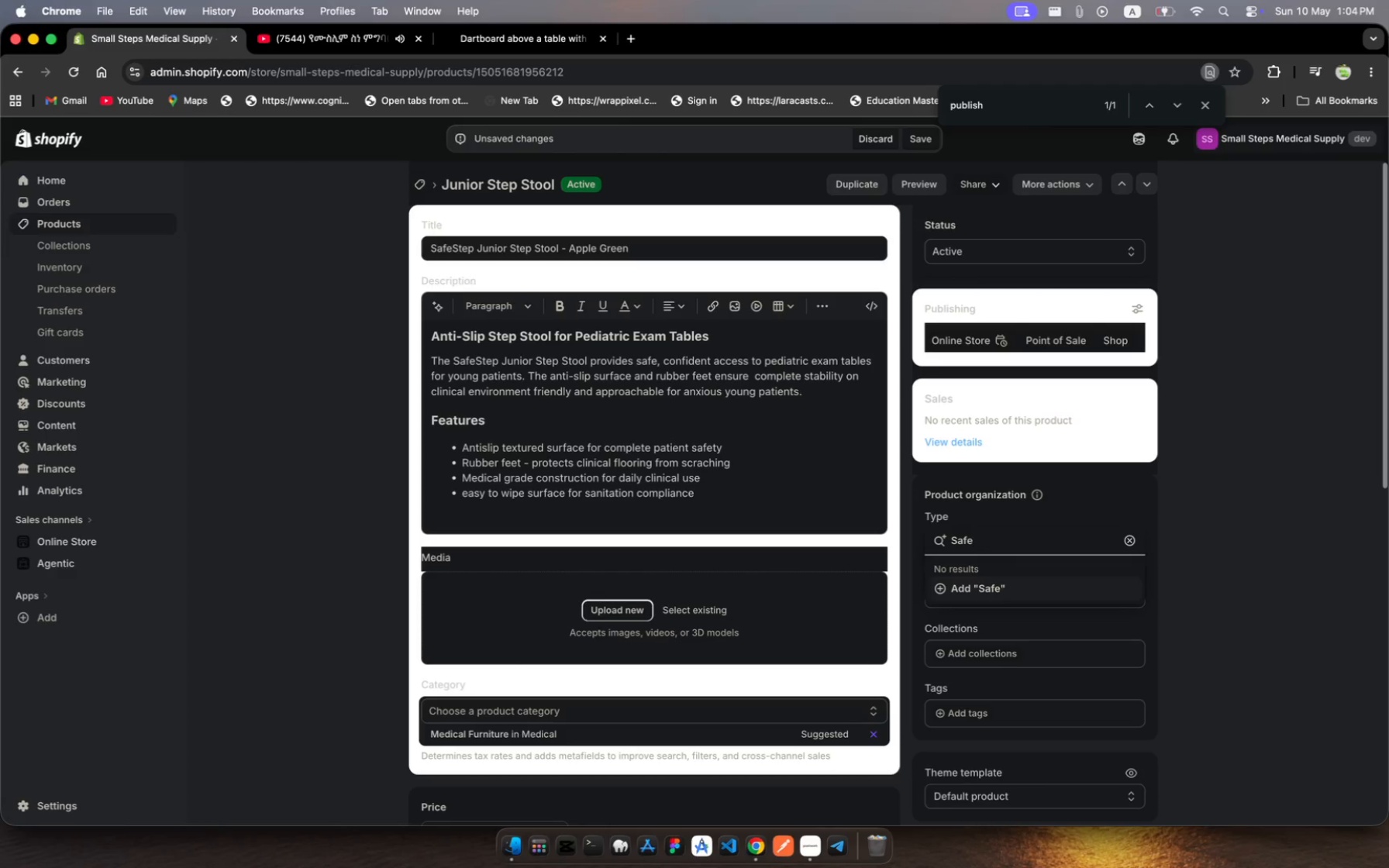 
wait(6.44)
 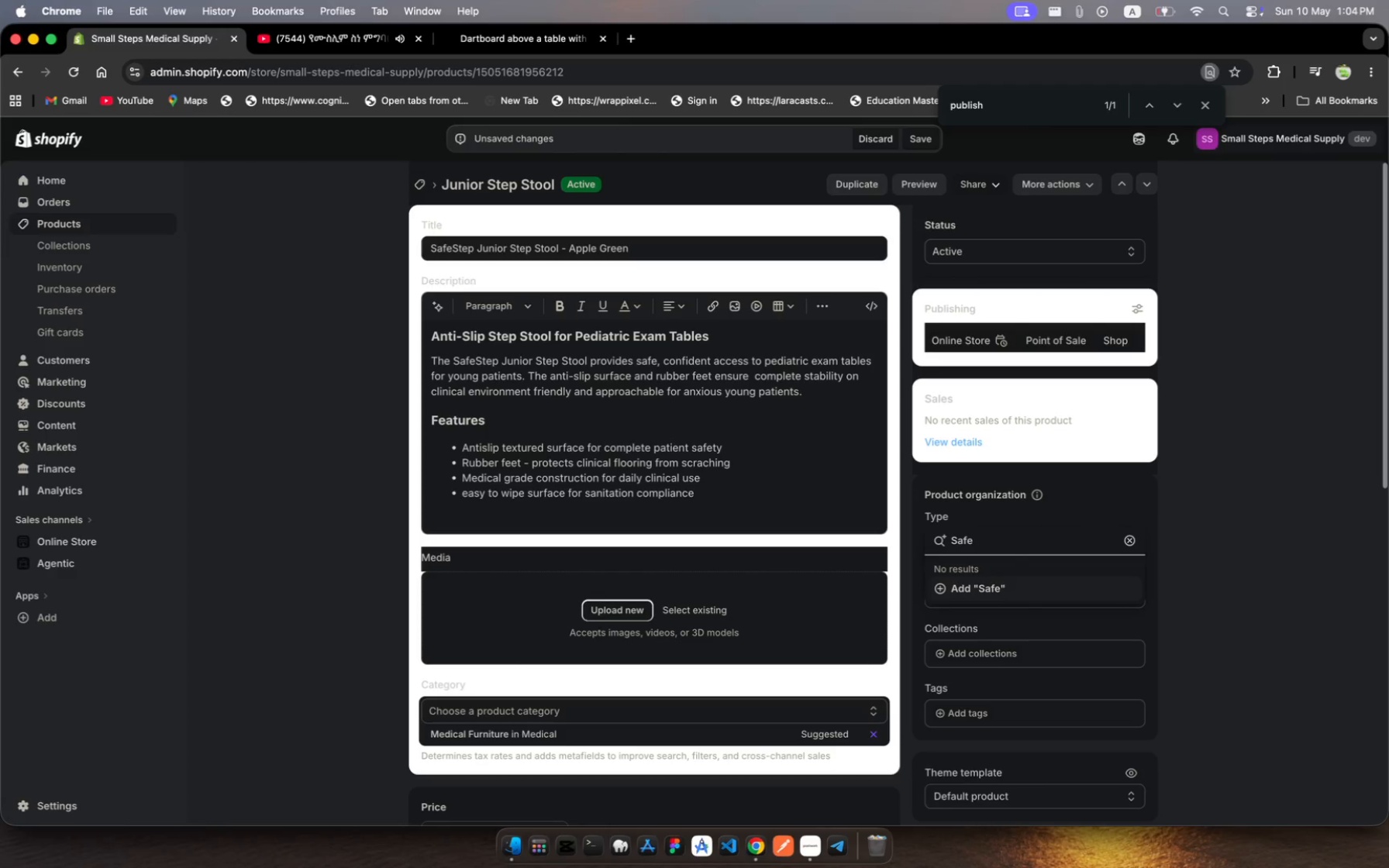 
type(Step)
 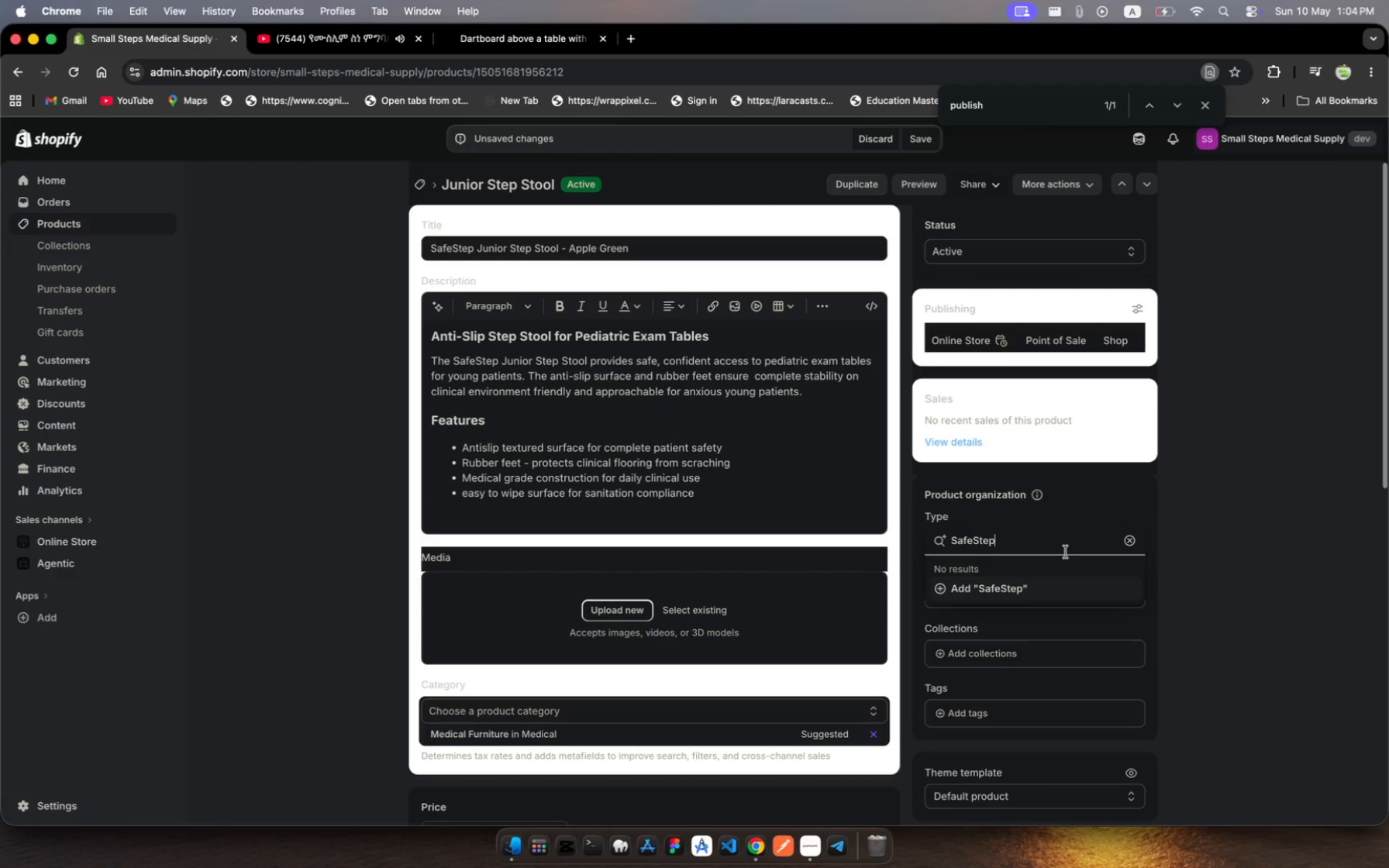 
left_click([1067, 590])
 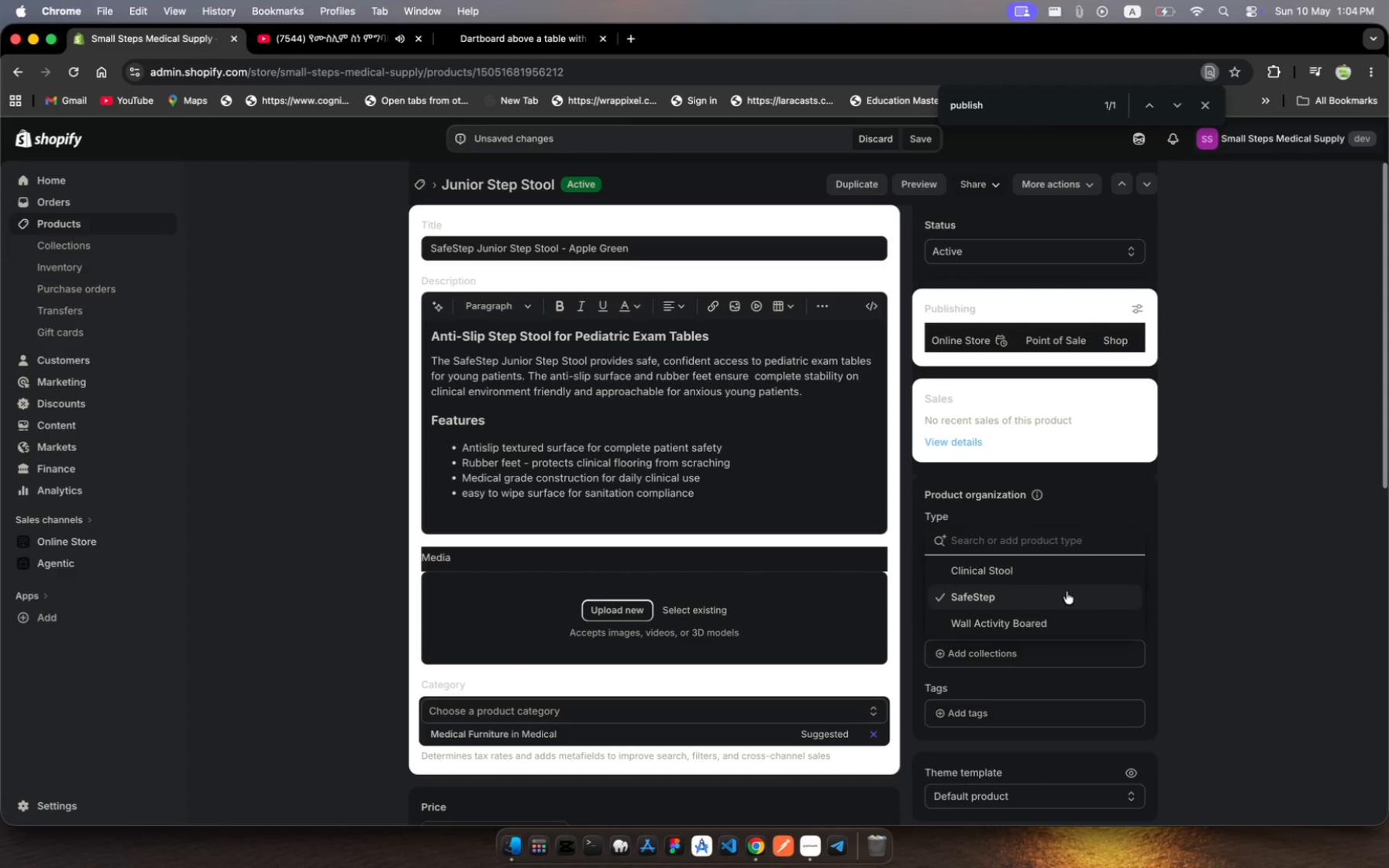 
left_click([1067, 592])
 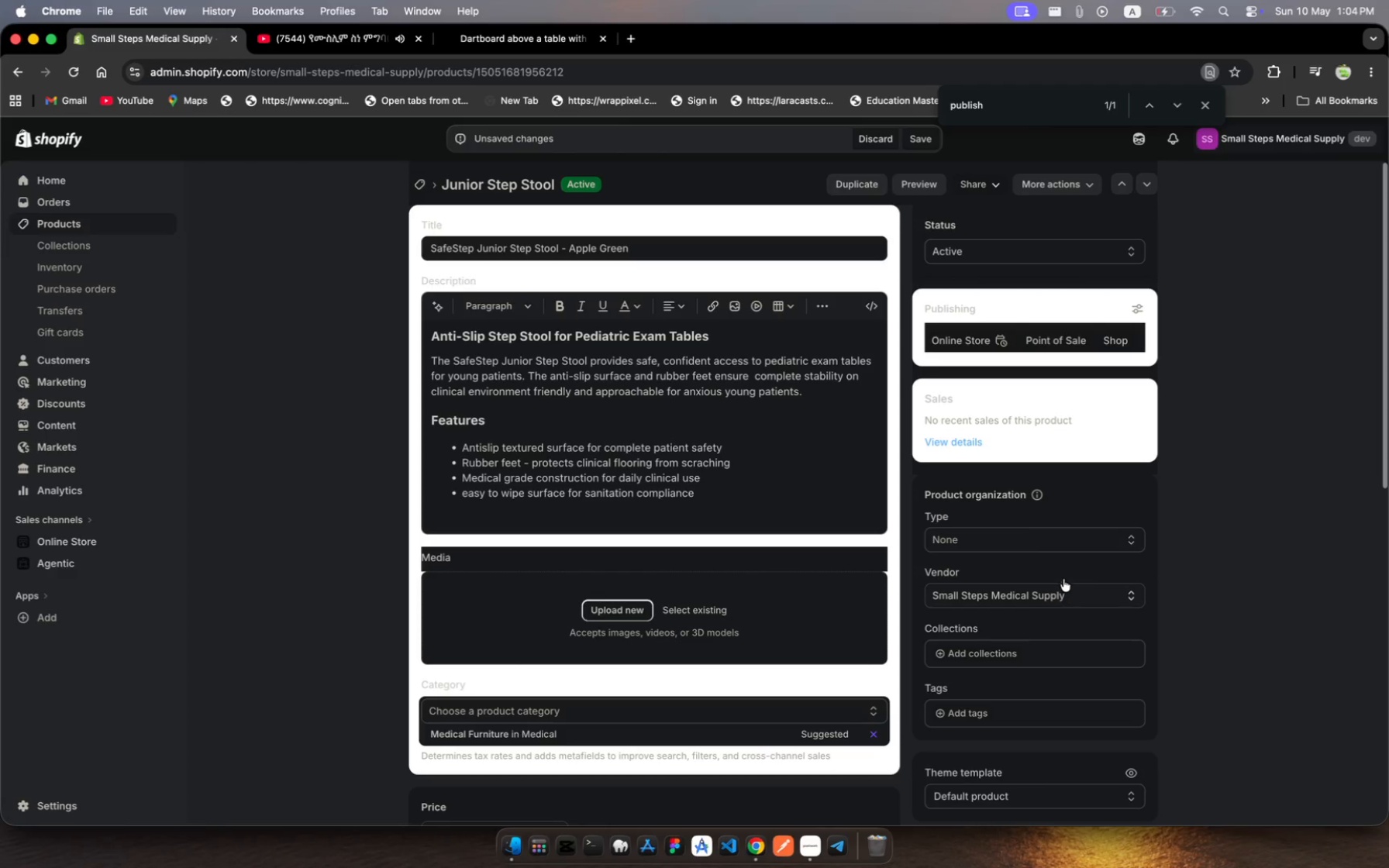 
left_click([1066, 537])
 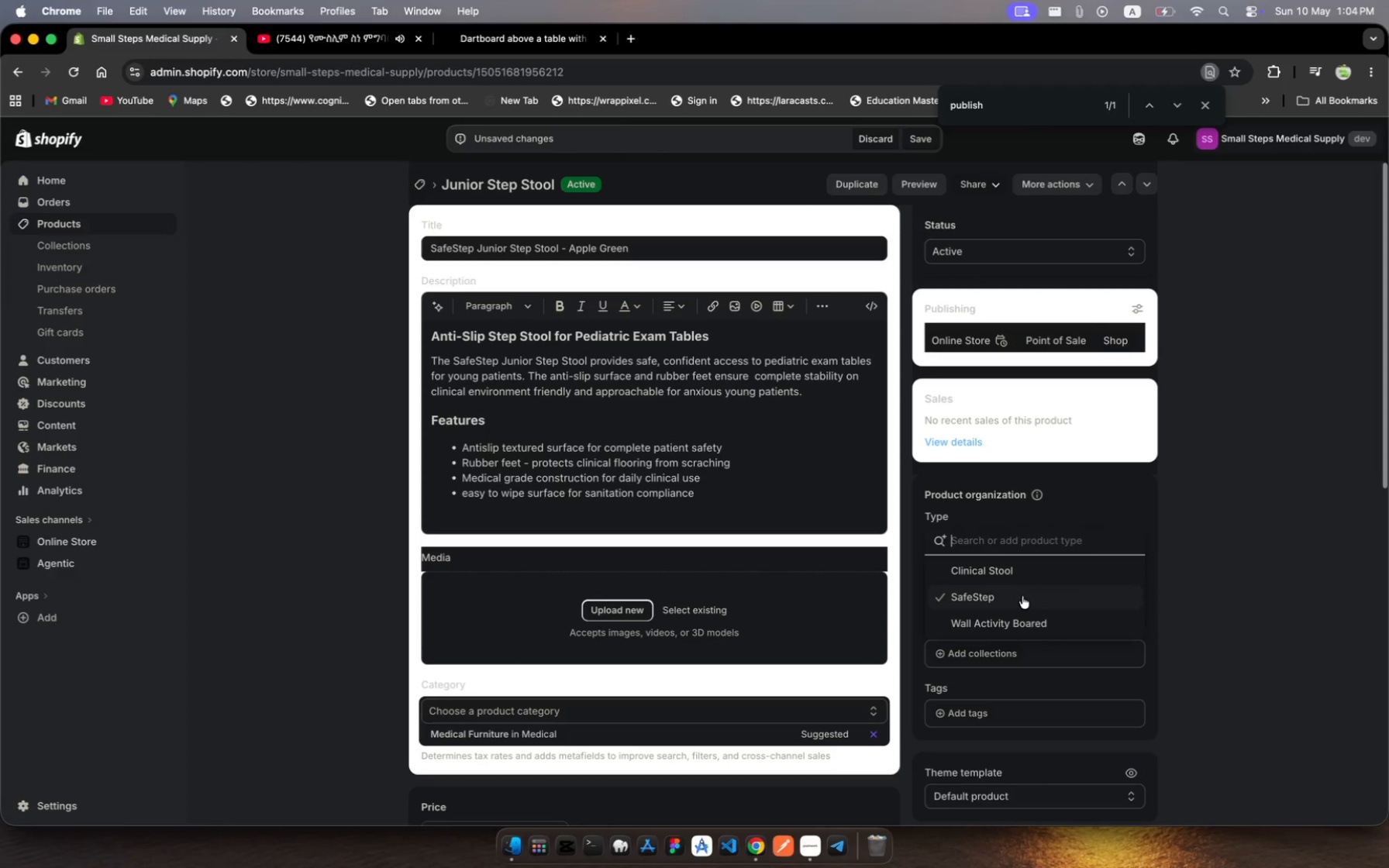 
left_click([1020, 604])
 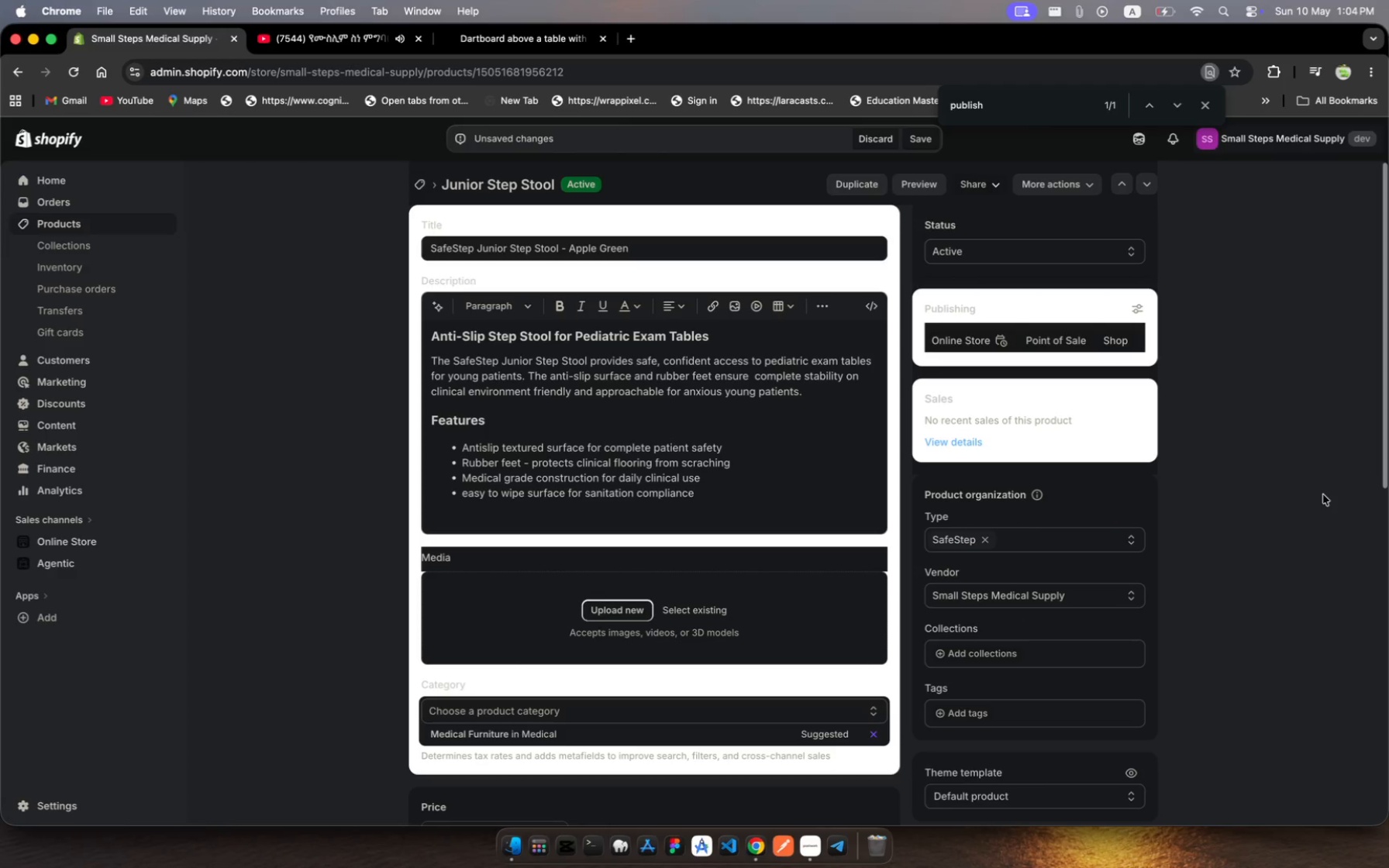 
left_click([1323, 494])
 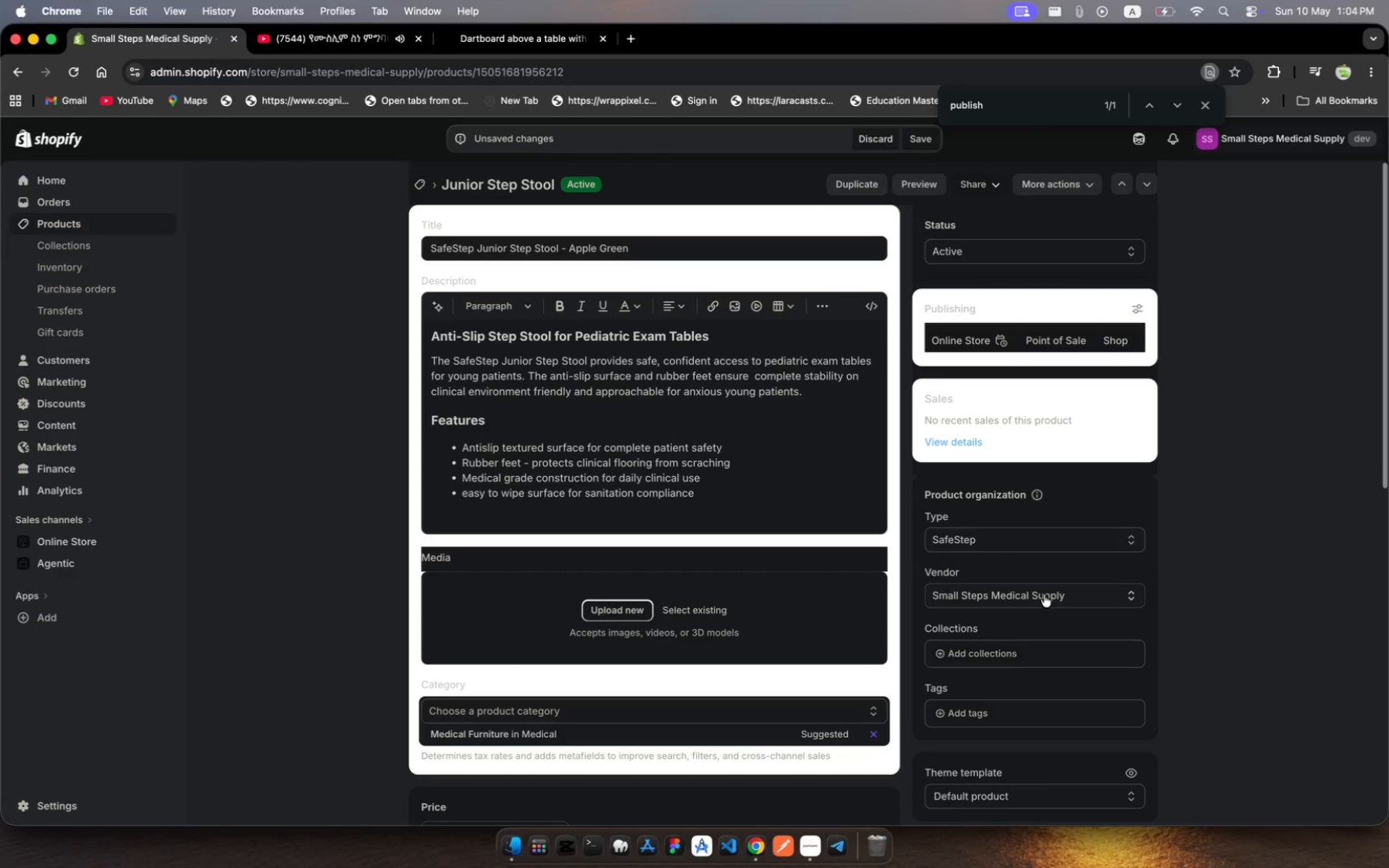 
wait(21.39)
 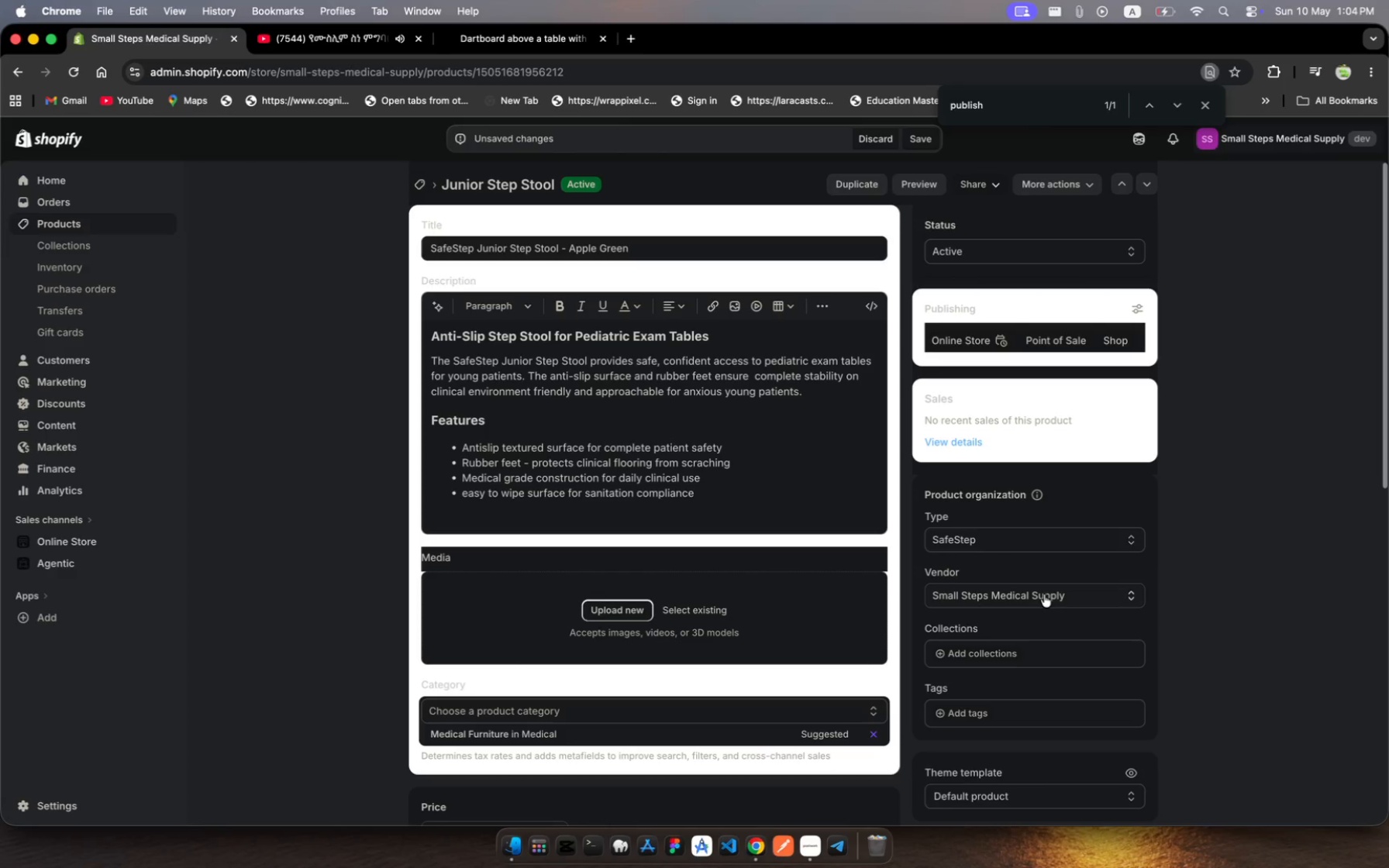 
left_click([1027, 546])
 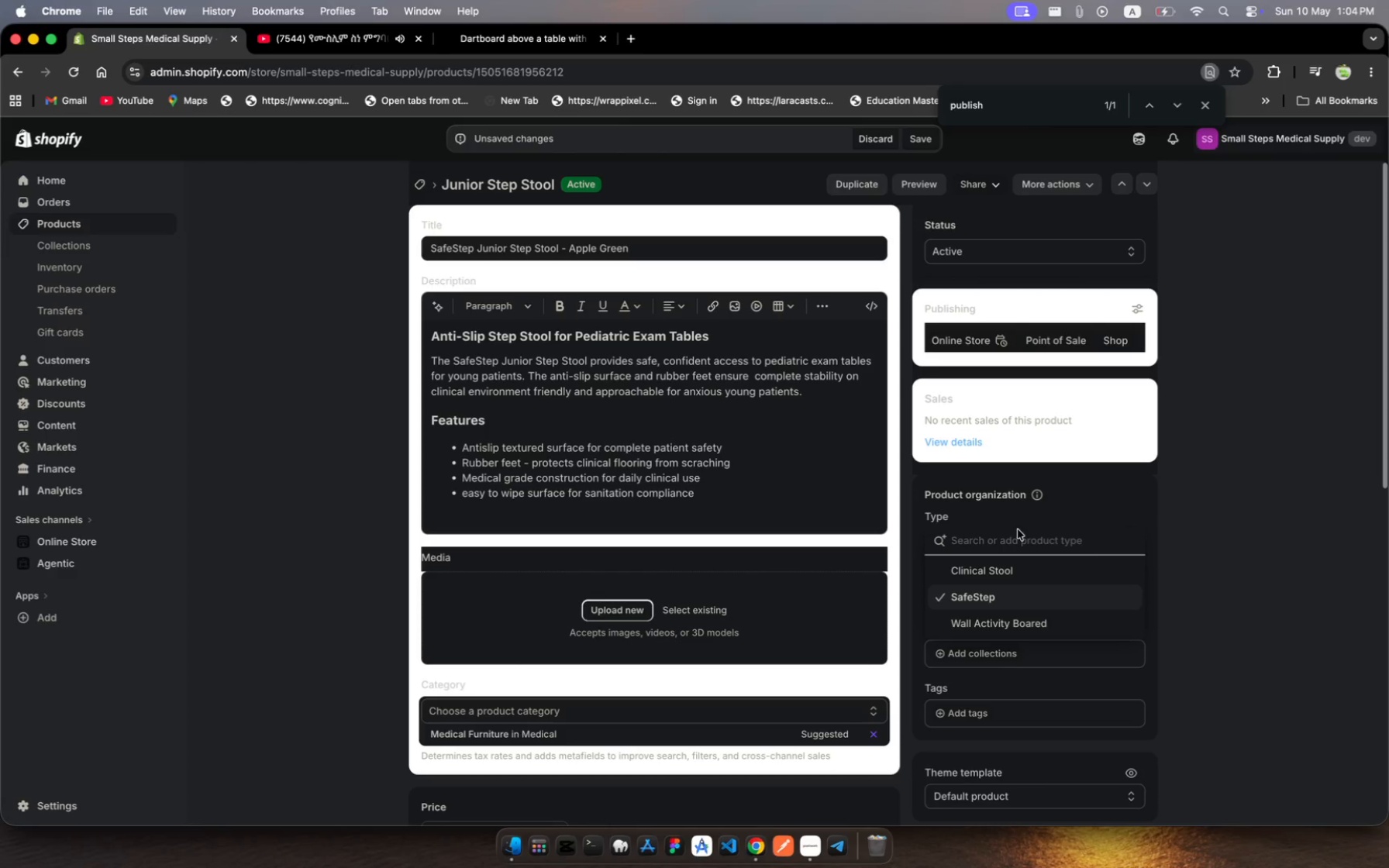 
type(St Stool)
 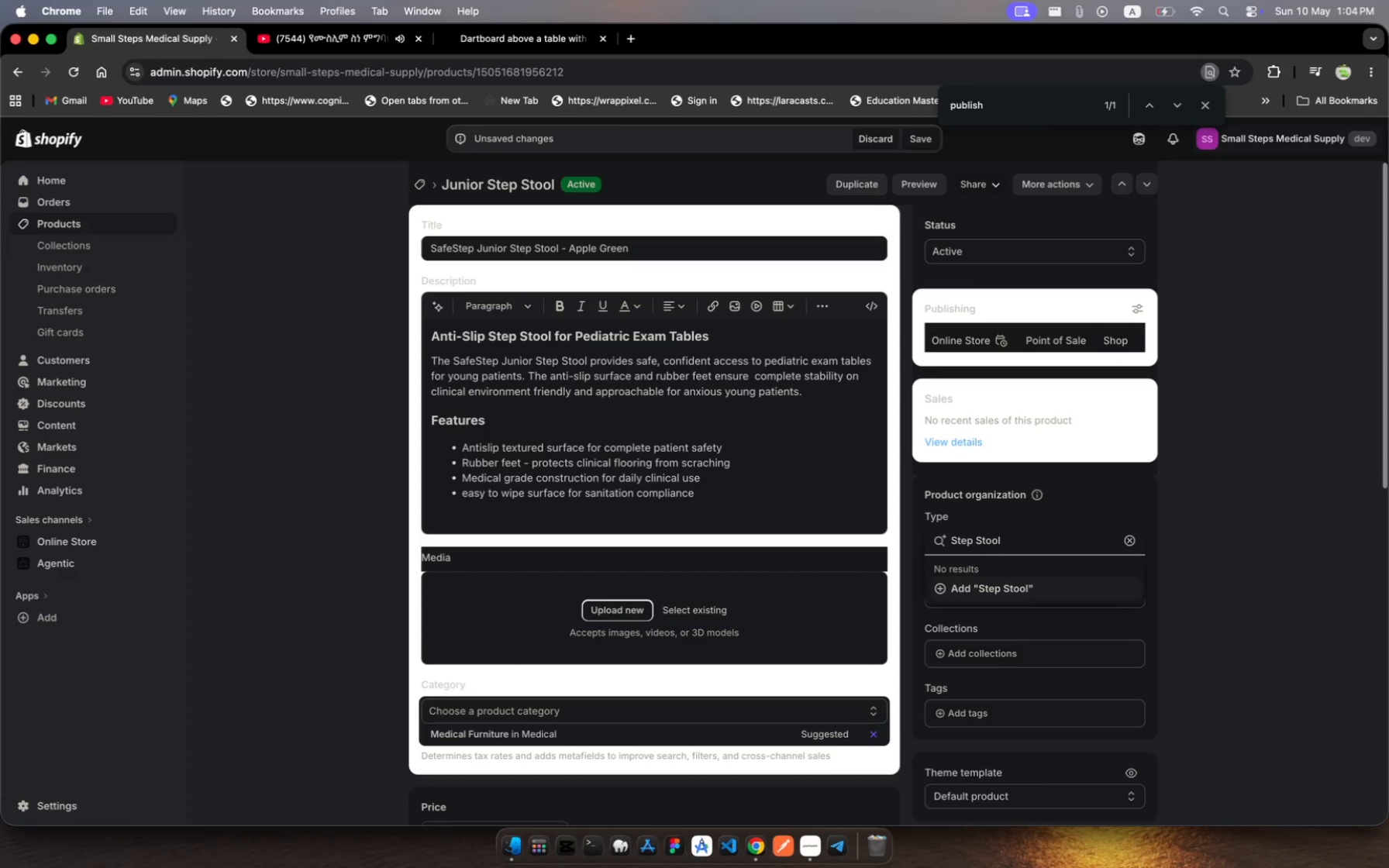 
hold_key(key=E, duration=0.41)
 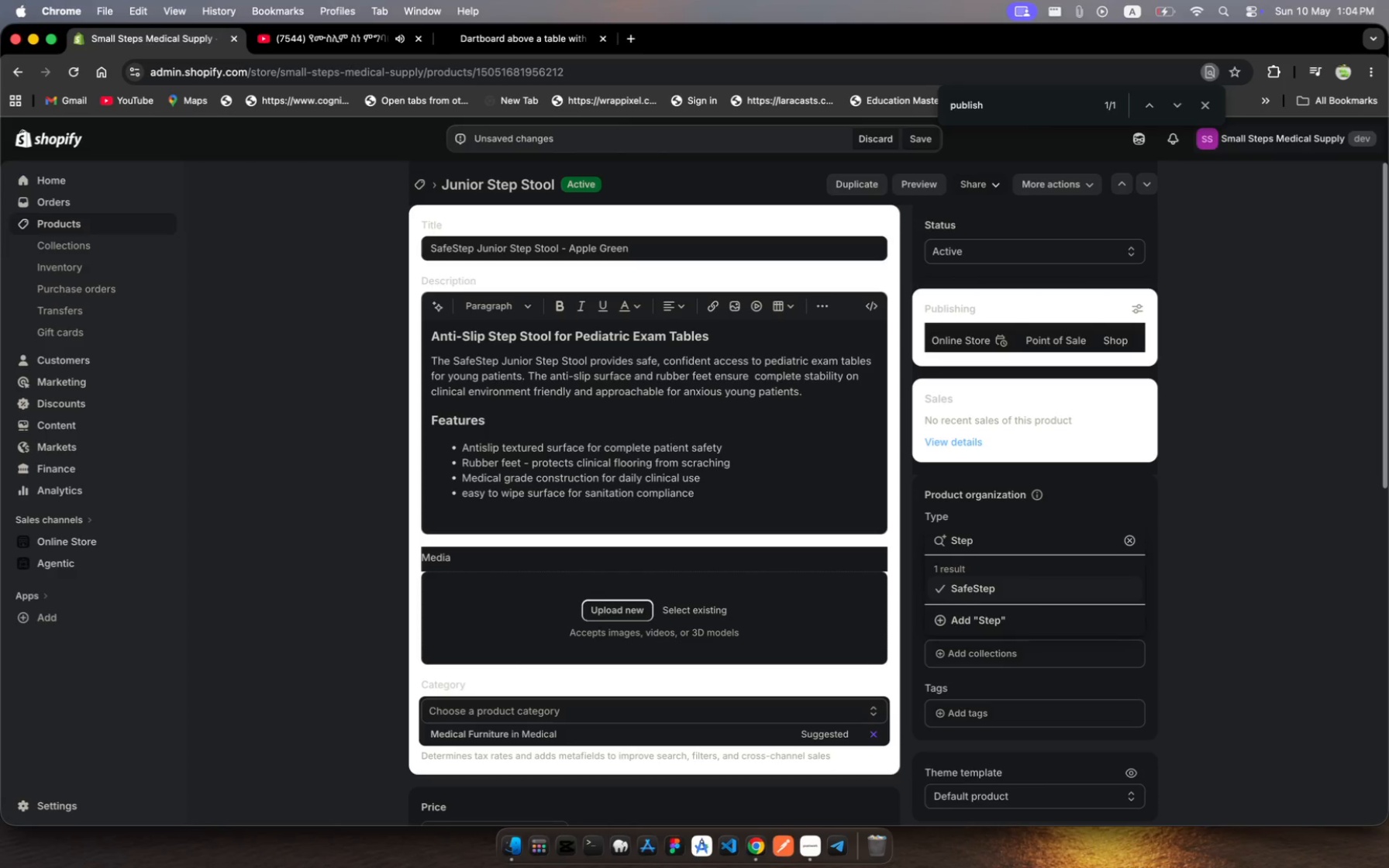 
hold_key(key=P, duration=0.32)
 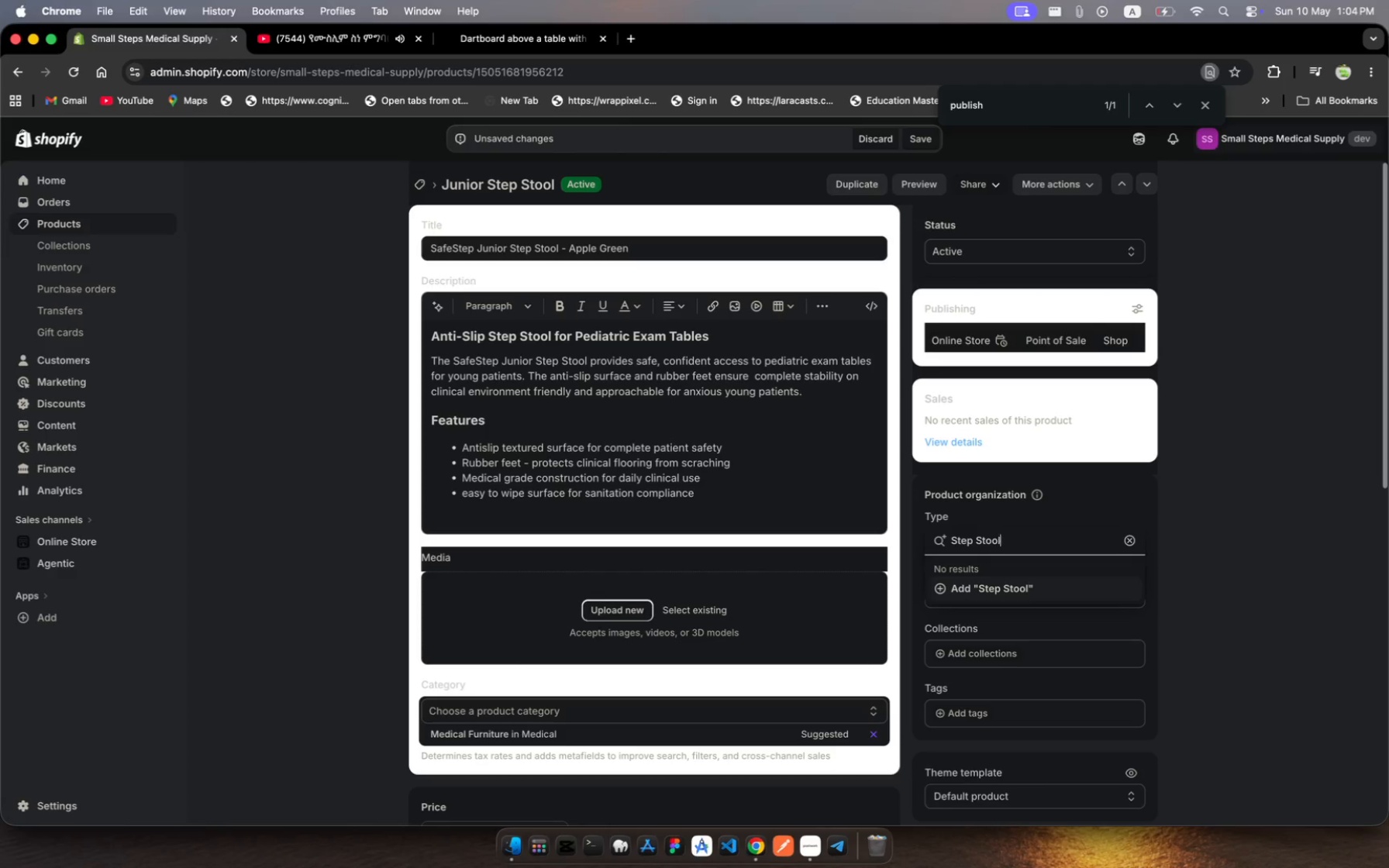 
key(Enter)
 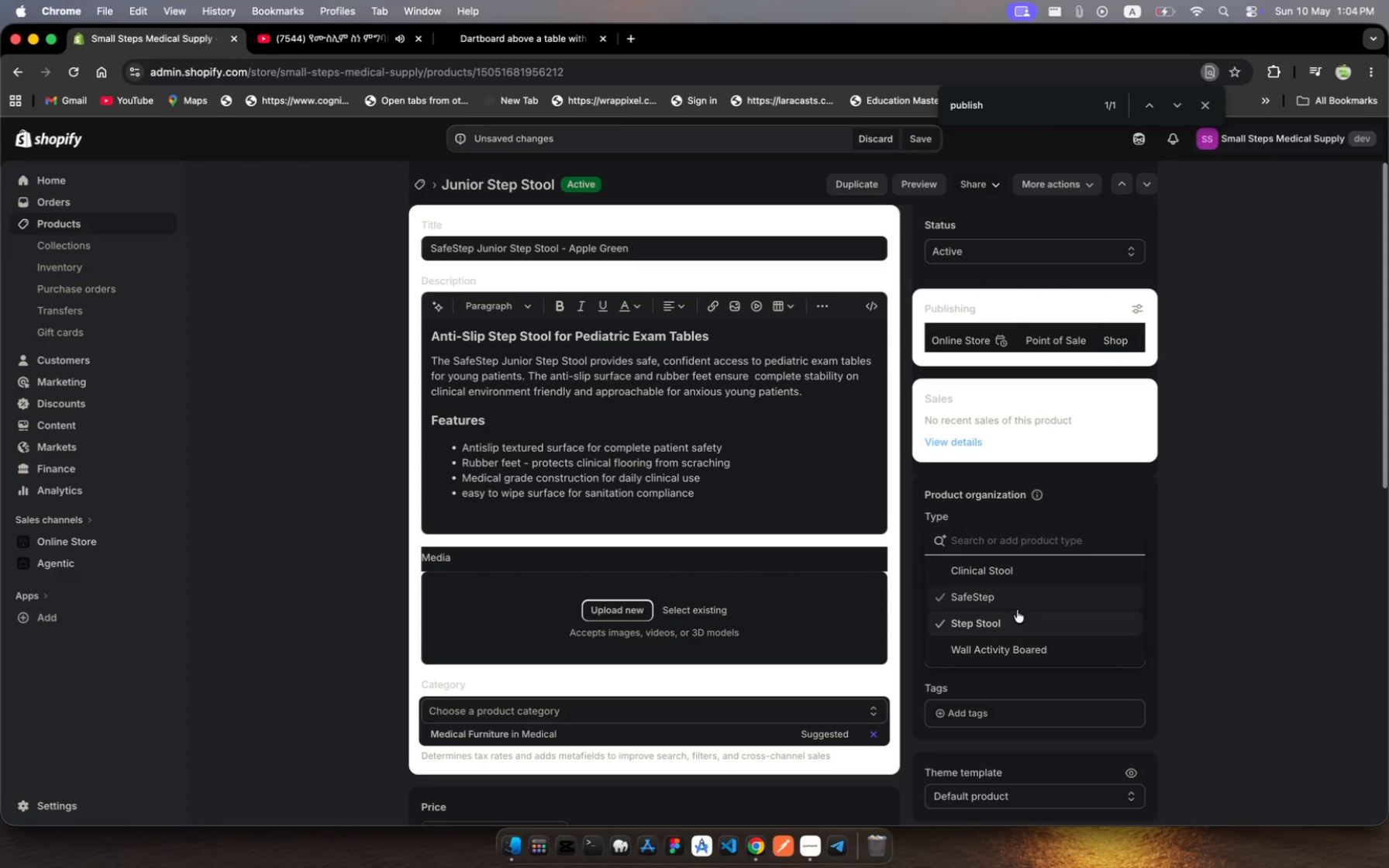 
left_click([1024, 622])
 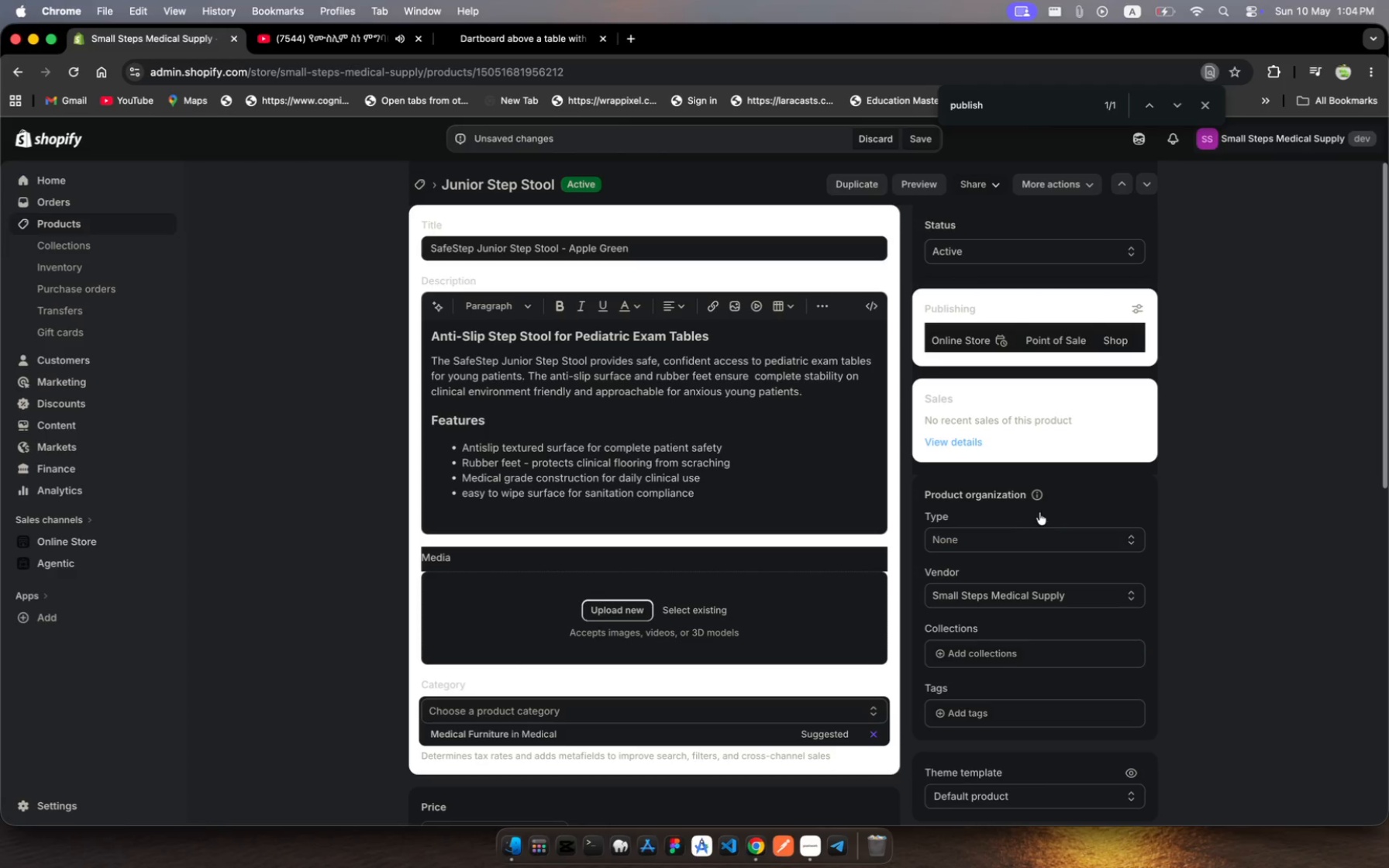 
left_click([1040, 528])
 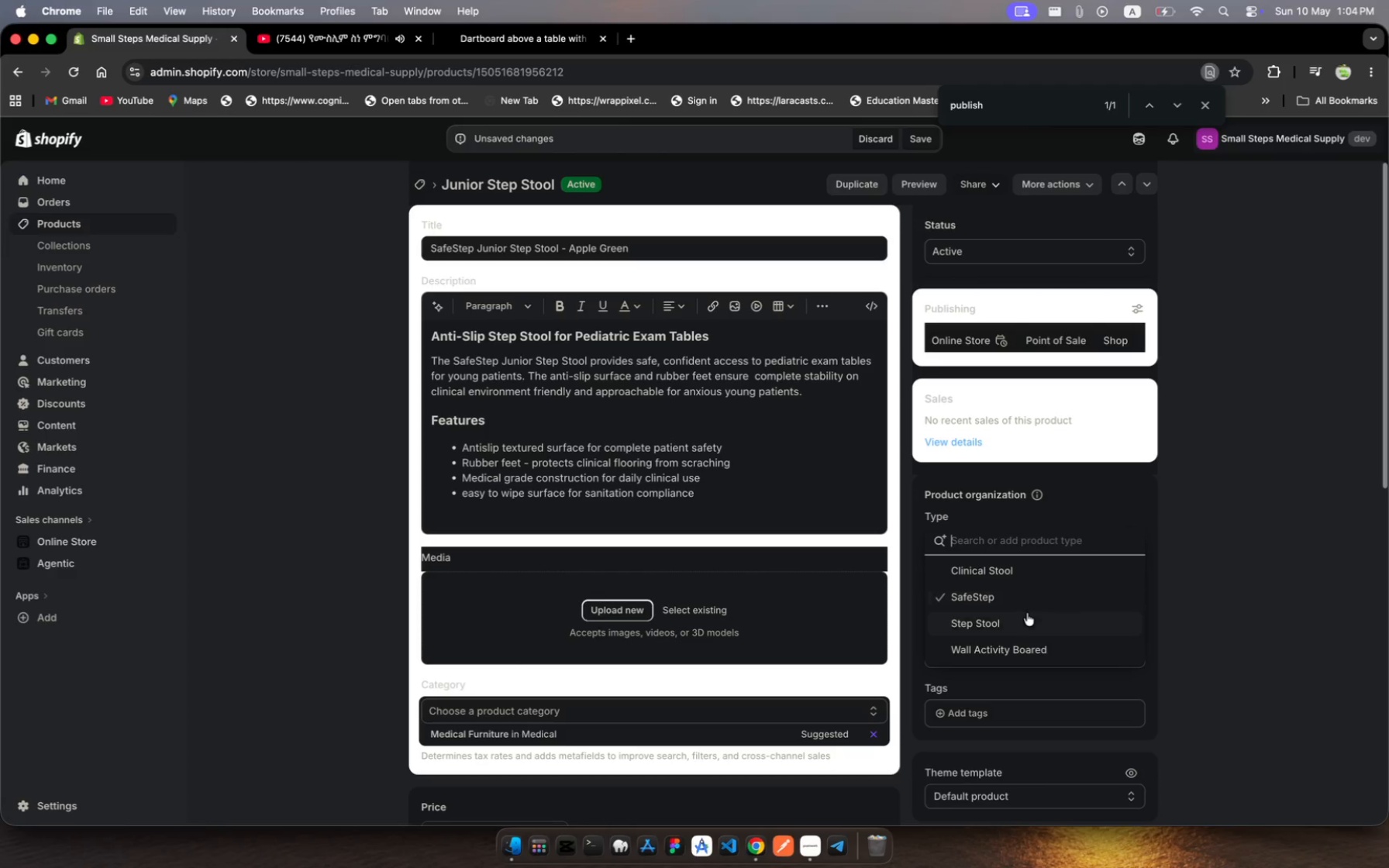 
left_click([1027, 618])
 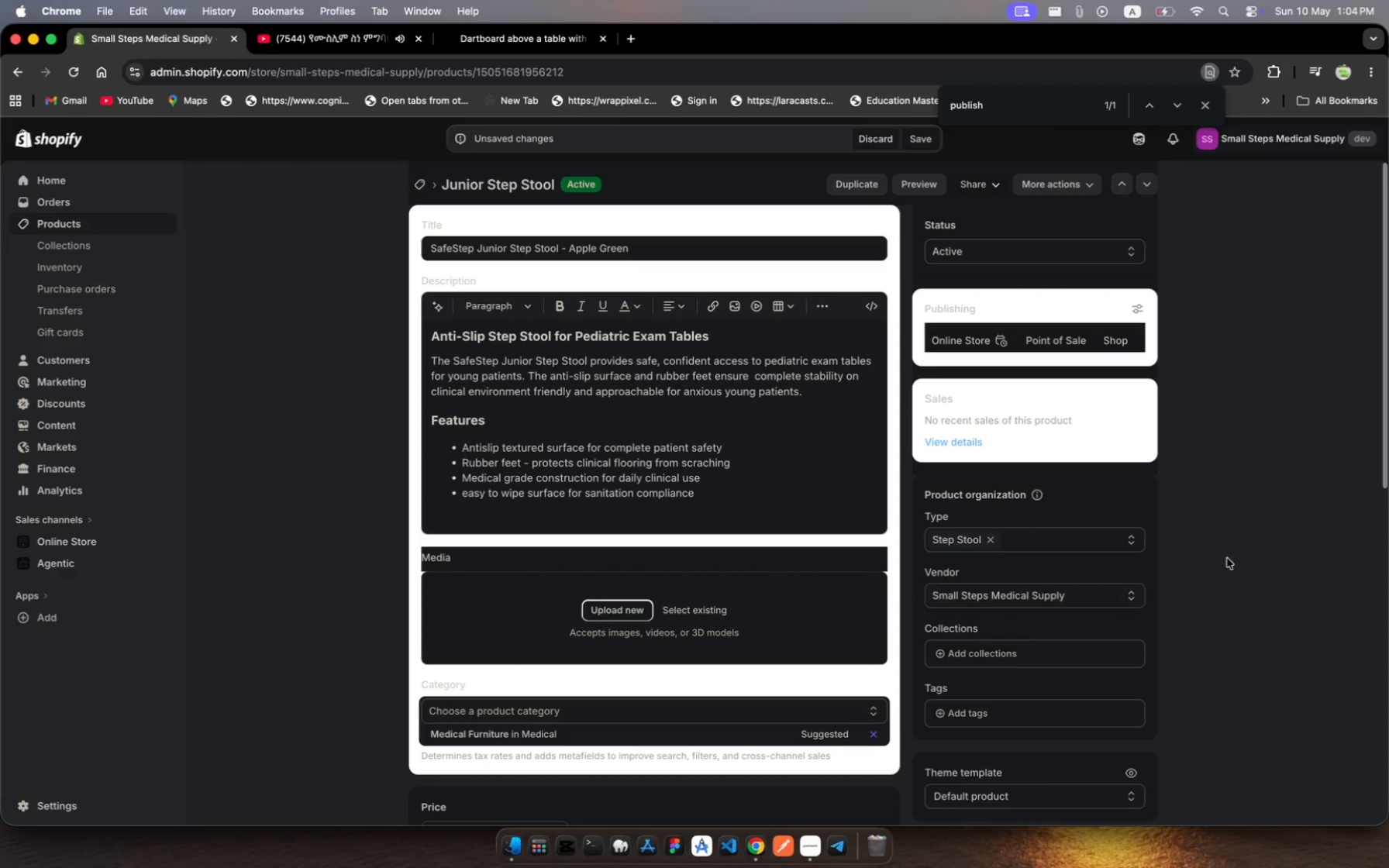 
left_click([1273, 542])
 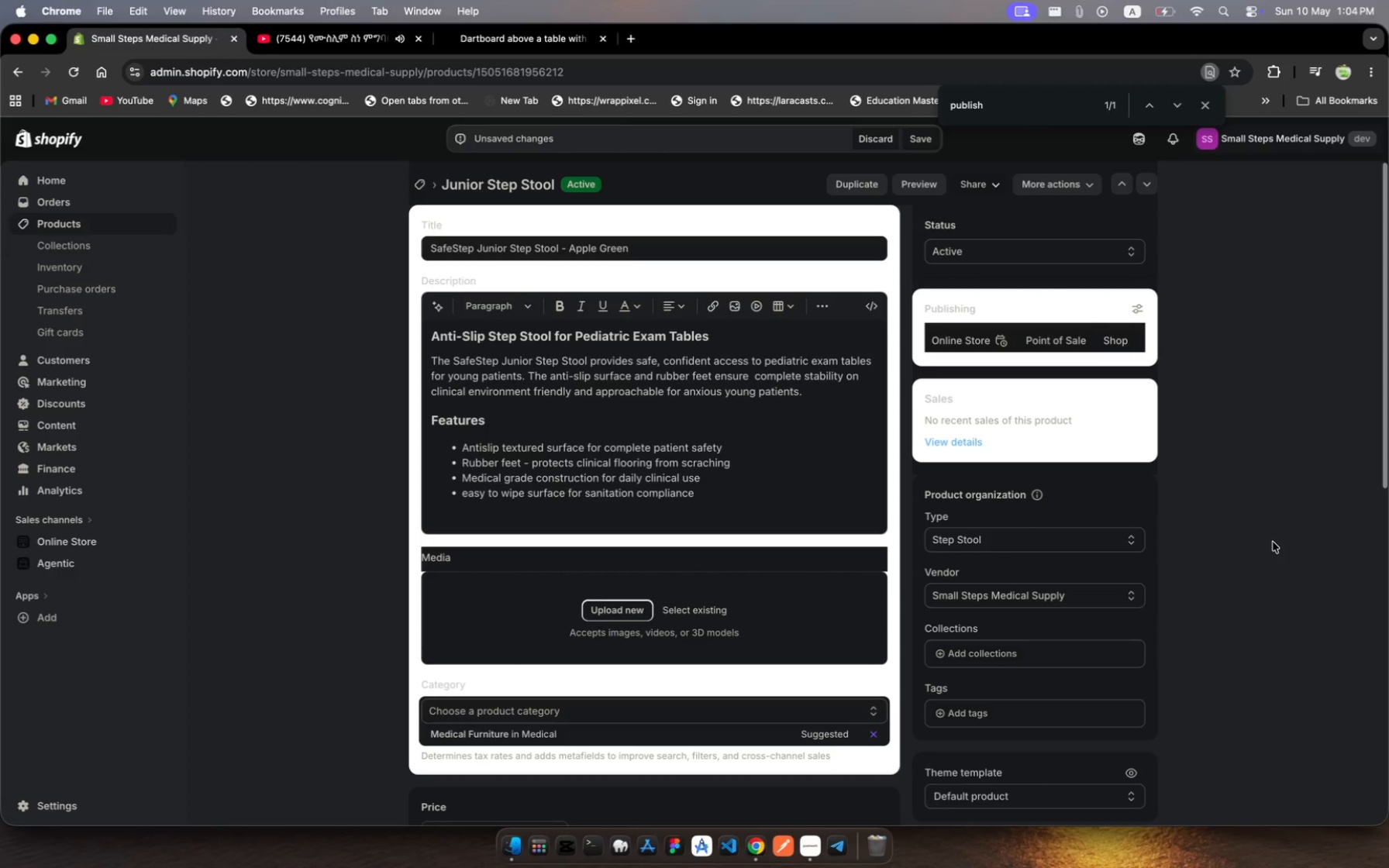 
wait(8.13)
 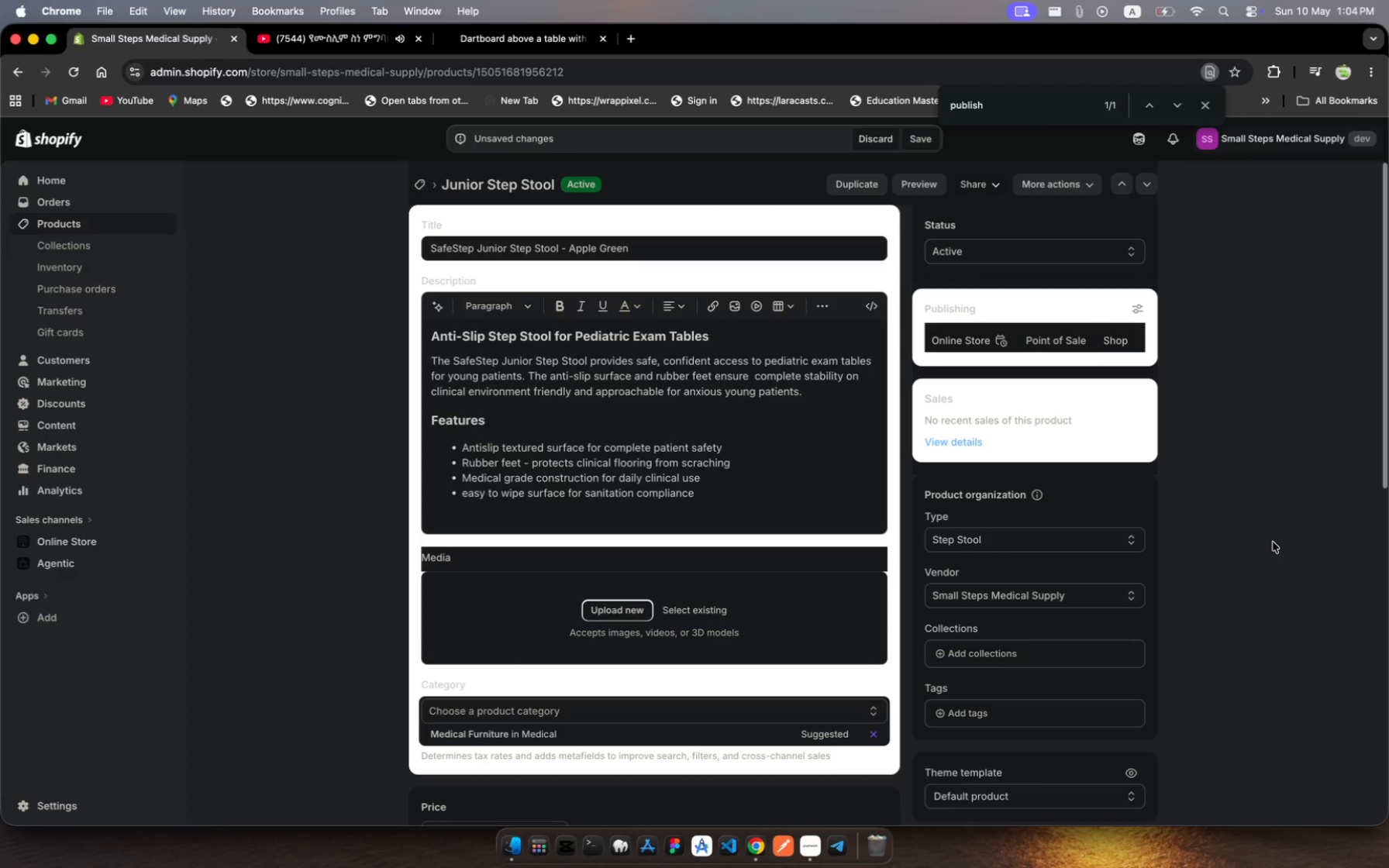 
left_click([1112, 594])
 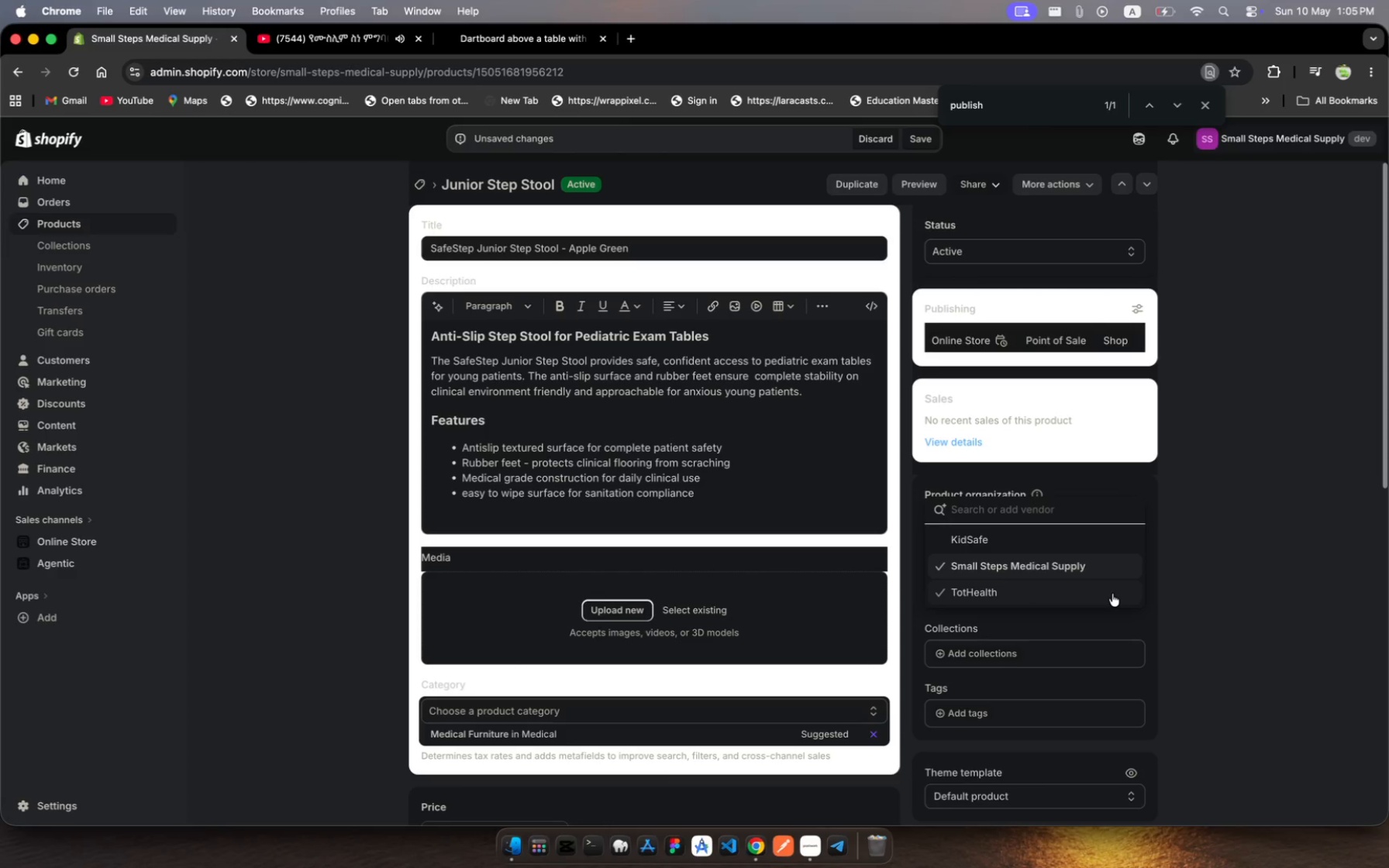 
wait(6.62)
 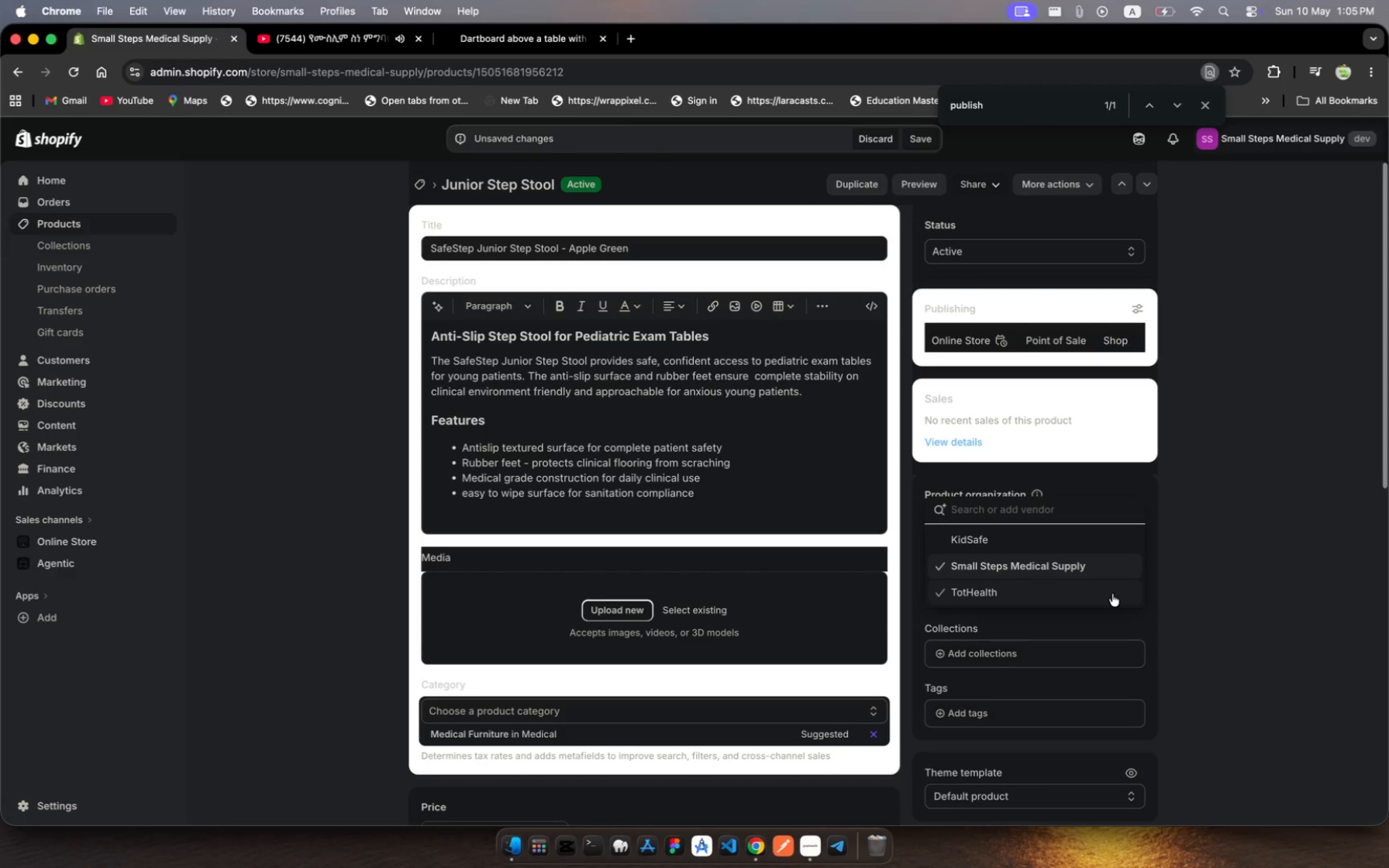 
type(SafeStep)
 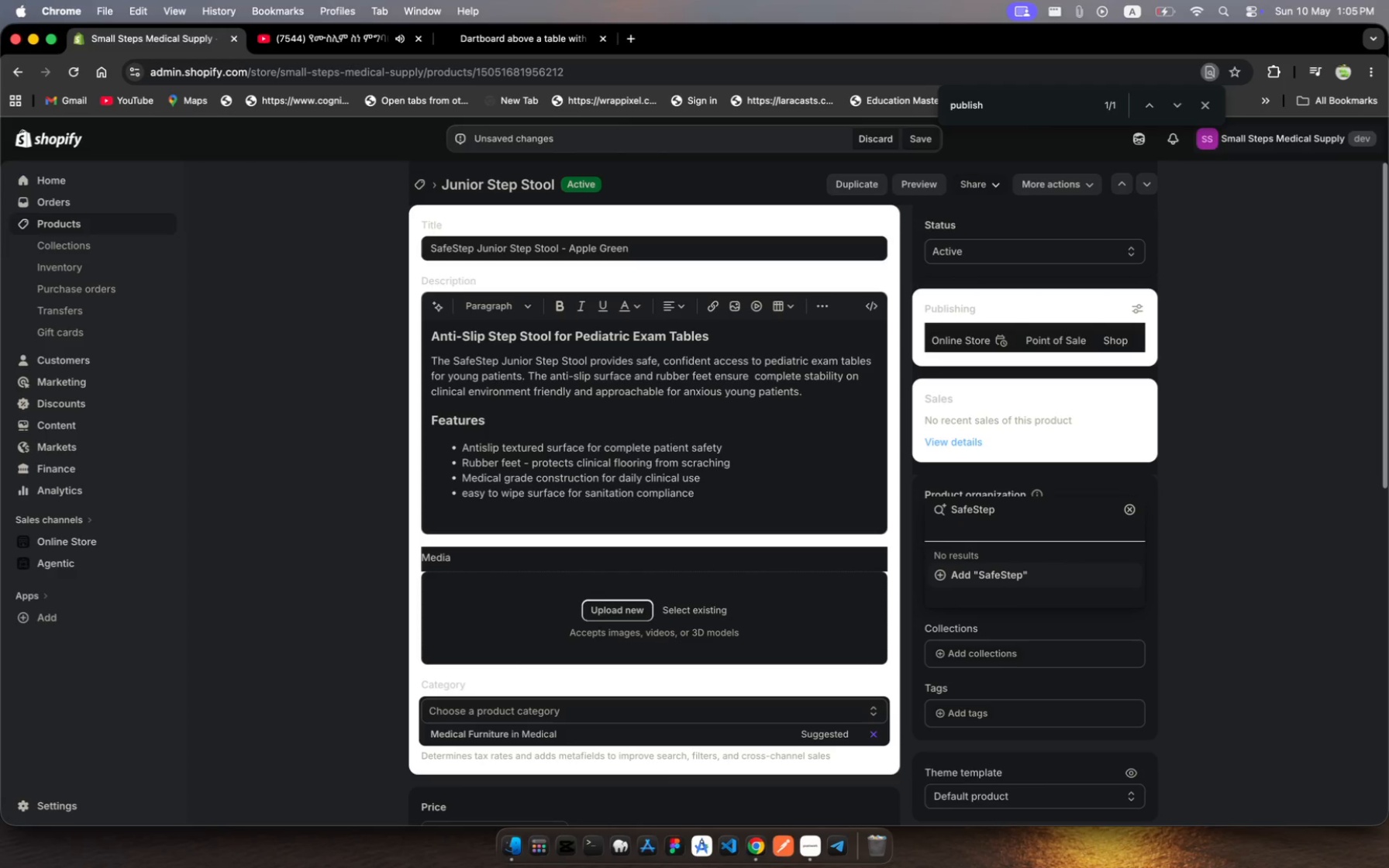 
key(Enter)
 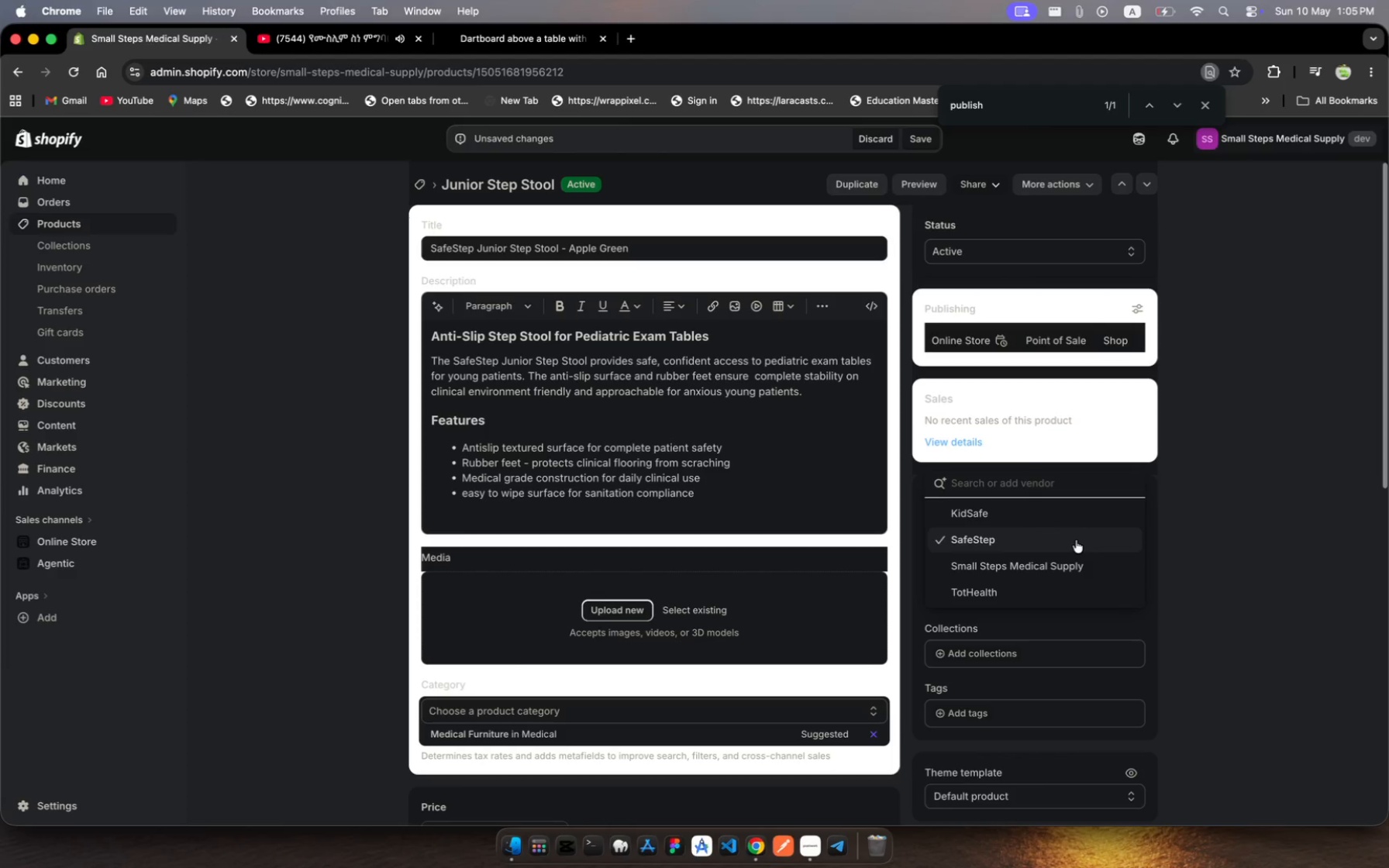 
left_click([1076, 539])
 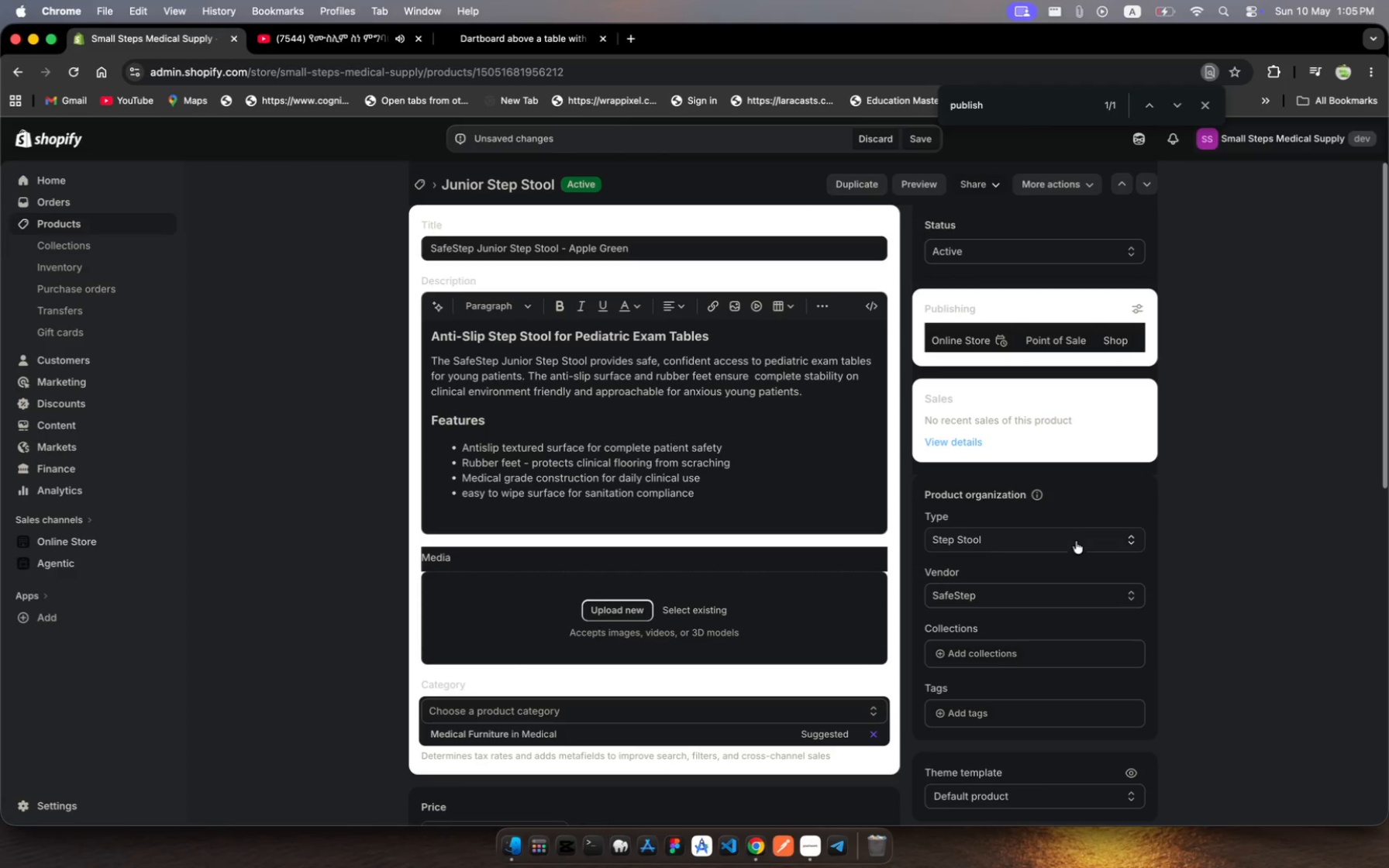 
scroll: coordinate [1040, 613], scroll_direction: down, amount: 21.0
 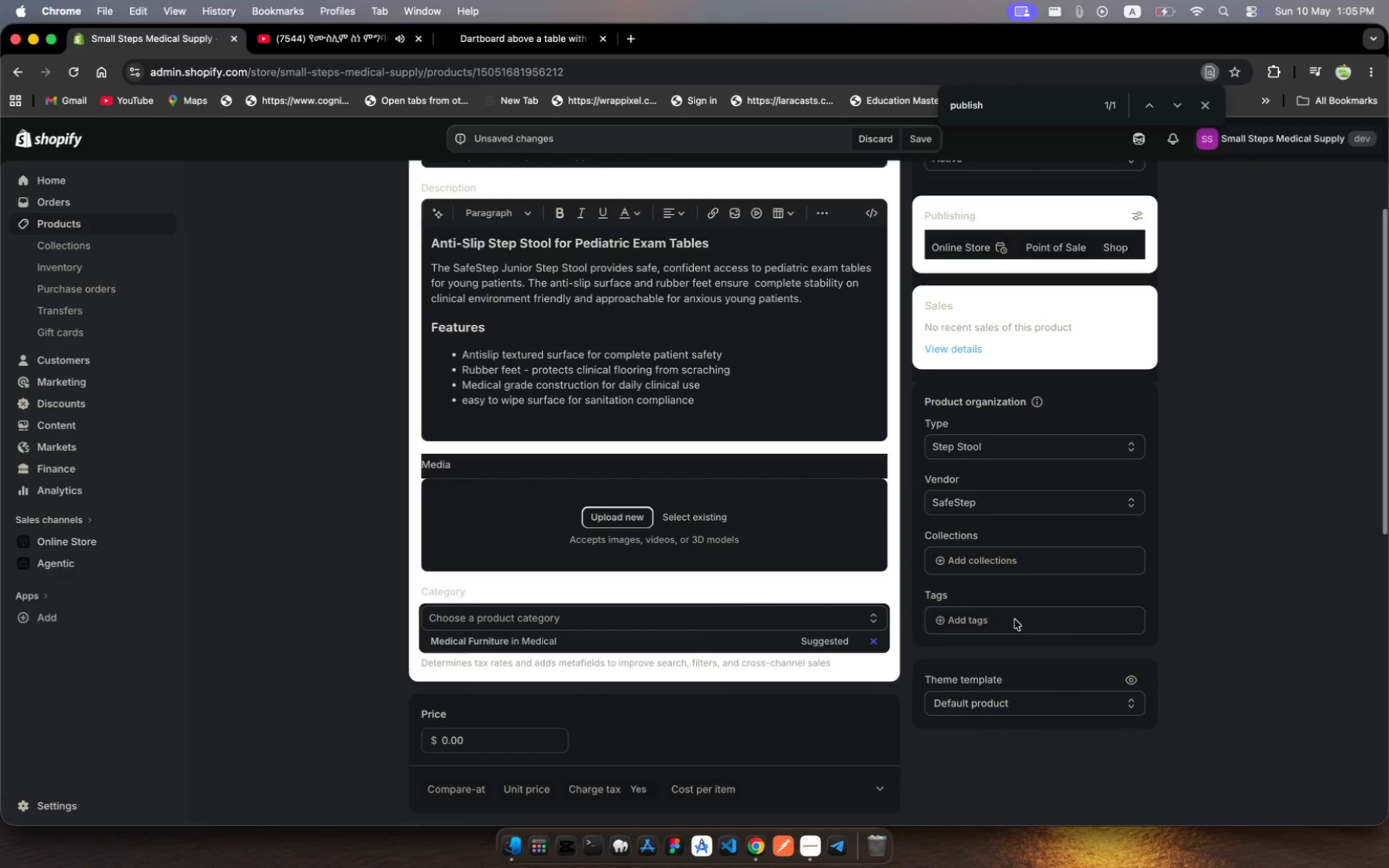 
left_click([1013, 619])
 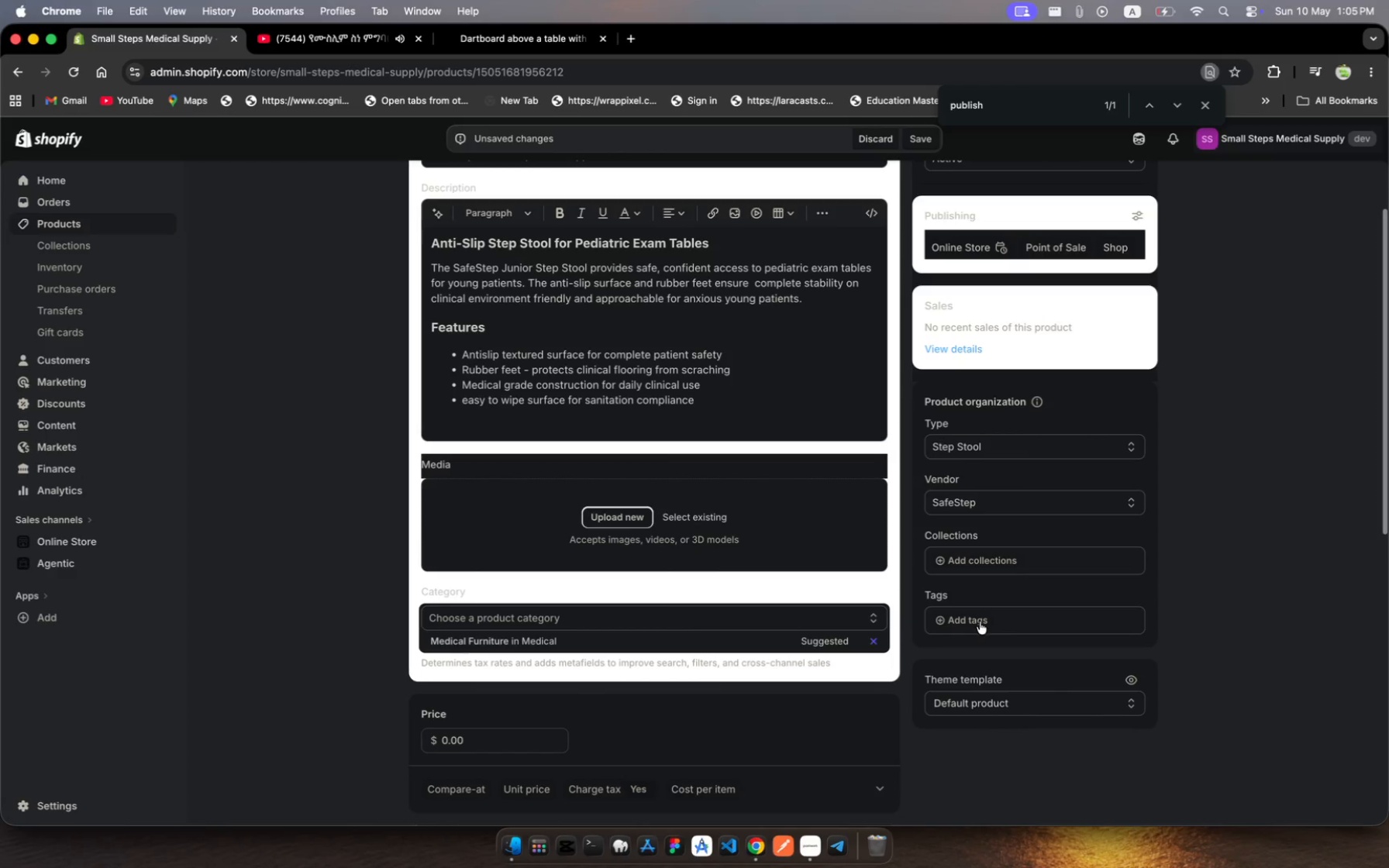 
left_click([977, 622])
 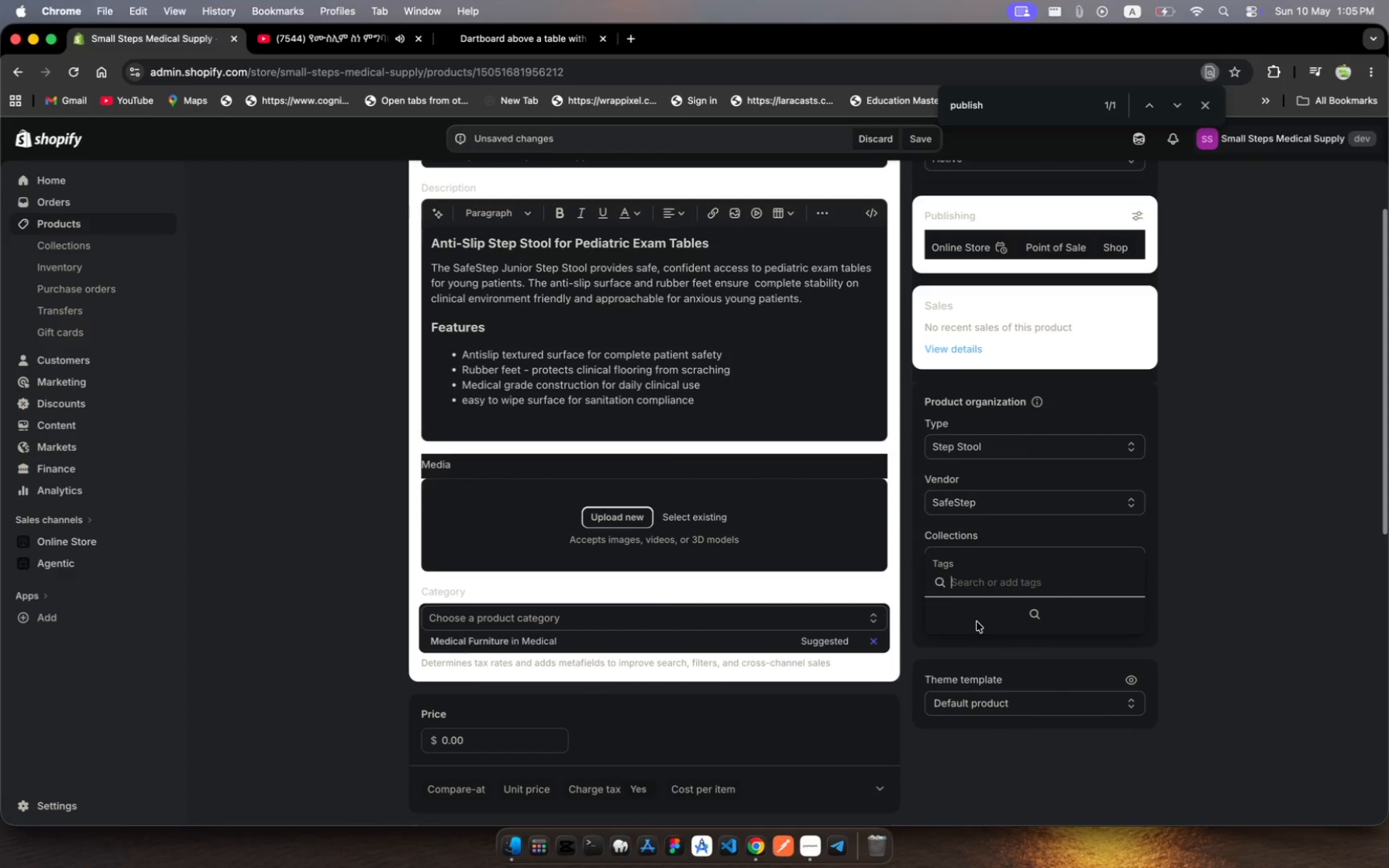 
type(Pedia)
 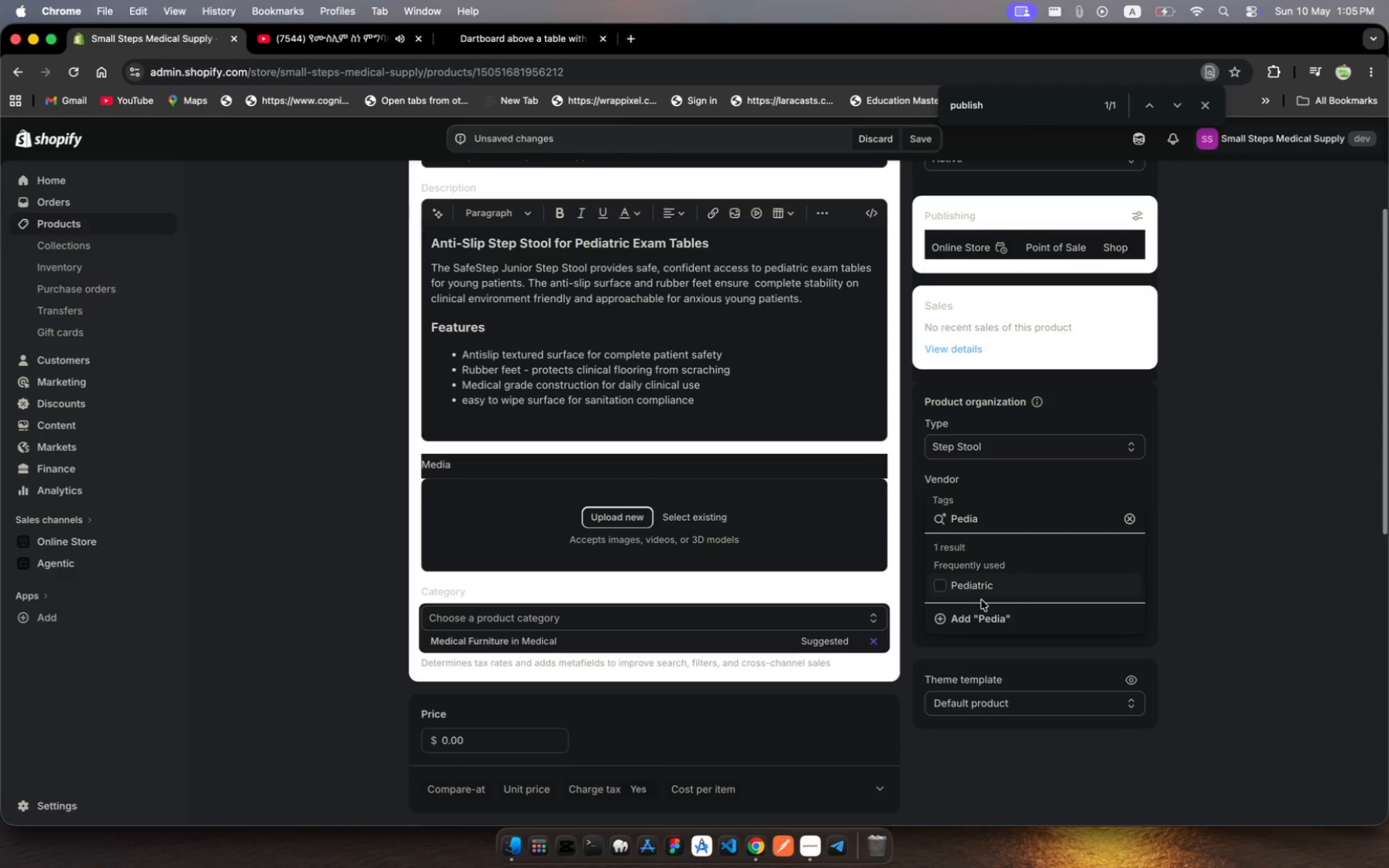 
left_click([985, 591])
 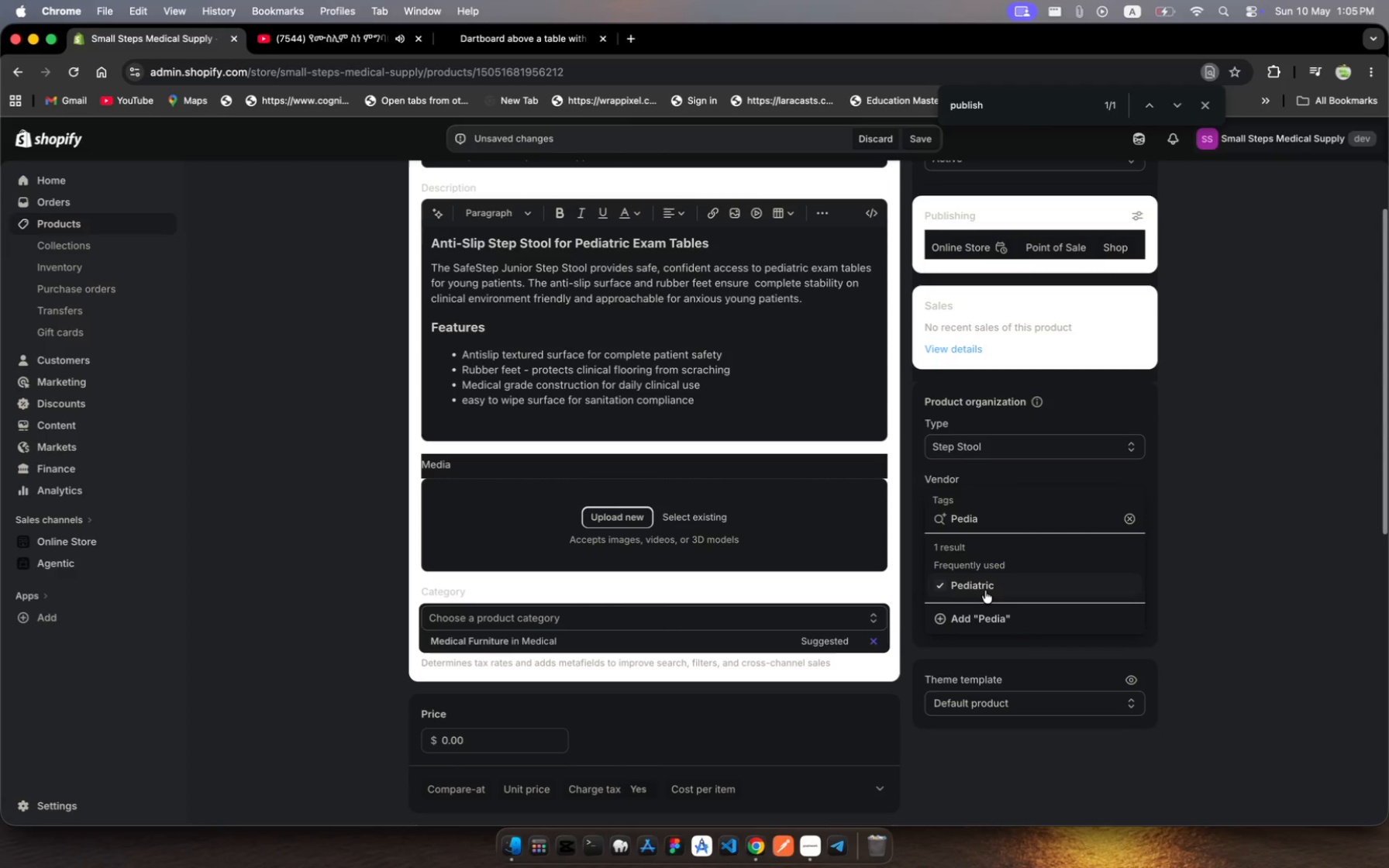 
left_click([985, 591])
 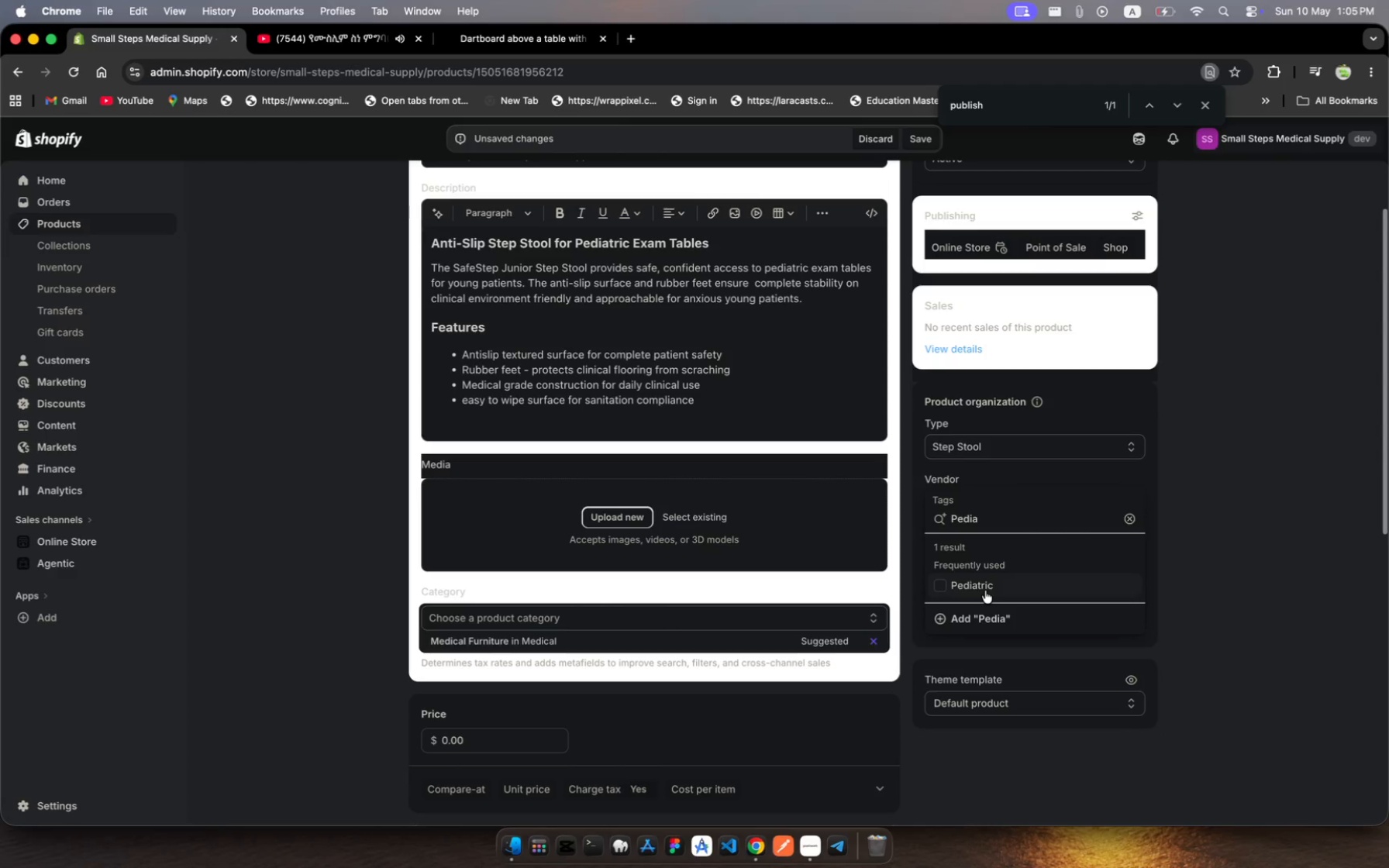 
left_click([985, 591])
 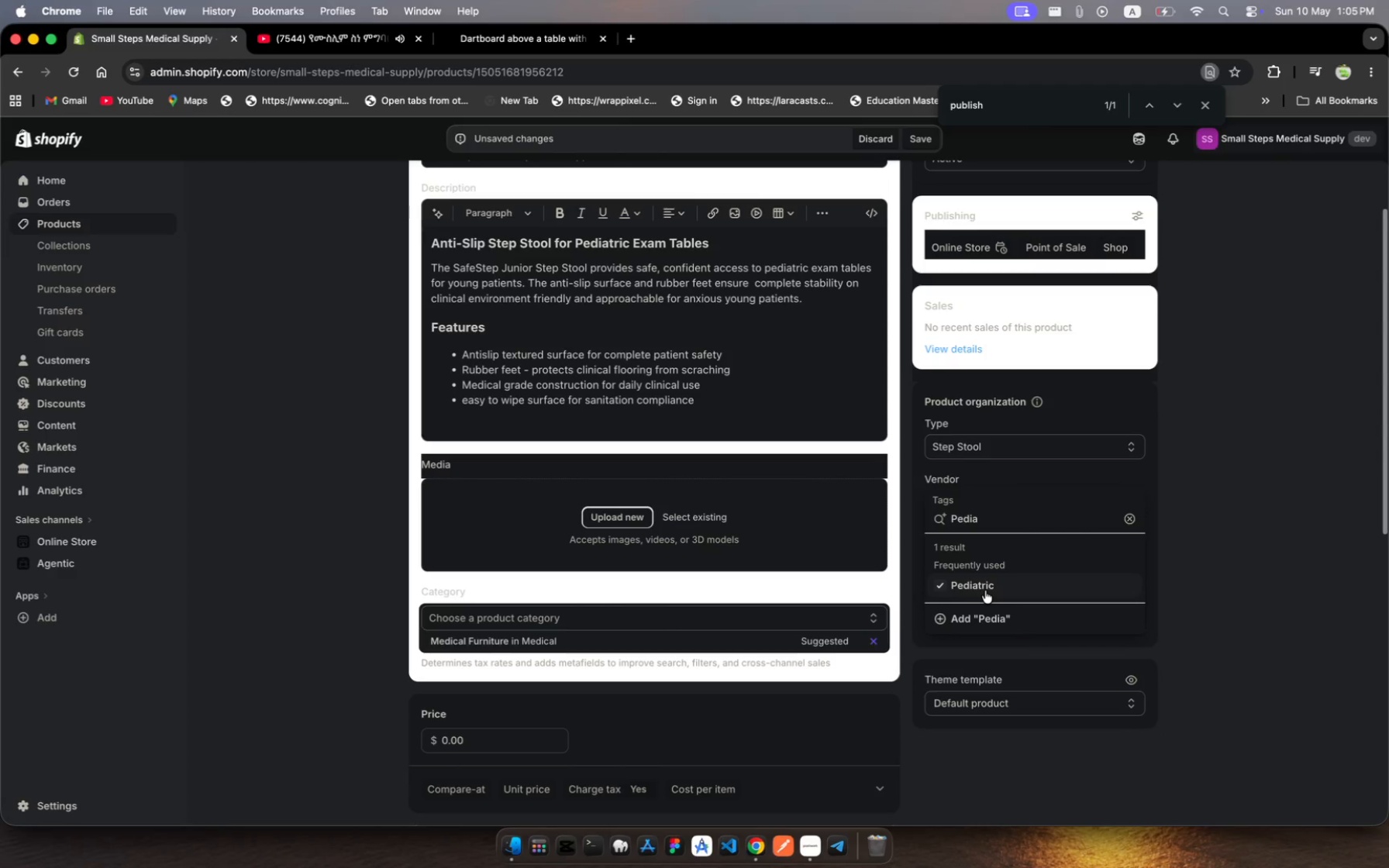 
key(Enter)
 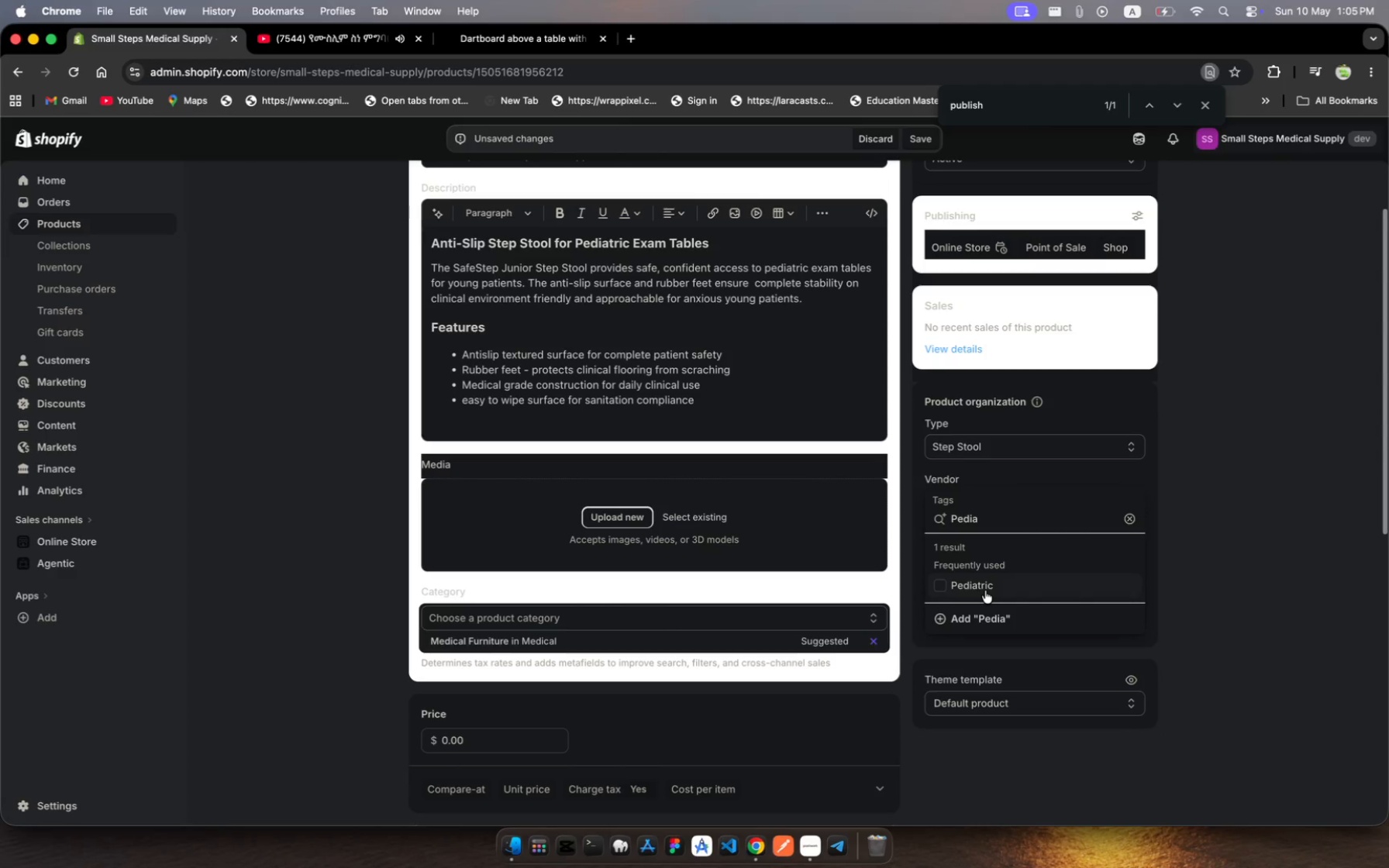 
left_click([985, 591])
 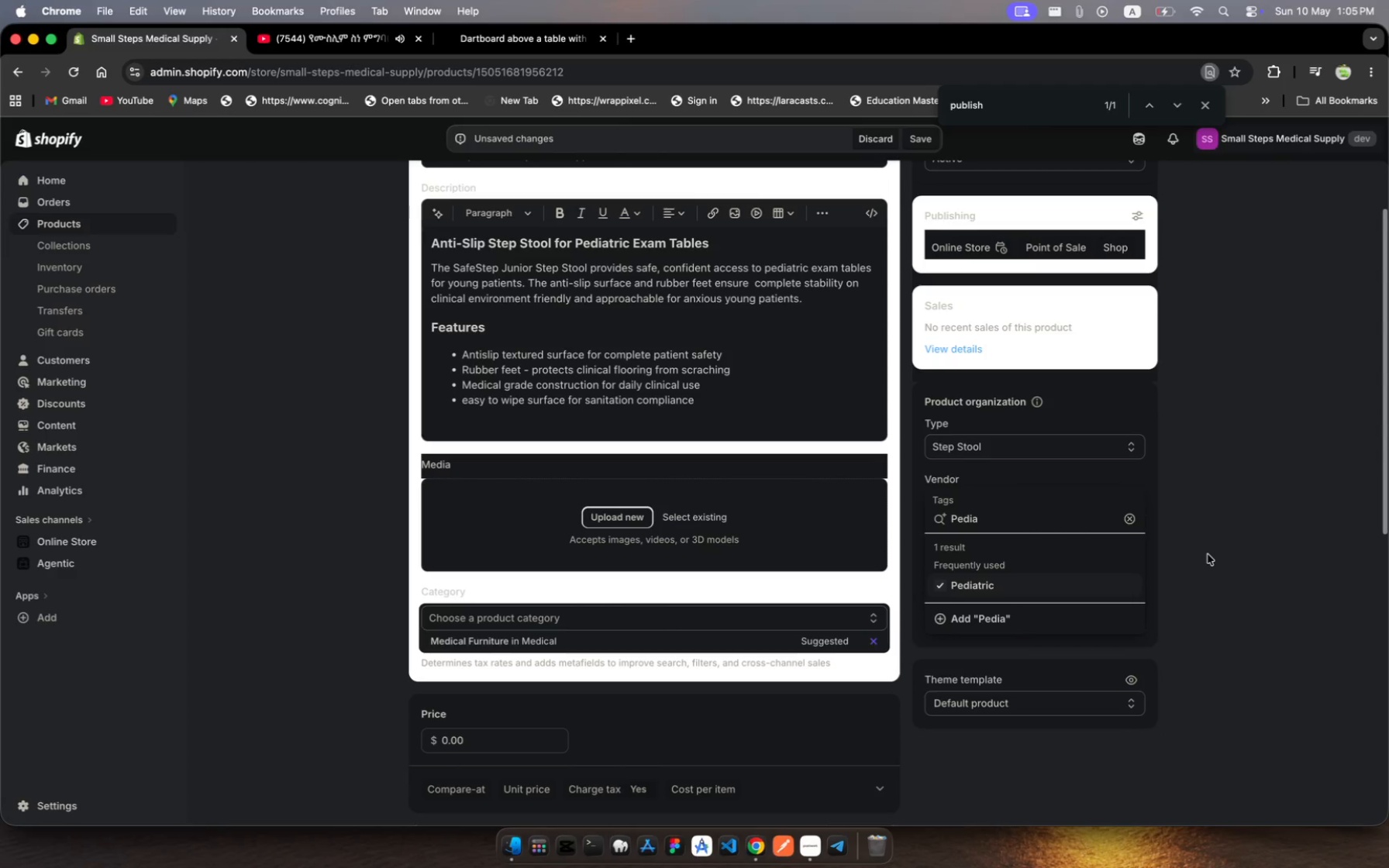 
left_click([1208, 554])
 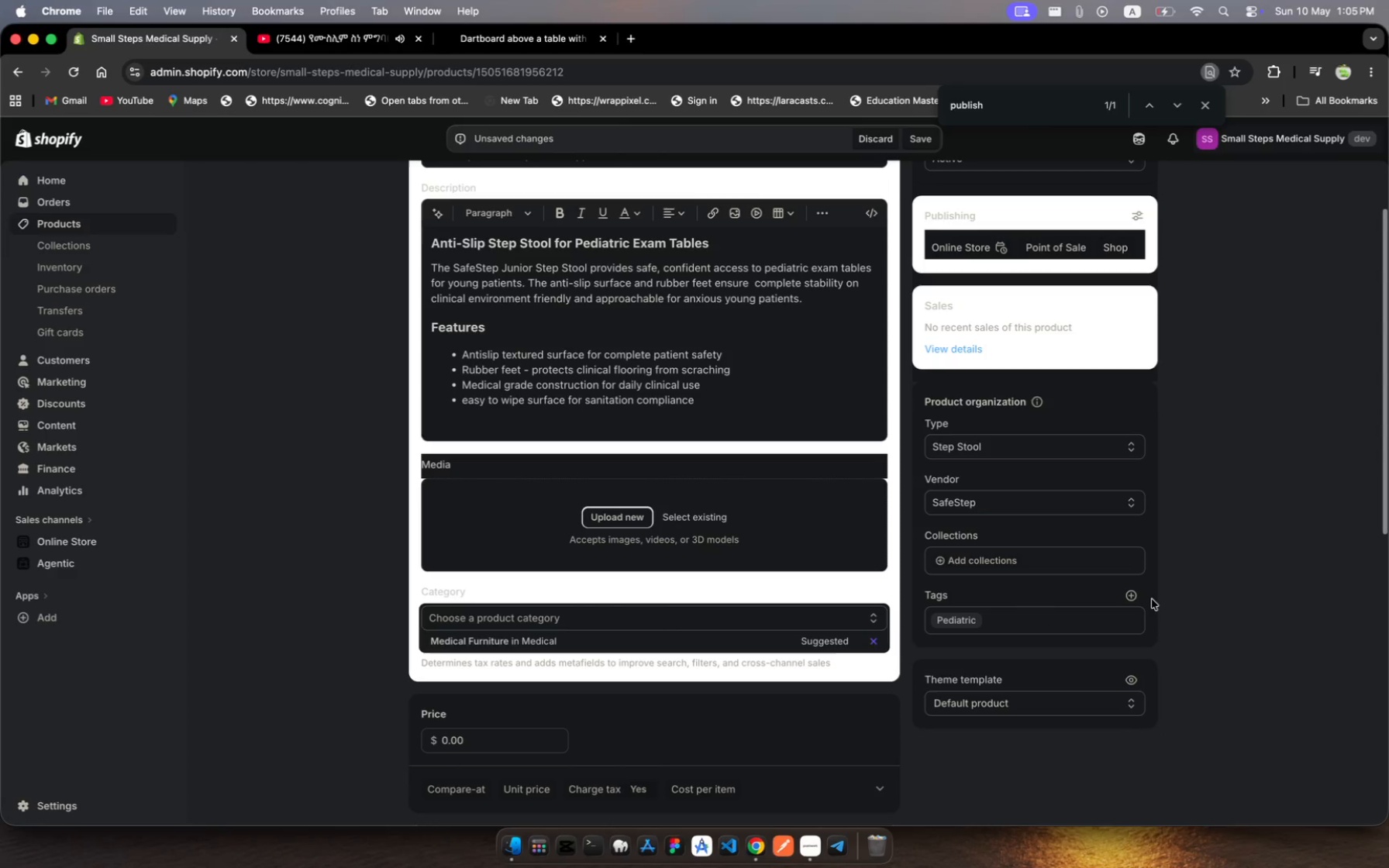 
left_click([1130, 591])
 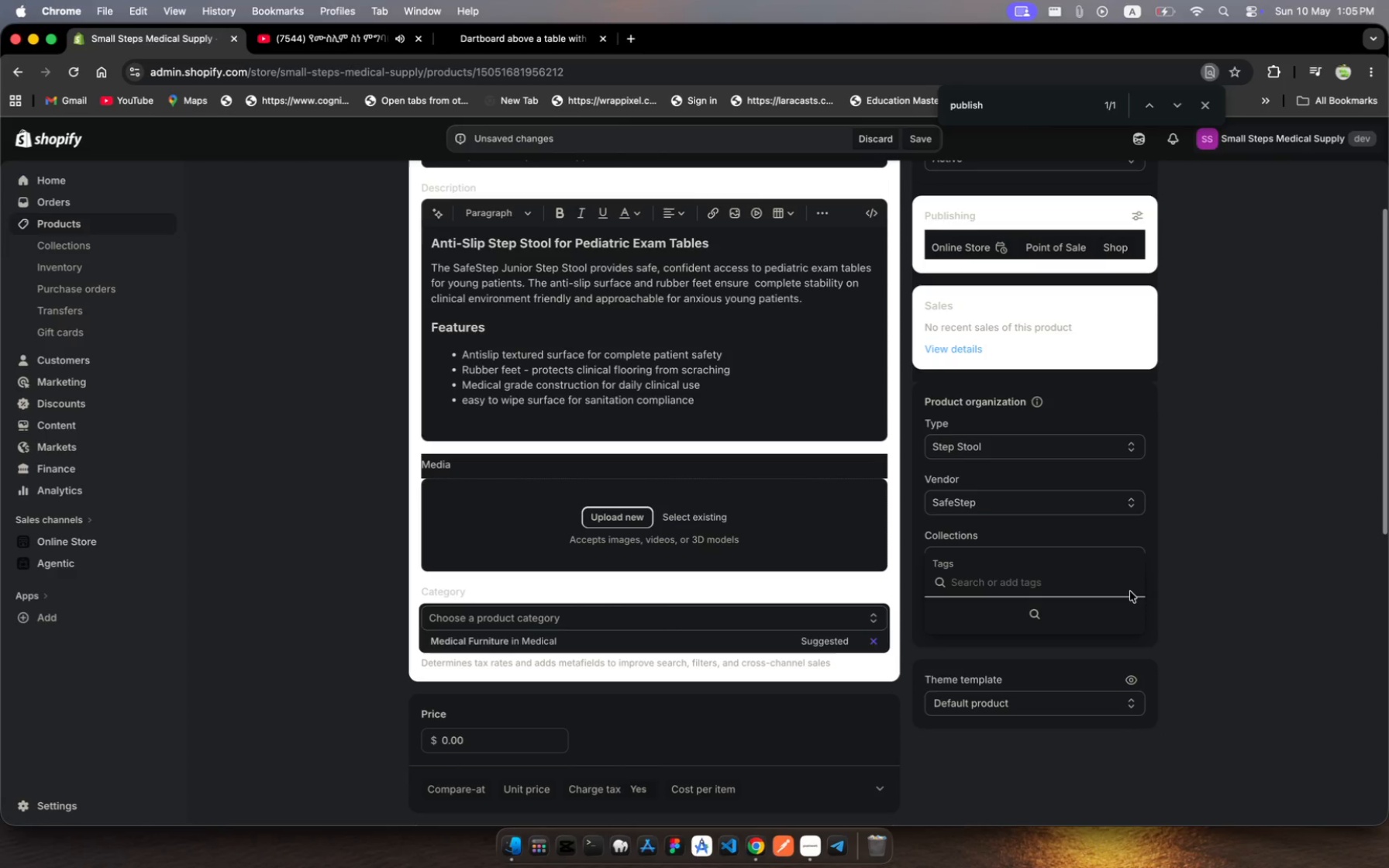 
wait(6.68)
 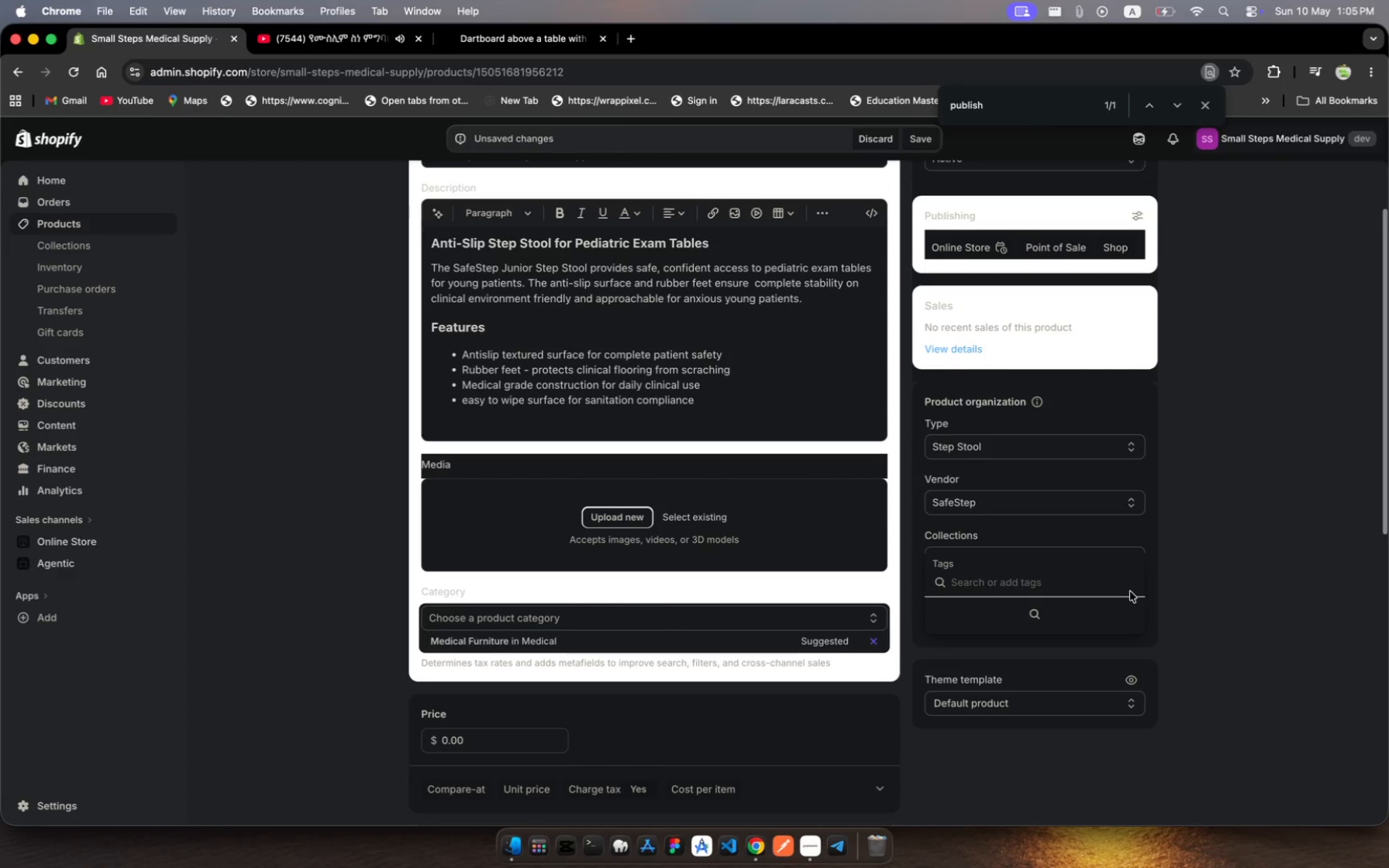 
type(Waiting Room)
 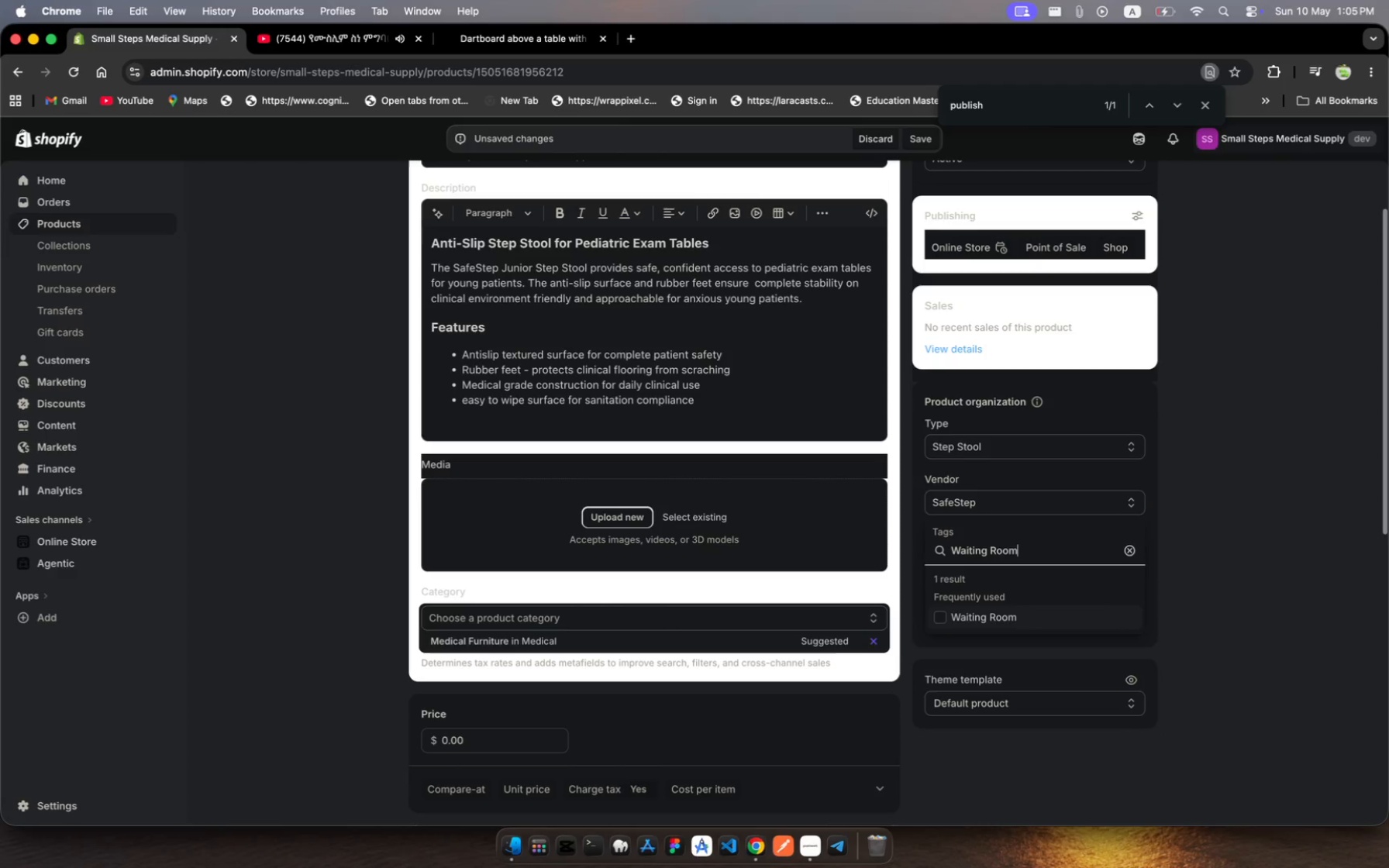 
left_click([948, 615])
 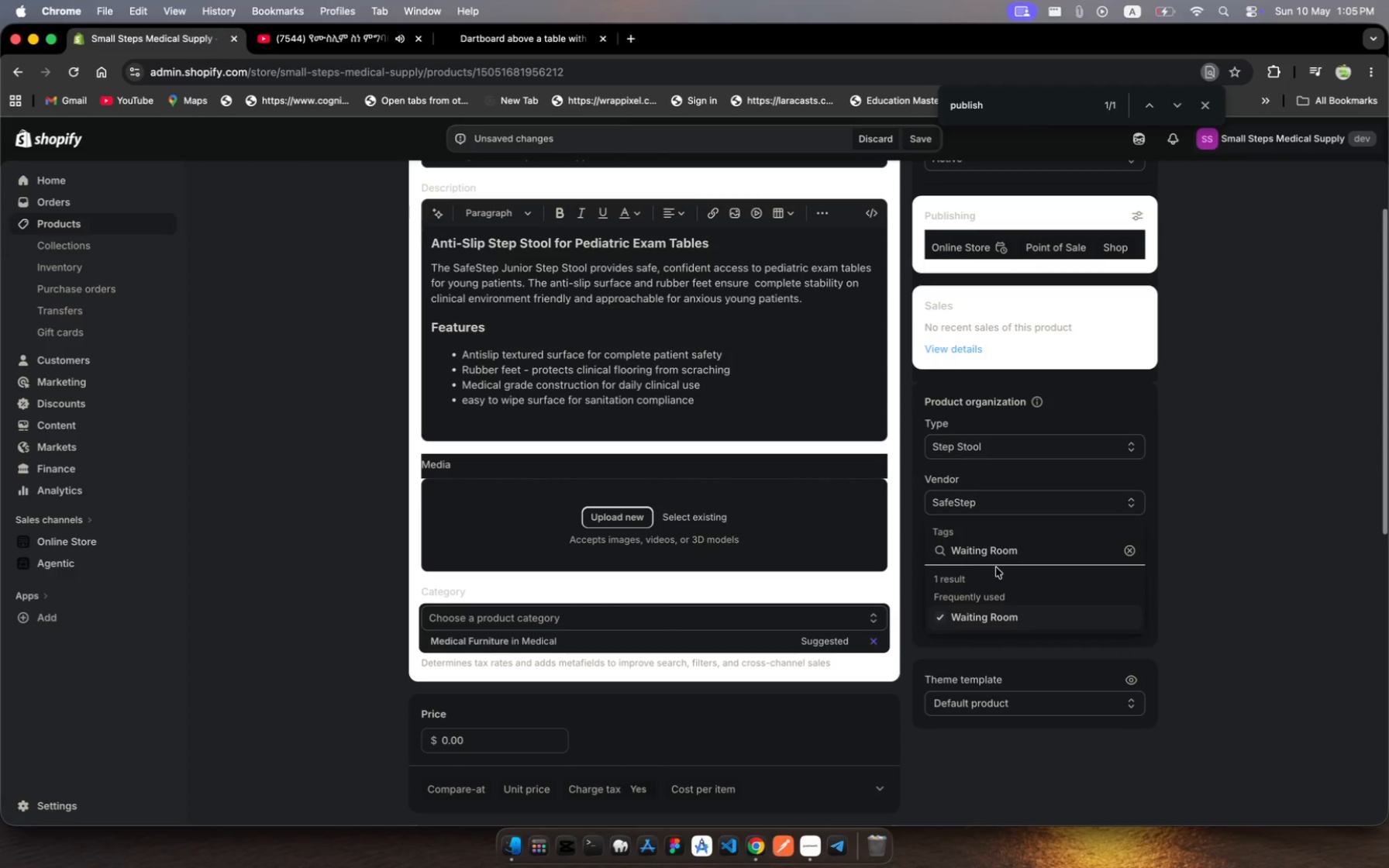 
left_click([1030, 542])
 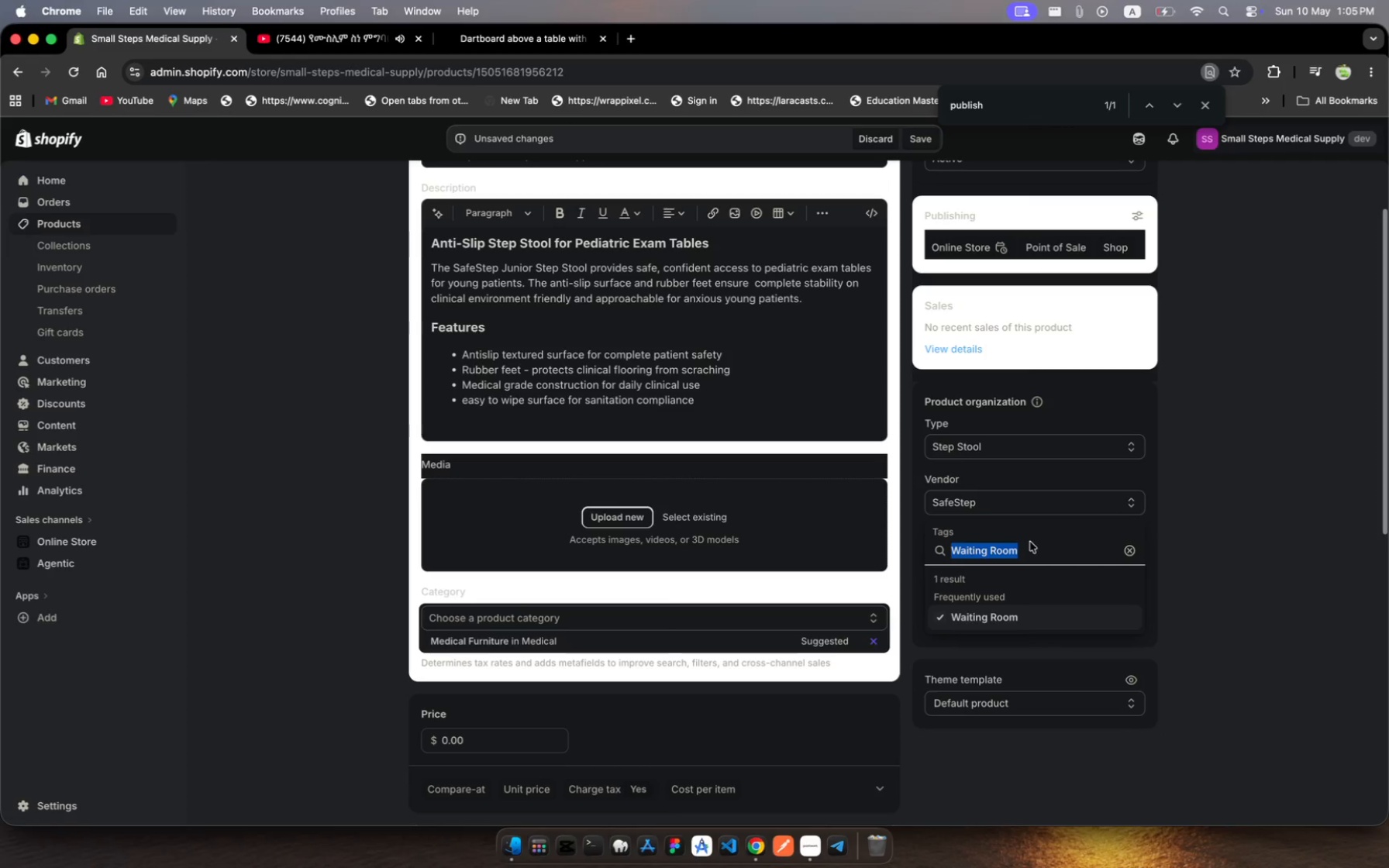 
key(Enter)
 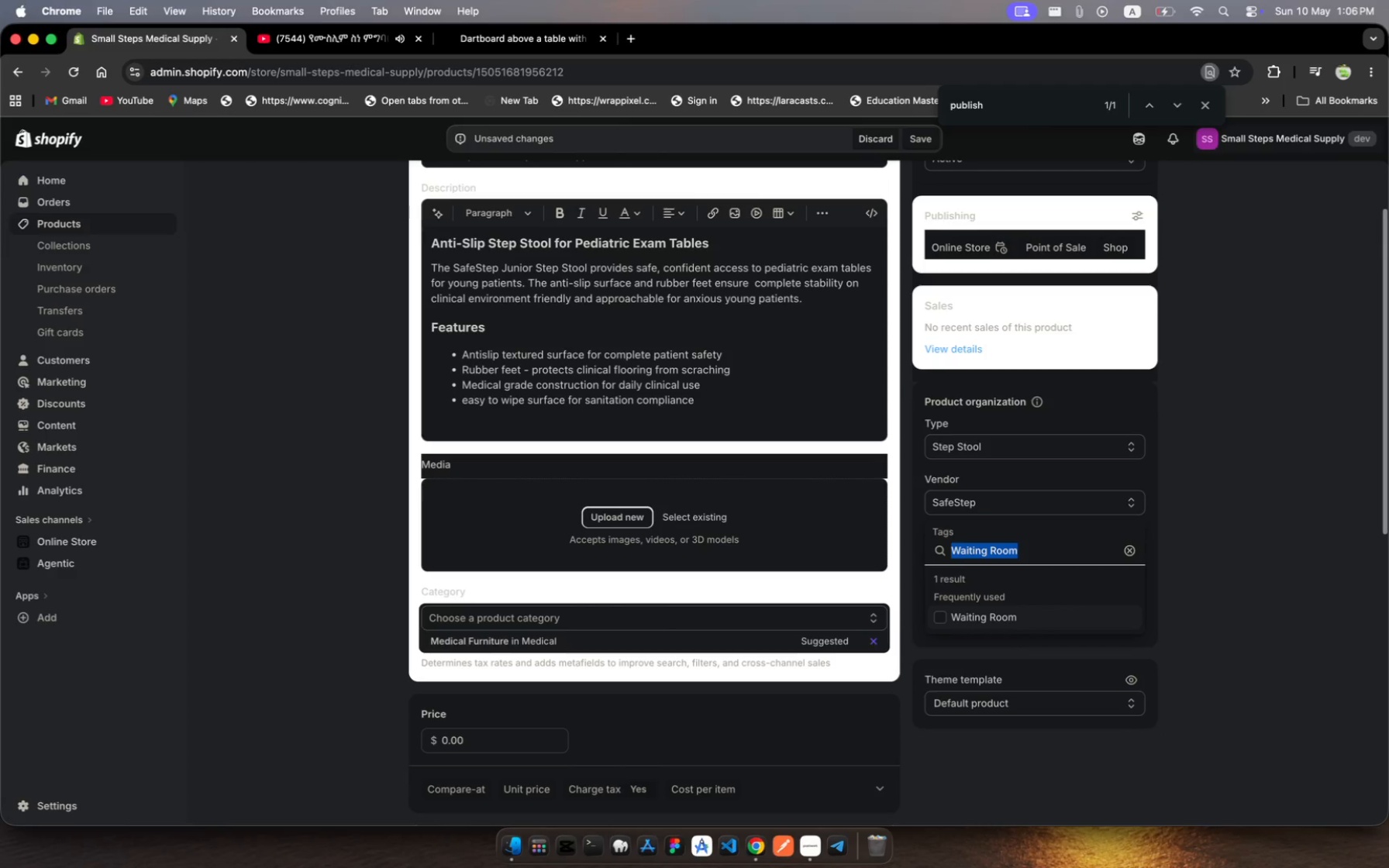 
key(Enter)
 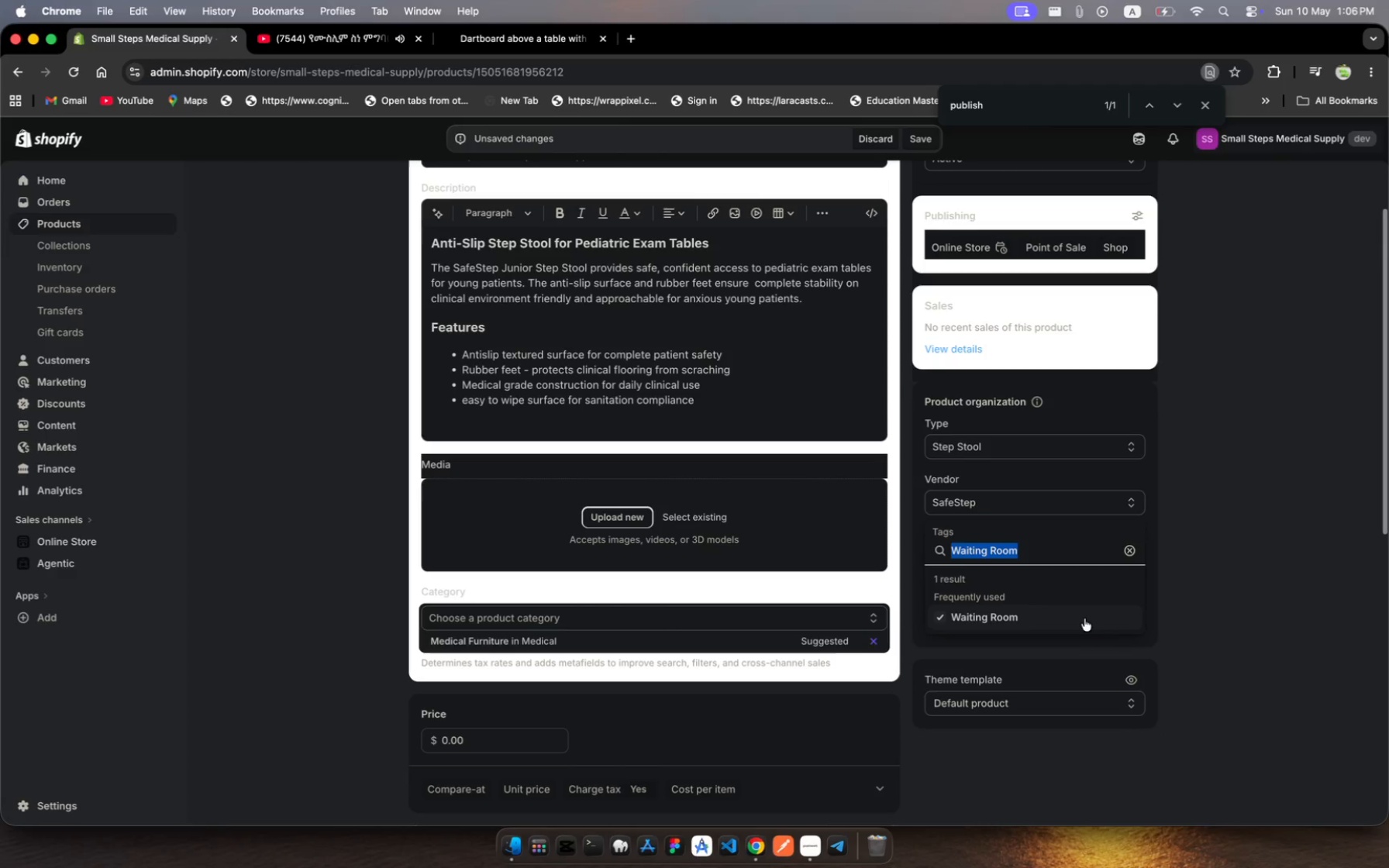 
left_click([1237, 580])
 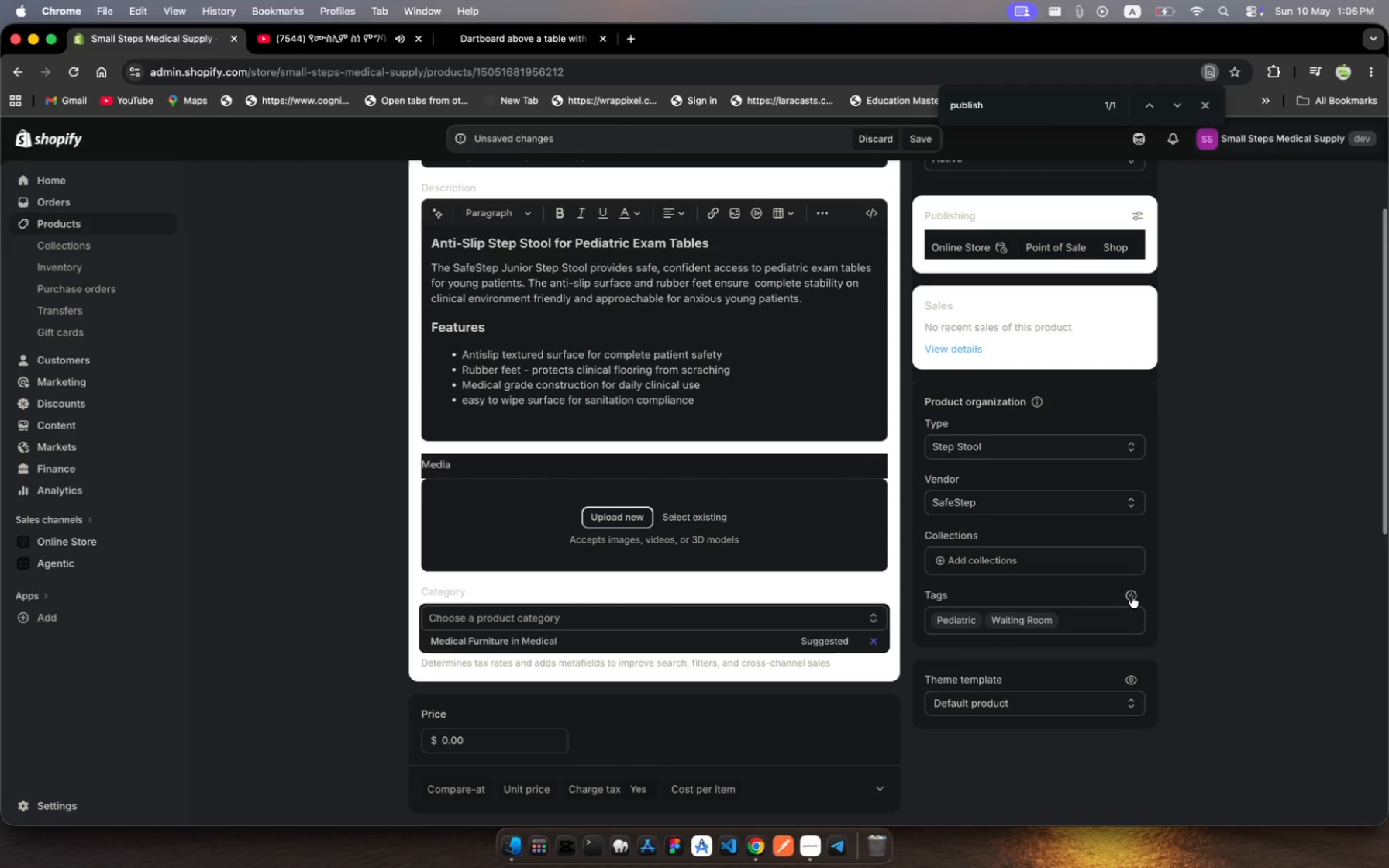 
wait(6.34)
 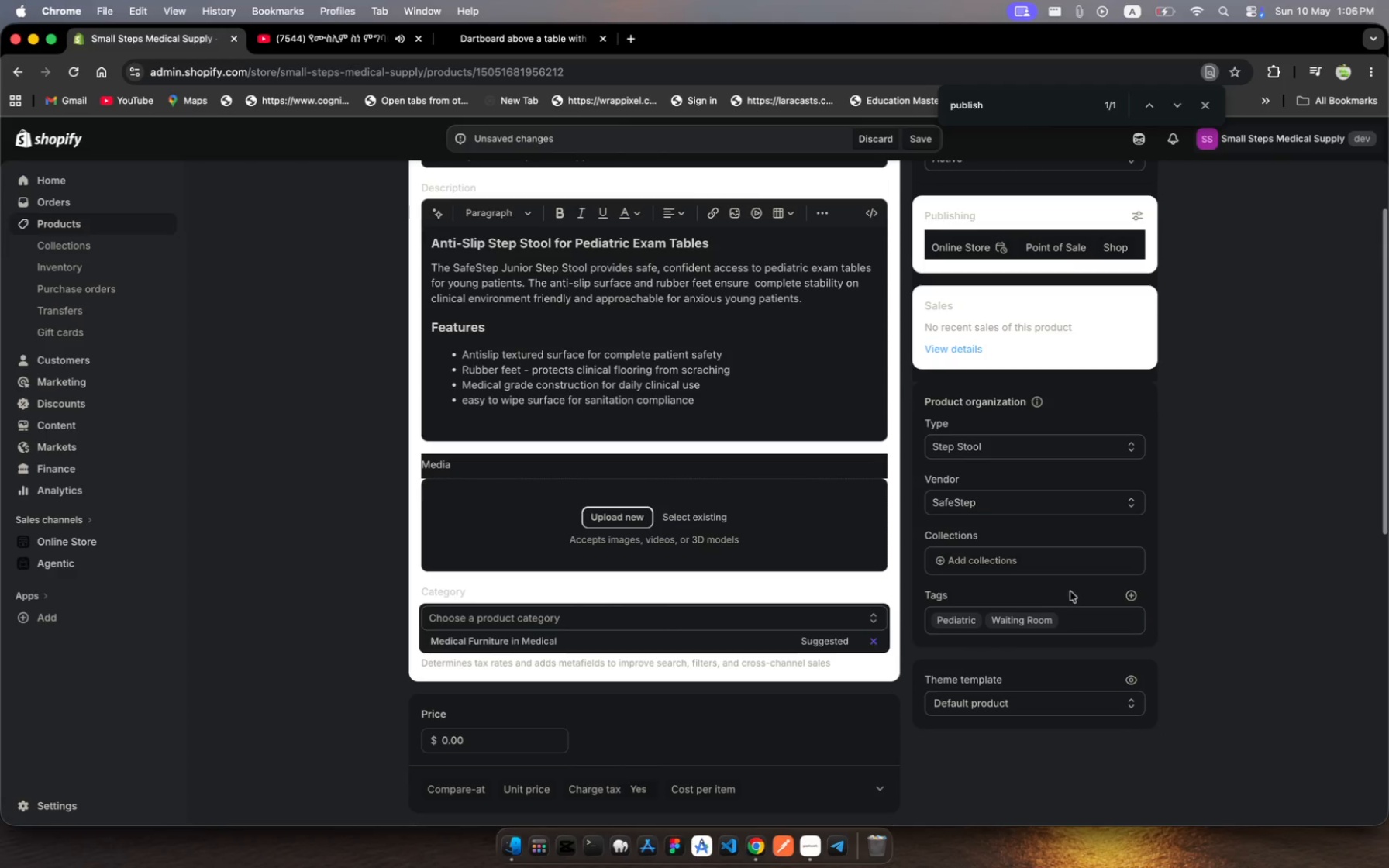 
left_click([1132, 598])
 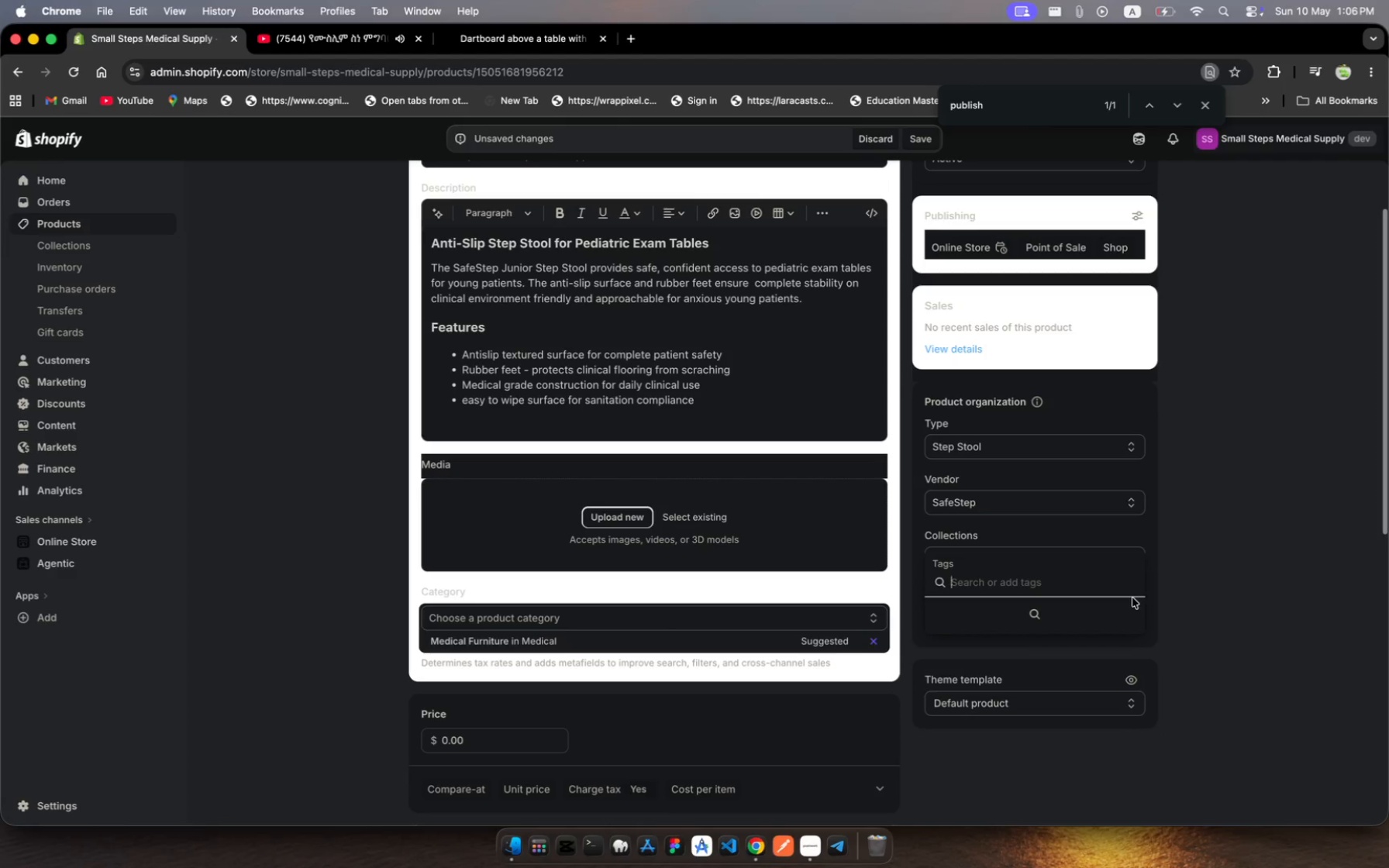 
type(Sanitary)
 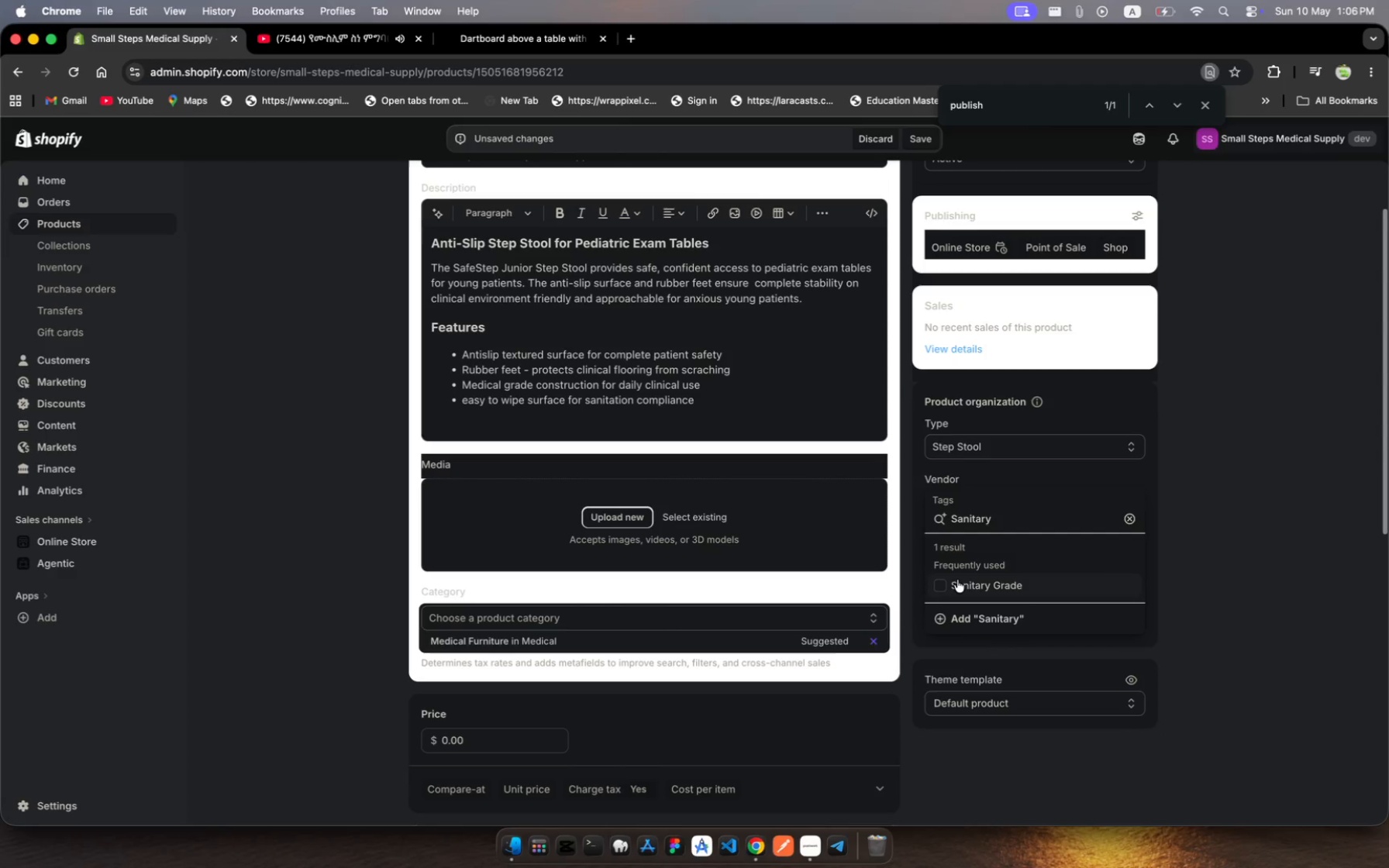 
left_click([941, 582])
 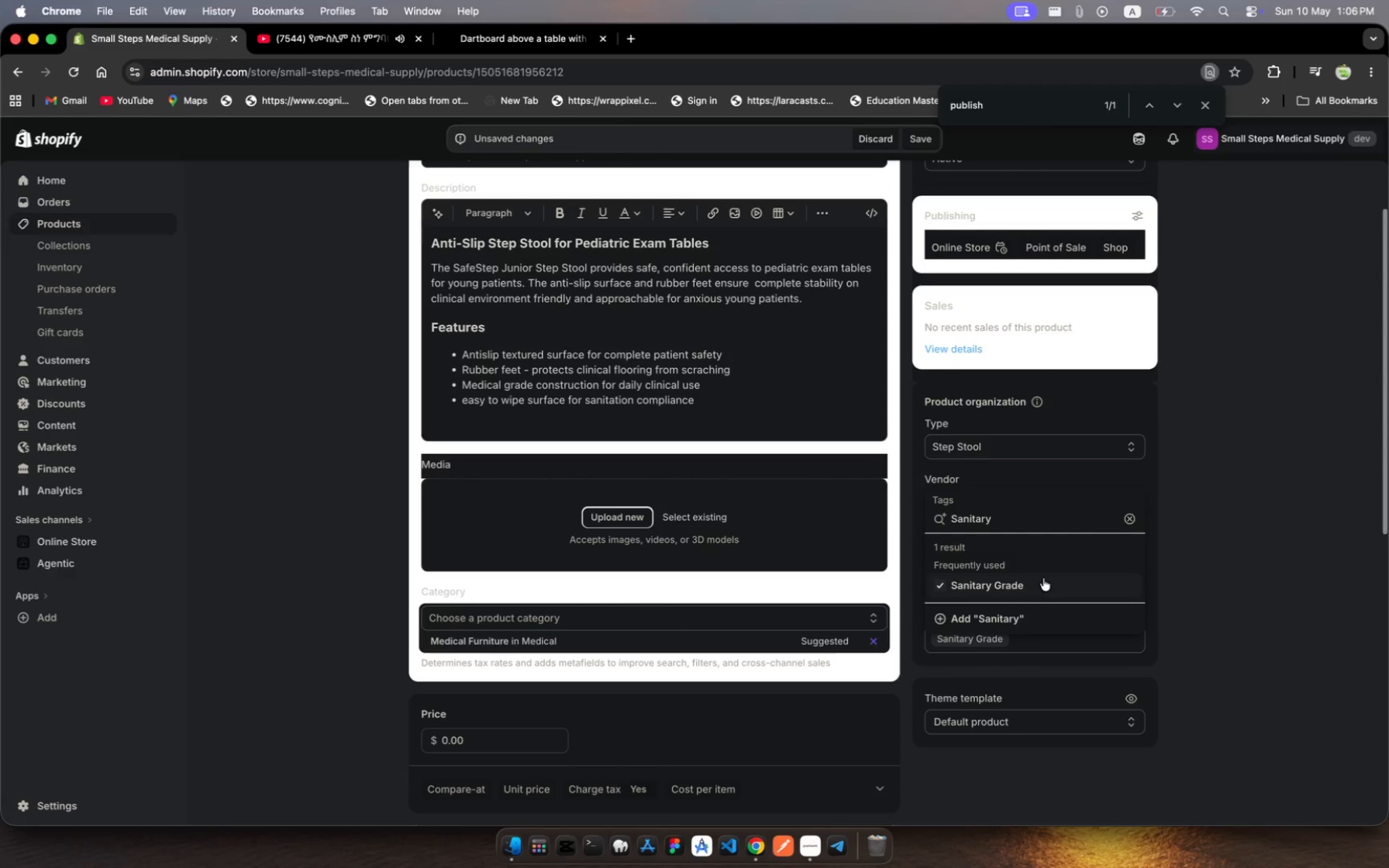 
left_click([1248, 580])
 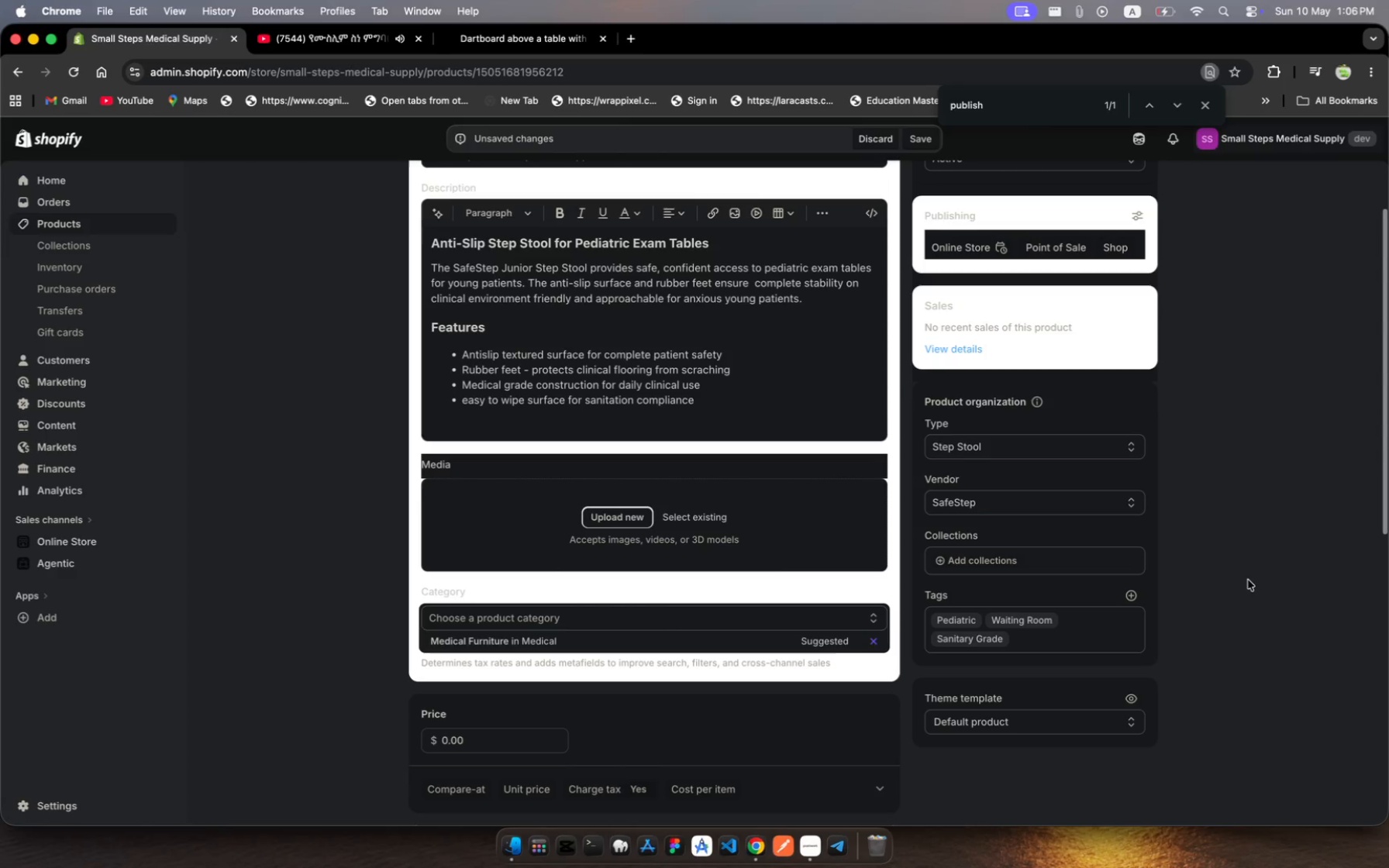 
wait(16.06)
 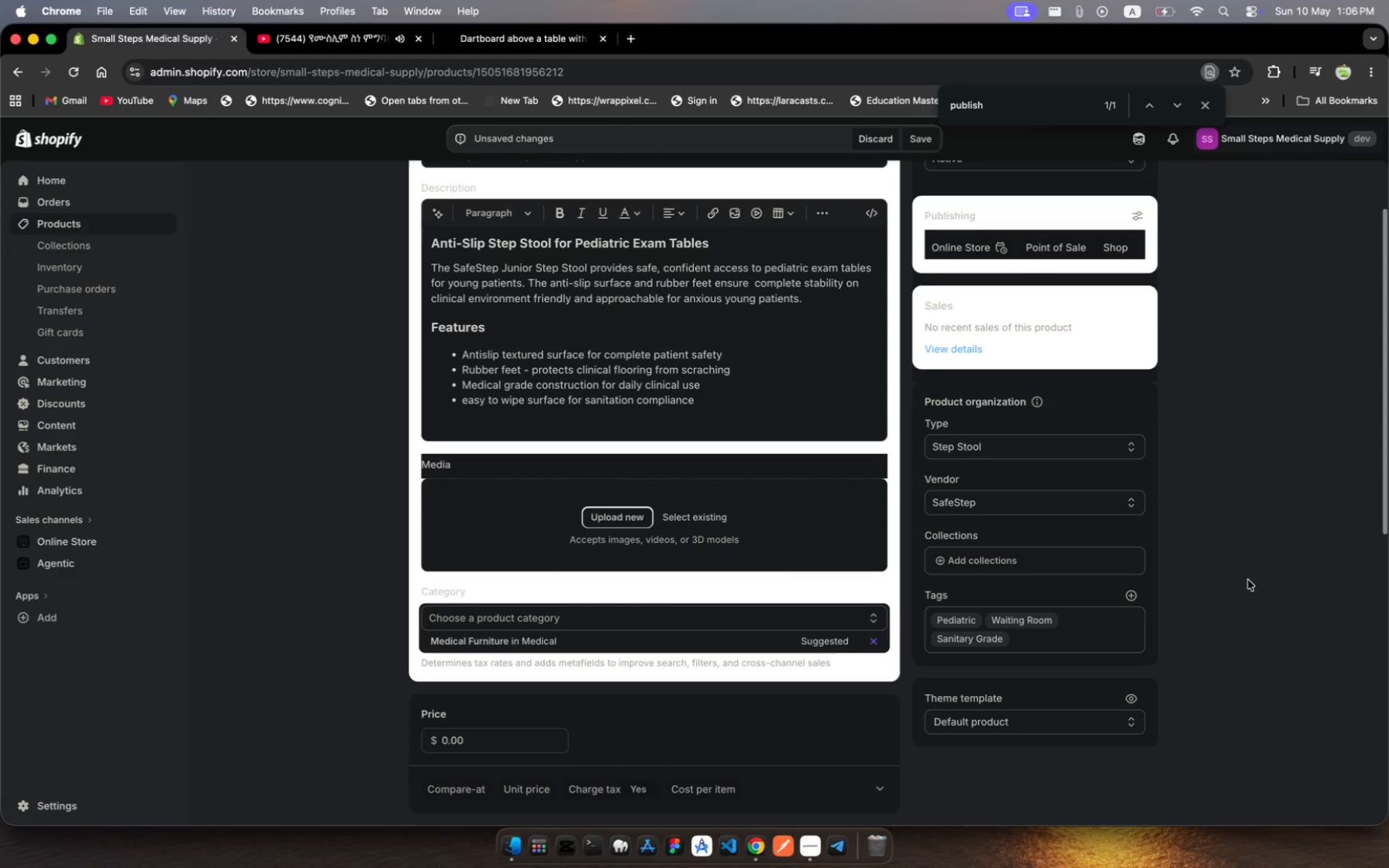 
left_click([558, 642])
 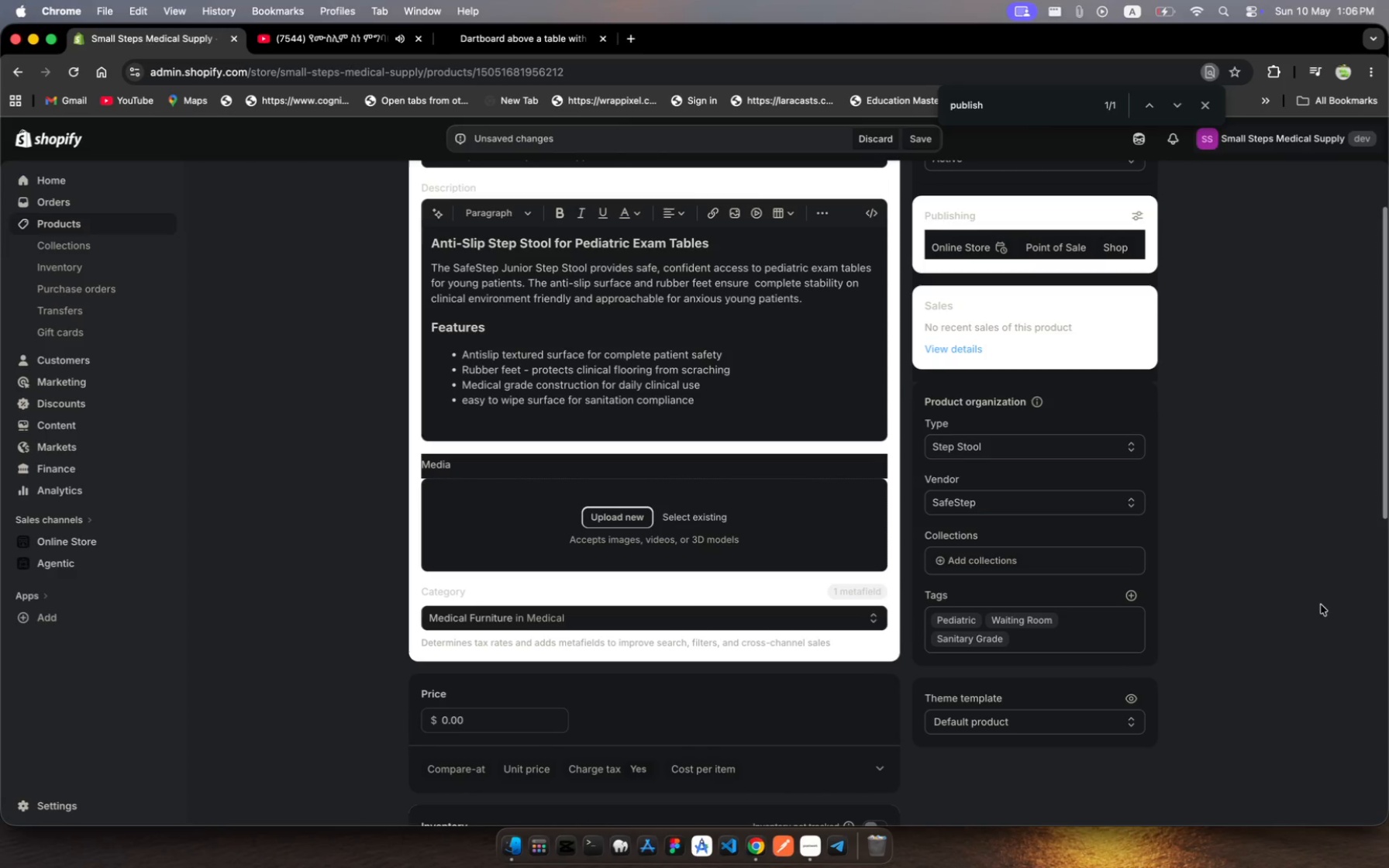 
scroll: coordinate [1321, 604], scroll_direction: down, amount: 11.0
 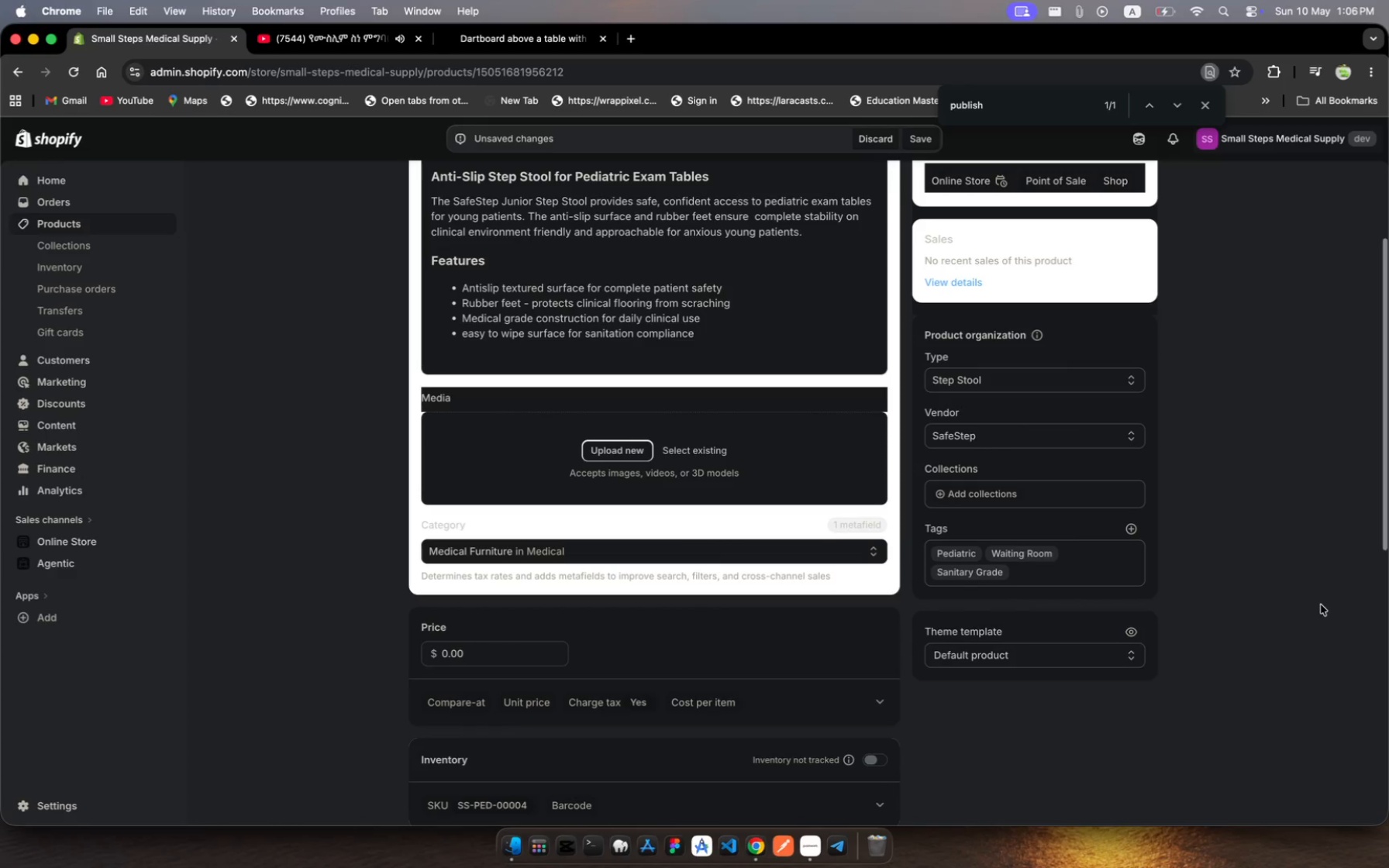 
scroll: coordinate [953, 550], scroll_direction: up, amount: 456.0
 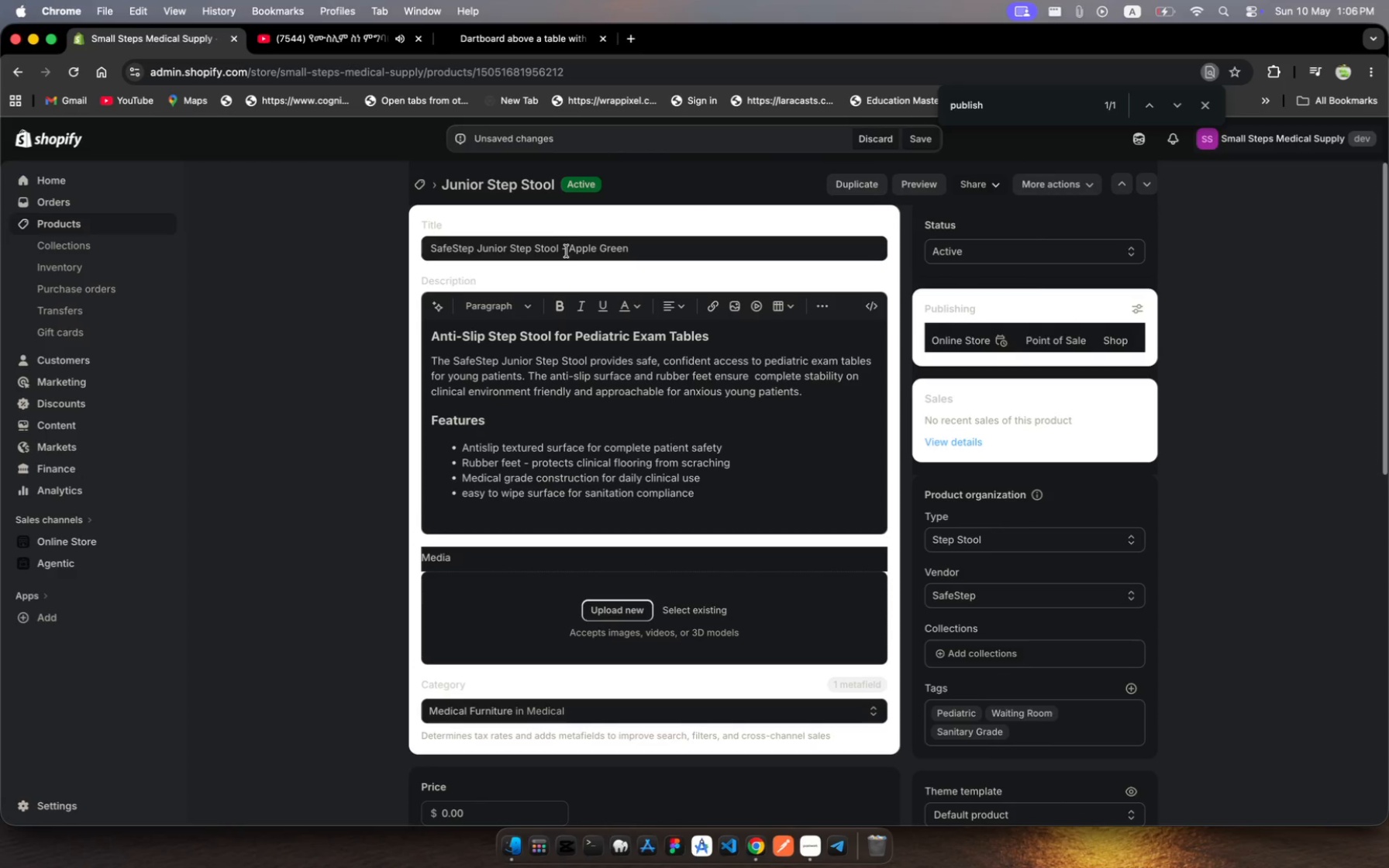 
left_click_drag(start_coordinate=[559, 250], to_coordinate=[481, 246])
 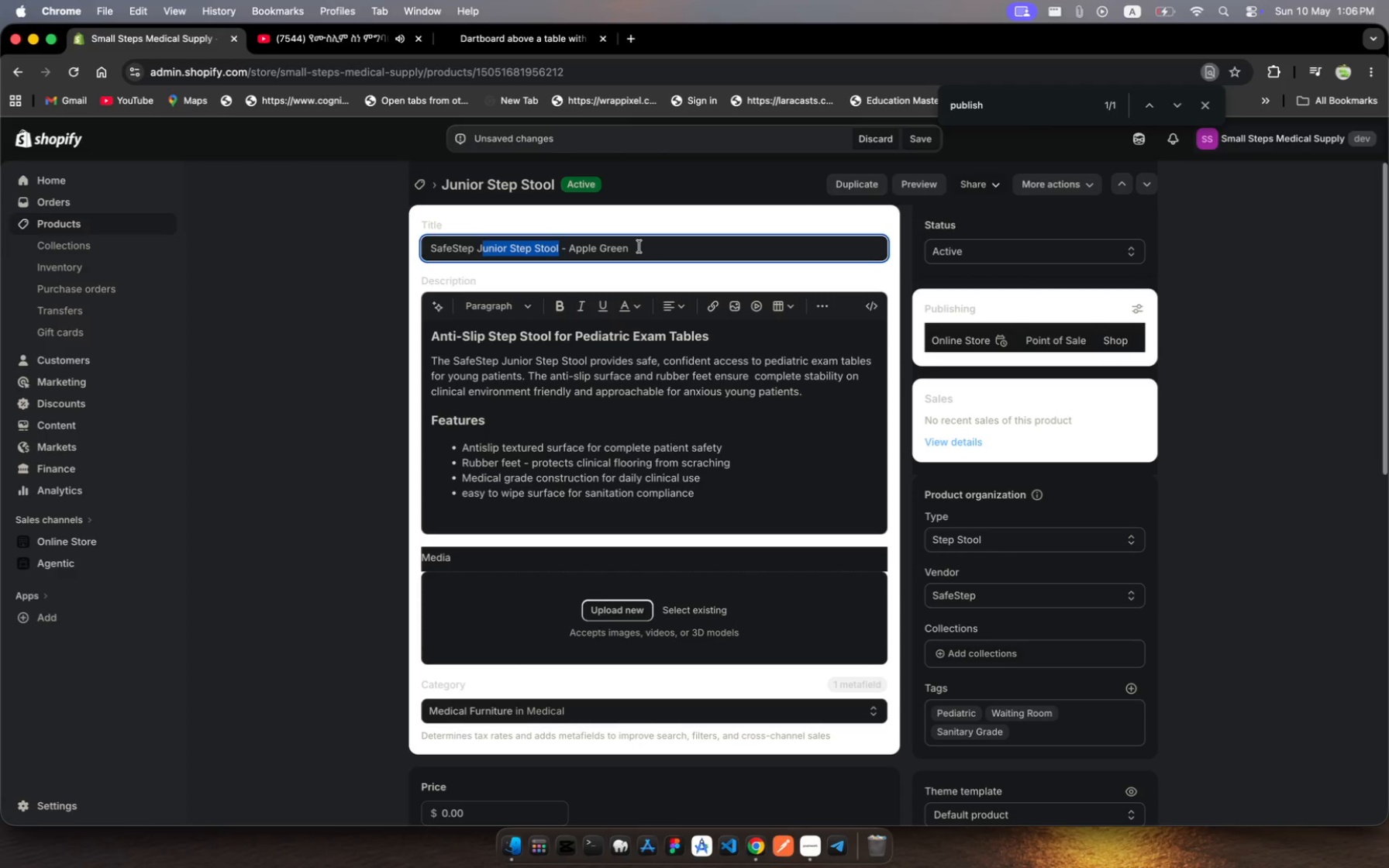 
key(Meta+C)
 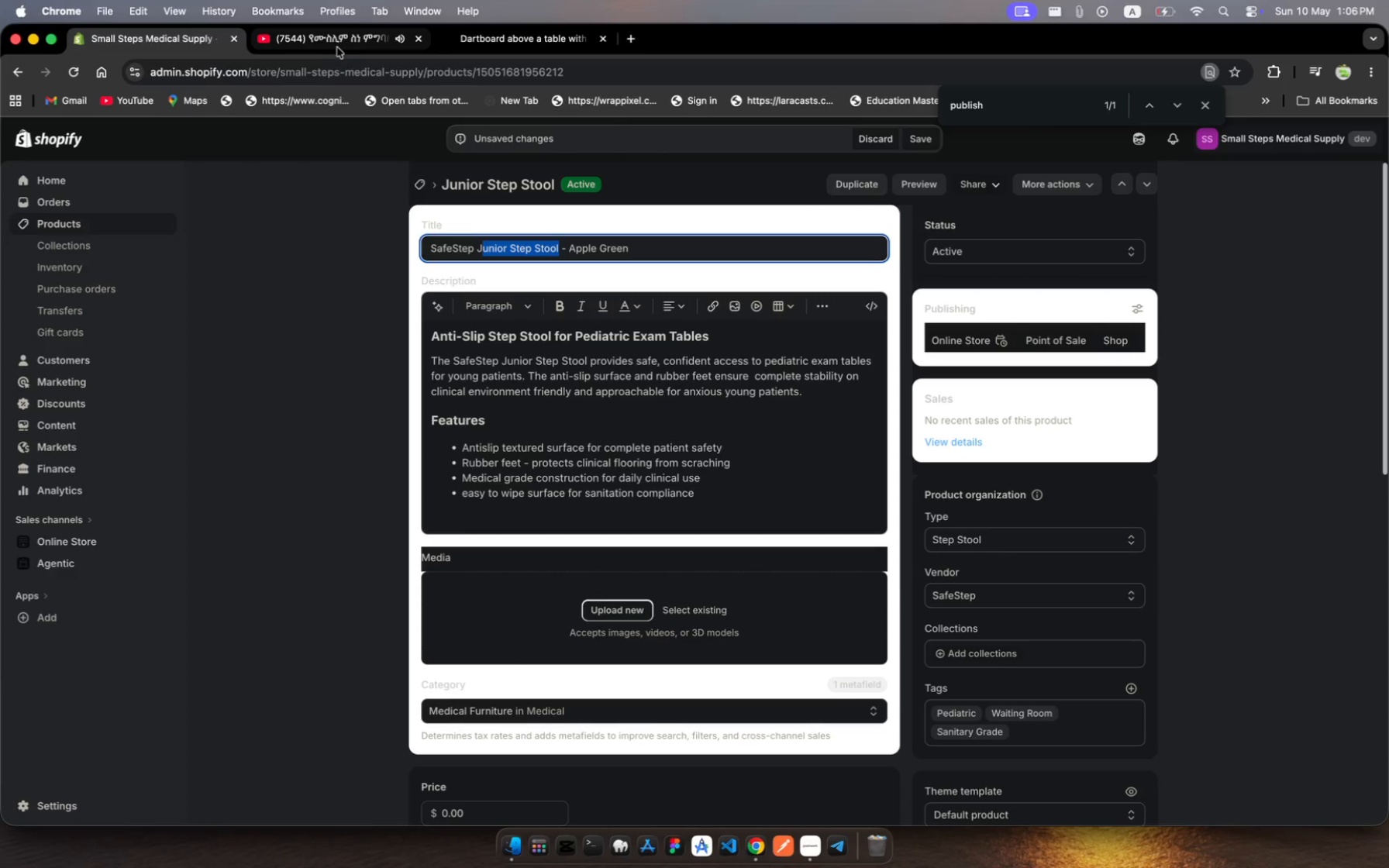 
left_click([342, 40])
 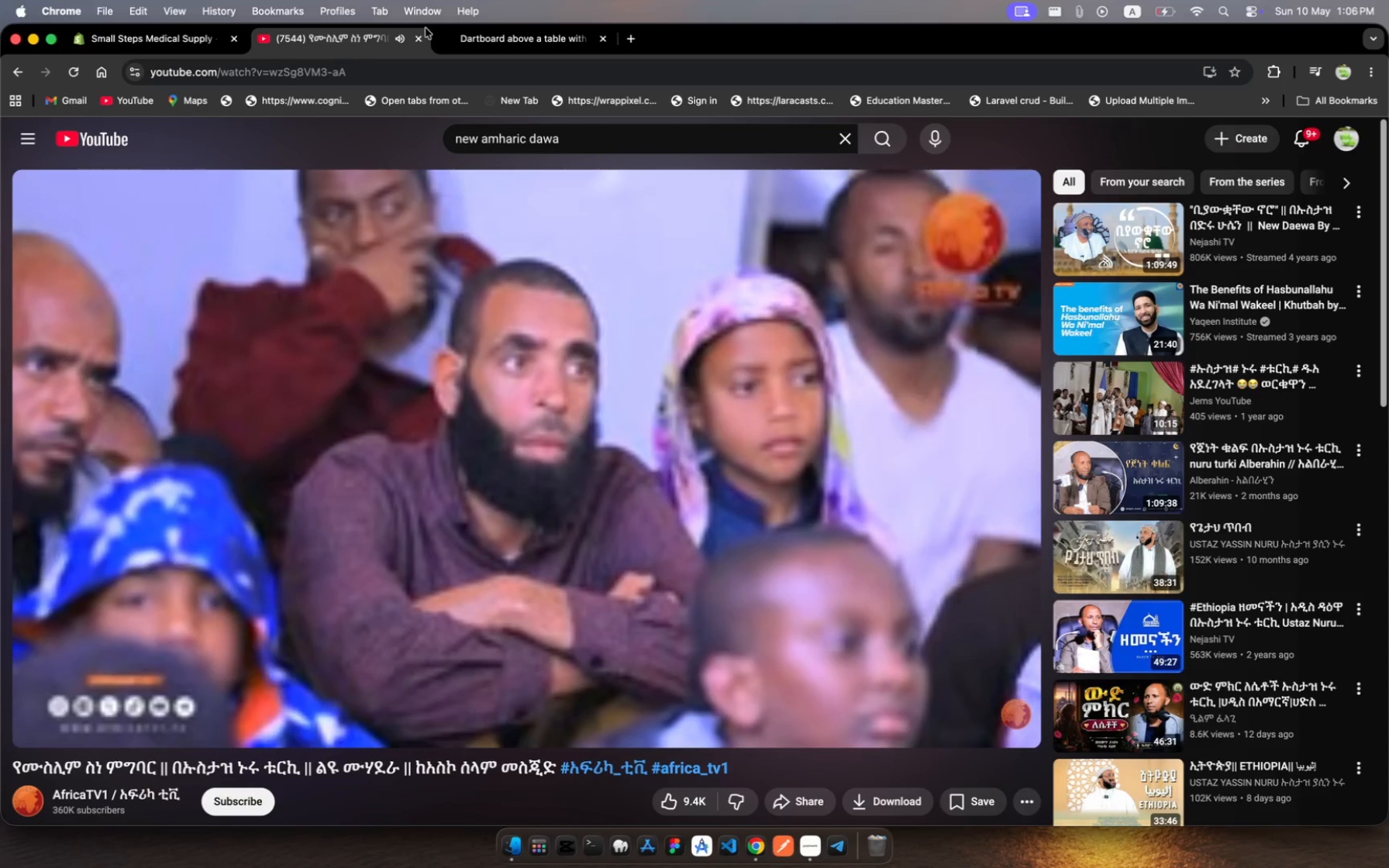 
left_click([515, 37])
 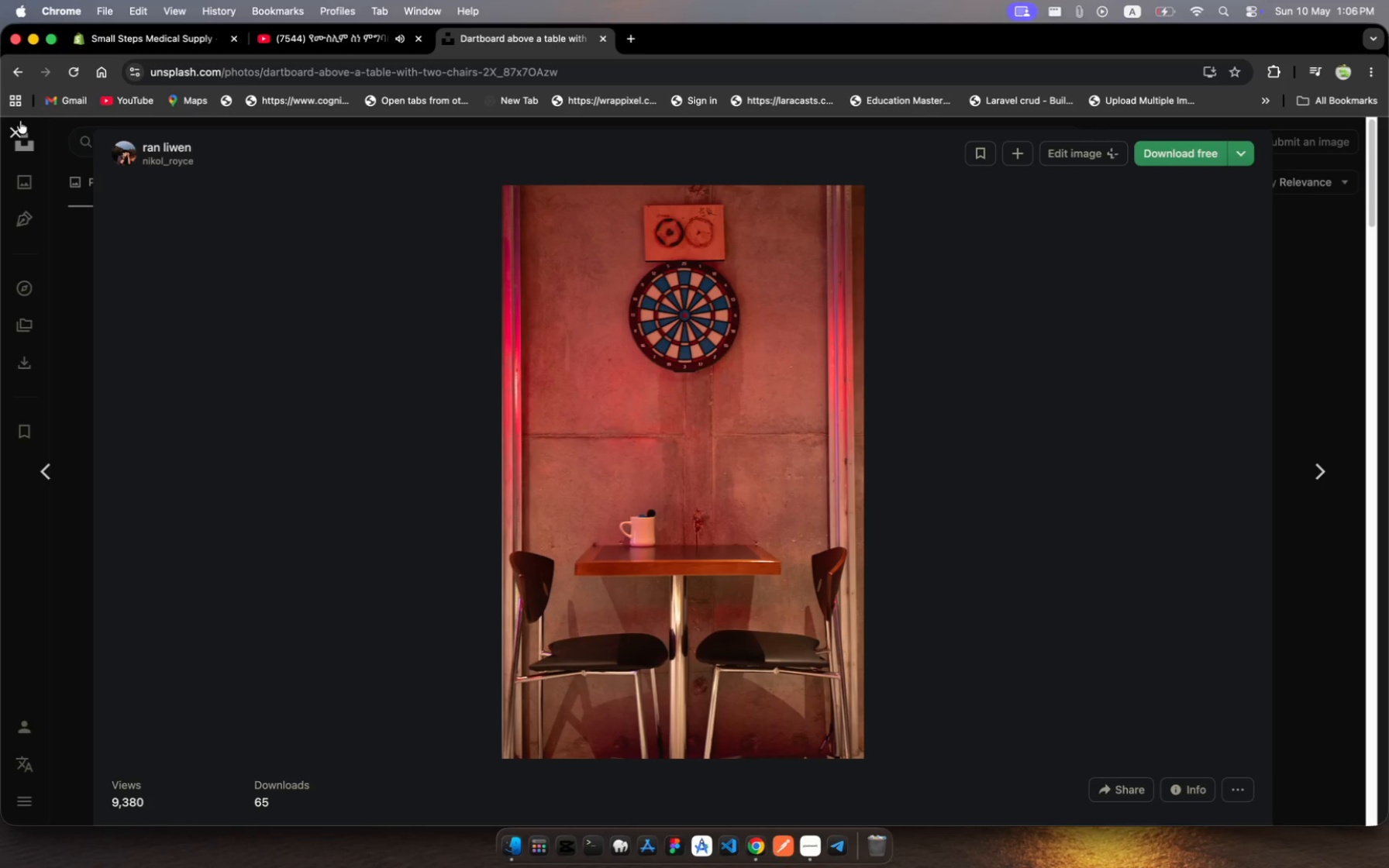 
left_click([16, 131])
 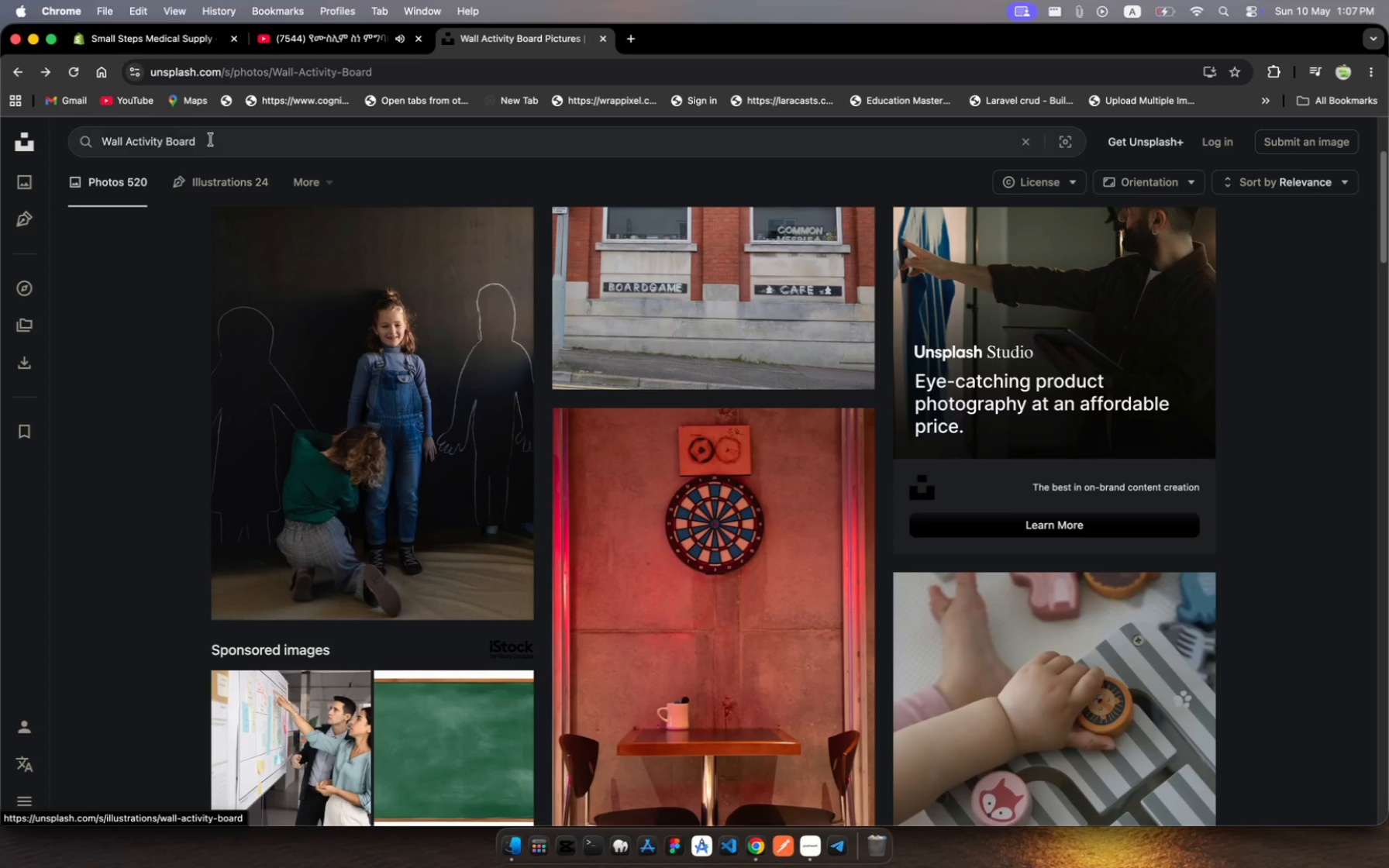 
left_click([211, 136])
 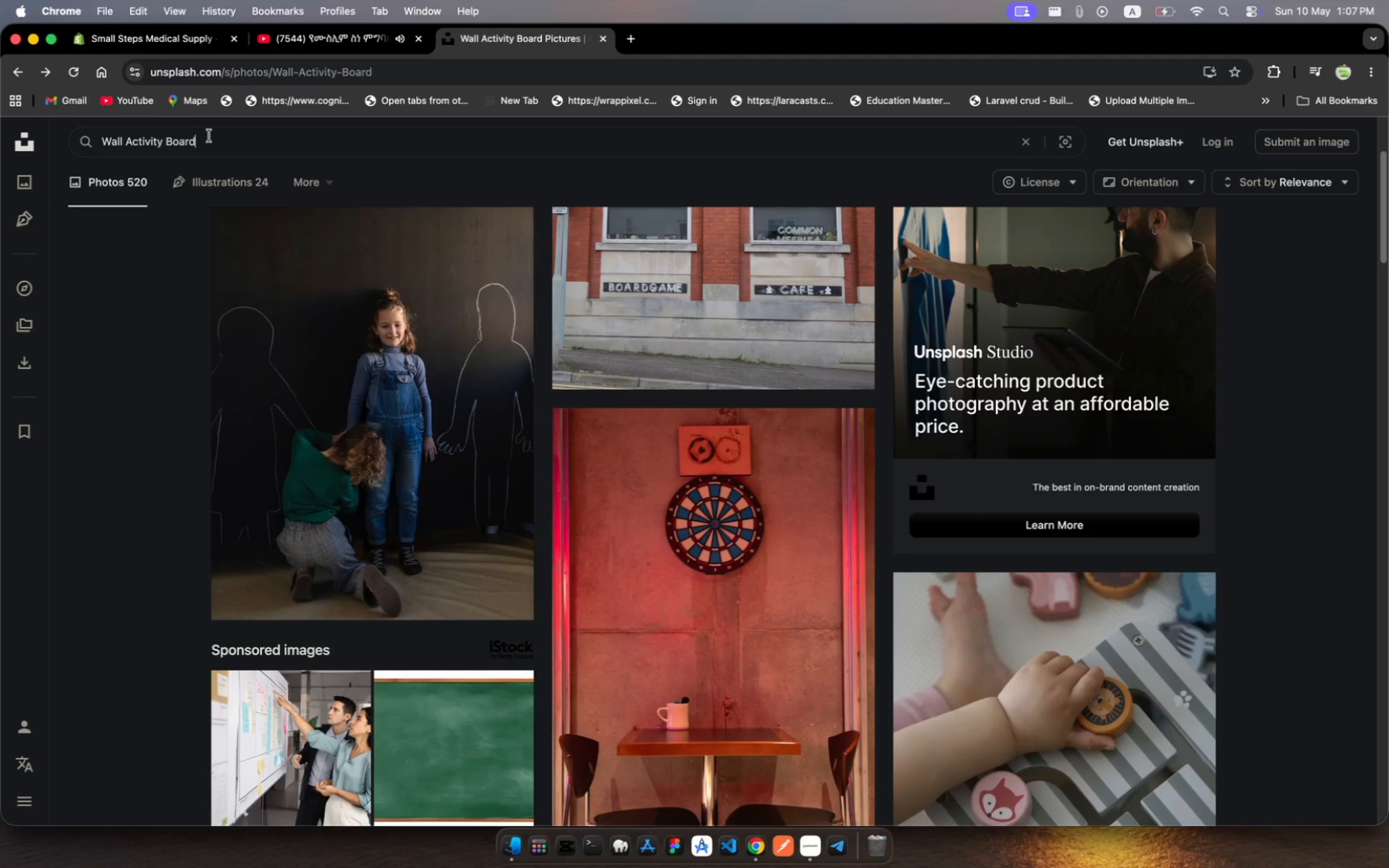 
left_click_drag(start_coordinate=[211, 136], to_coordinate=[102, 115])
 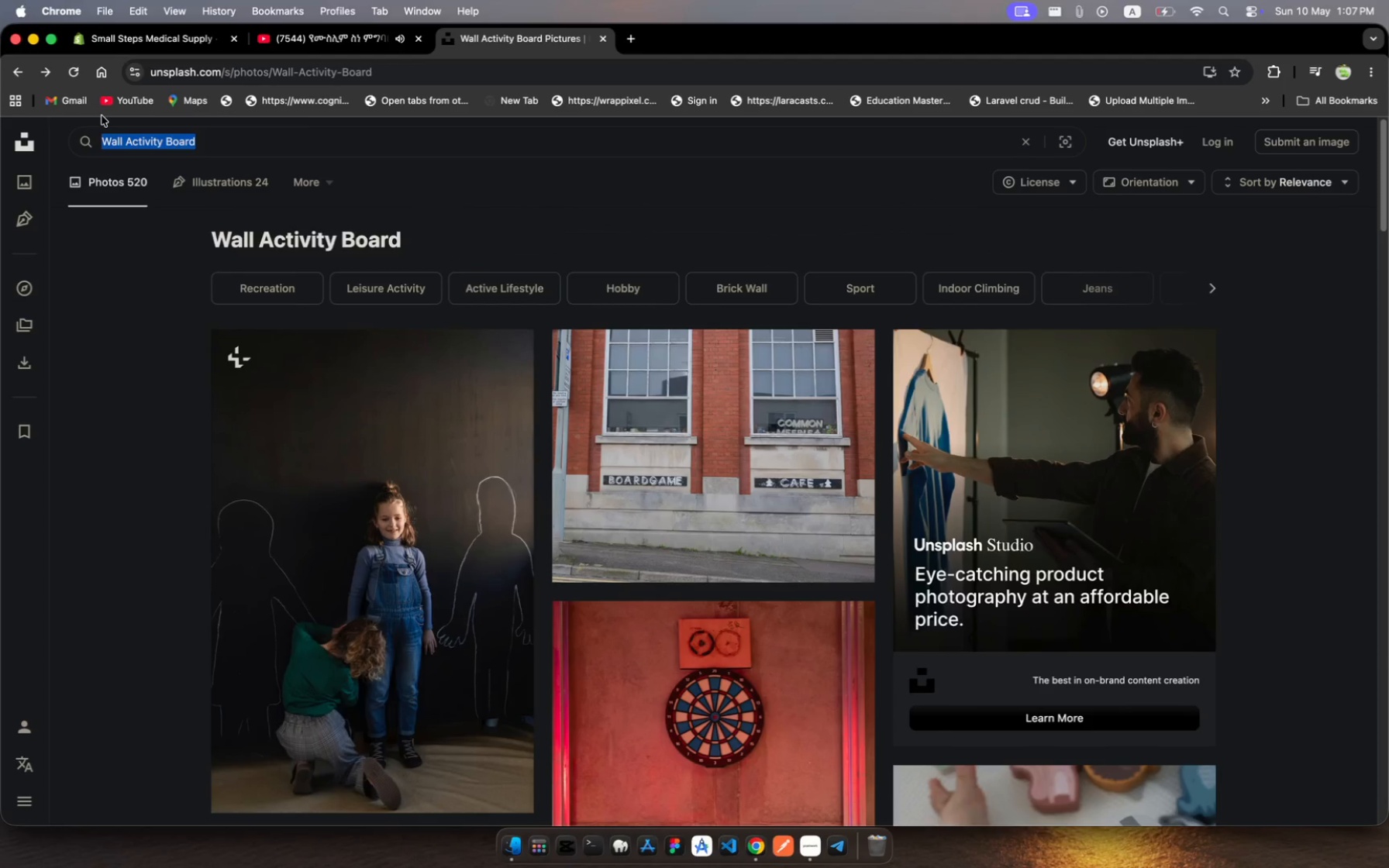 
key(Meta+V)
 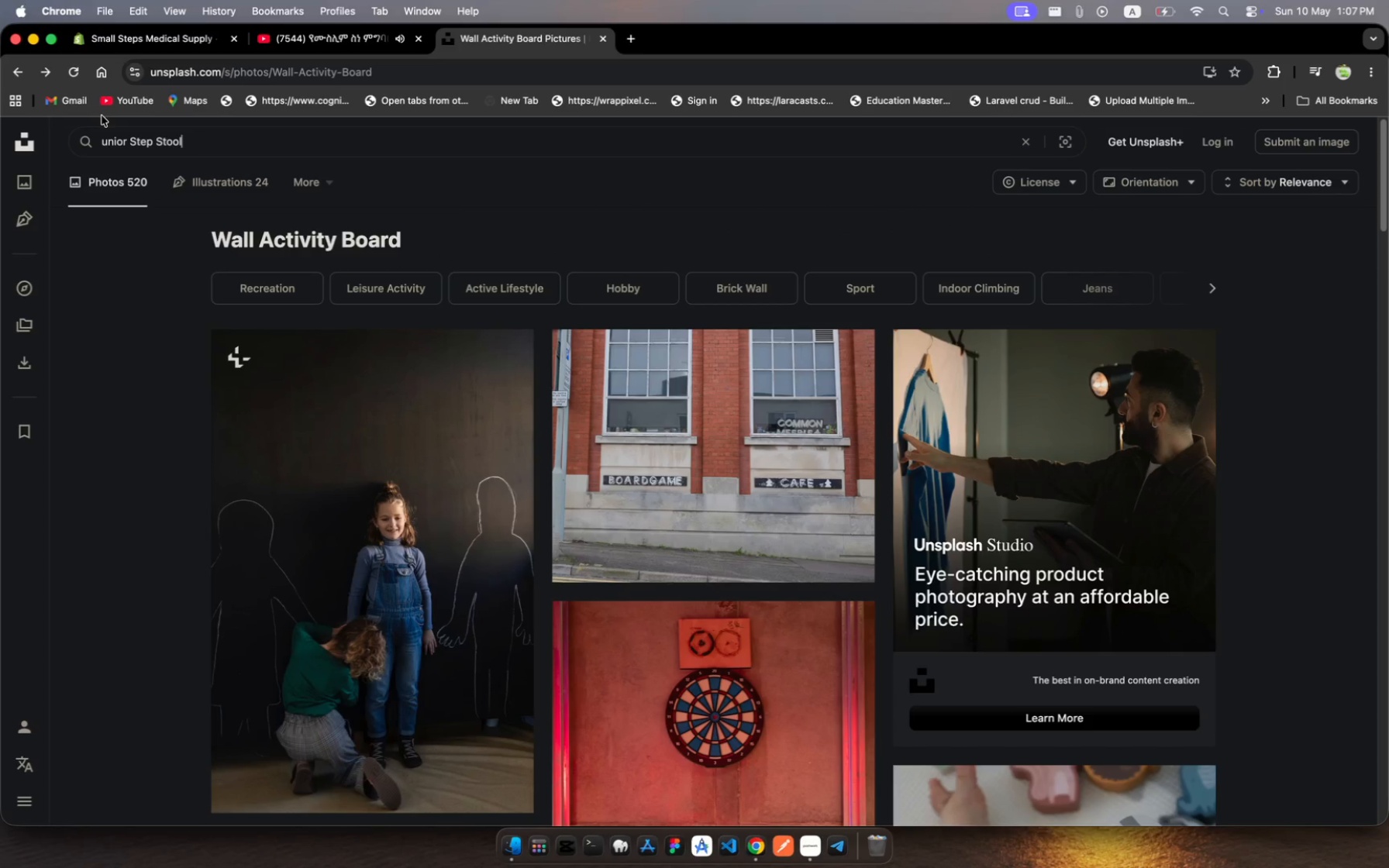 
key(ArrowLeft)
 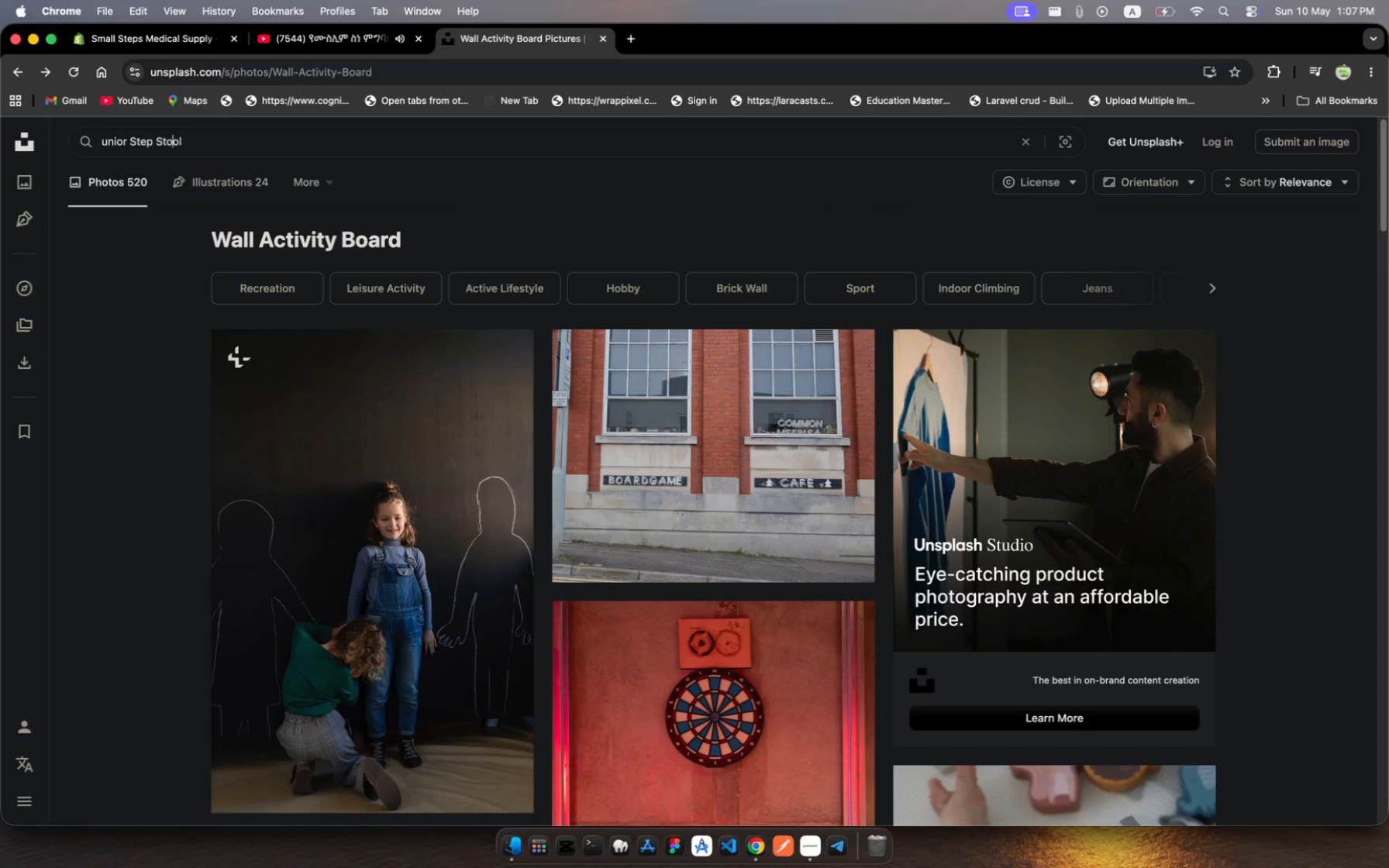 
hold_key(key=ArrowLeft, duration=1.5)
 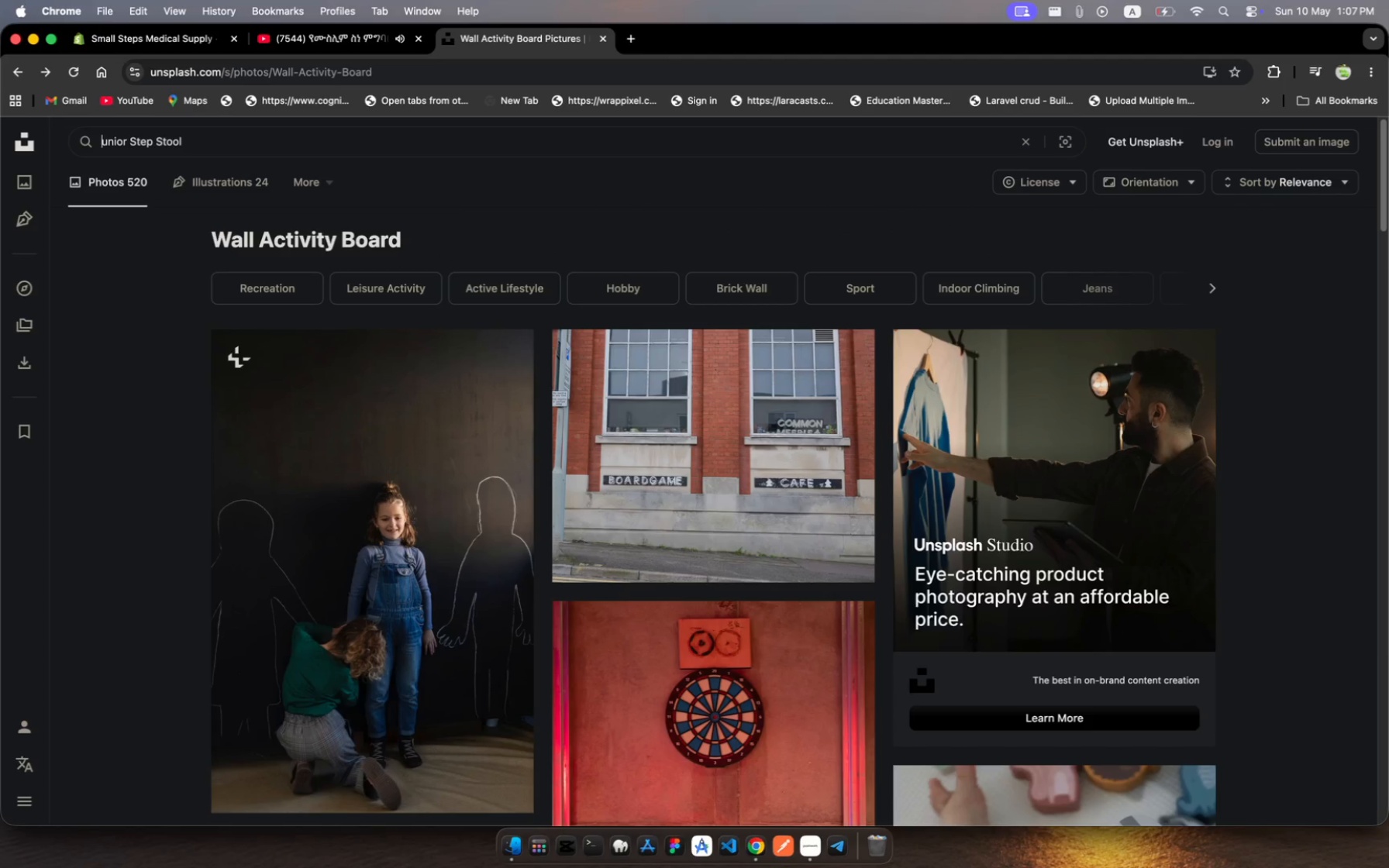 
hold_key(key=ArrowLeft, duration=0.48)
 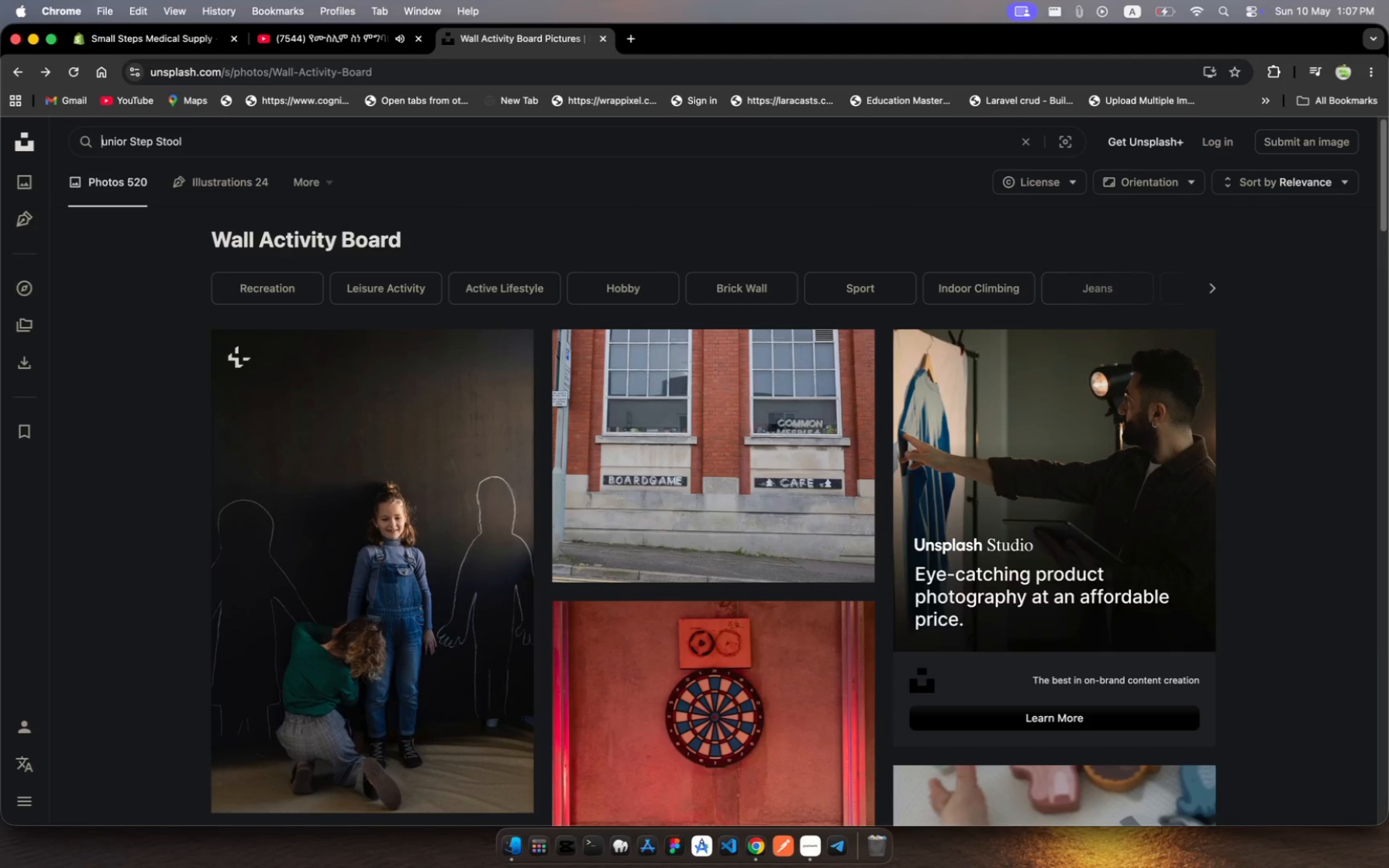 
key(Shift+J)
 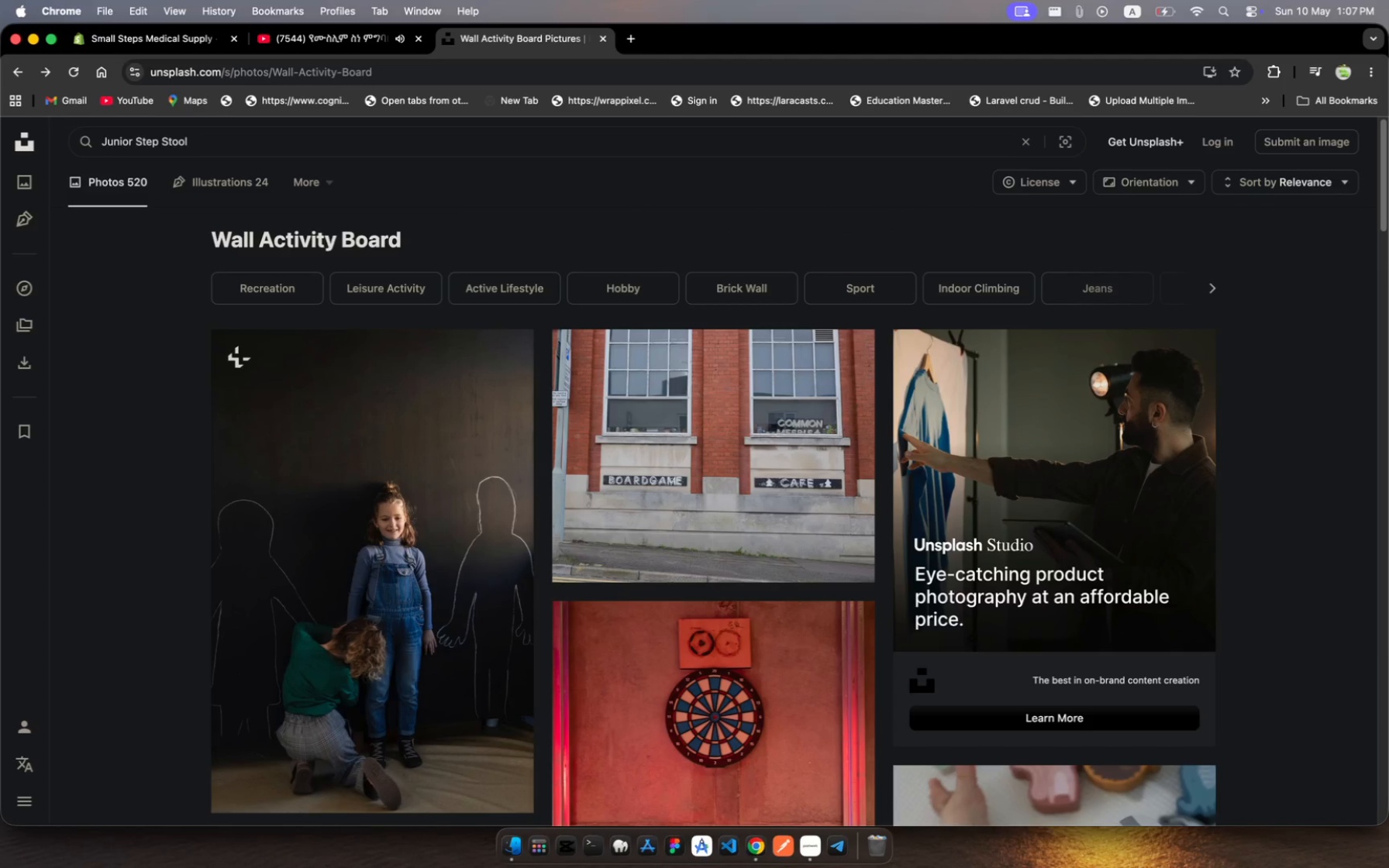 
key(Enter)
 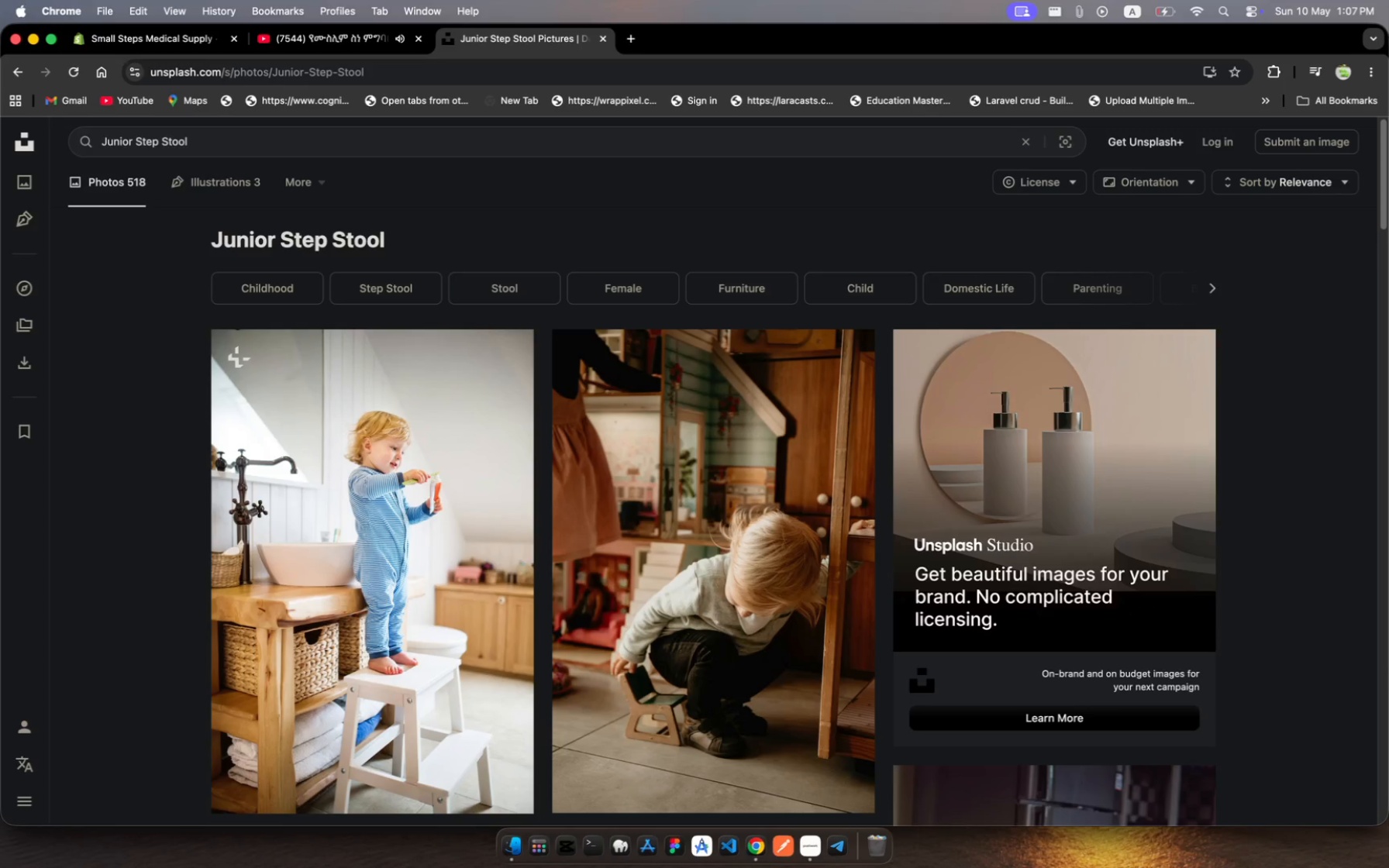 
scroll: coordinate [625, 560], scroll_direction: down, amount: 43.0
 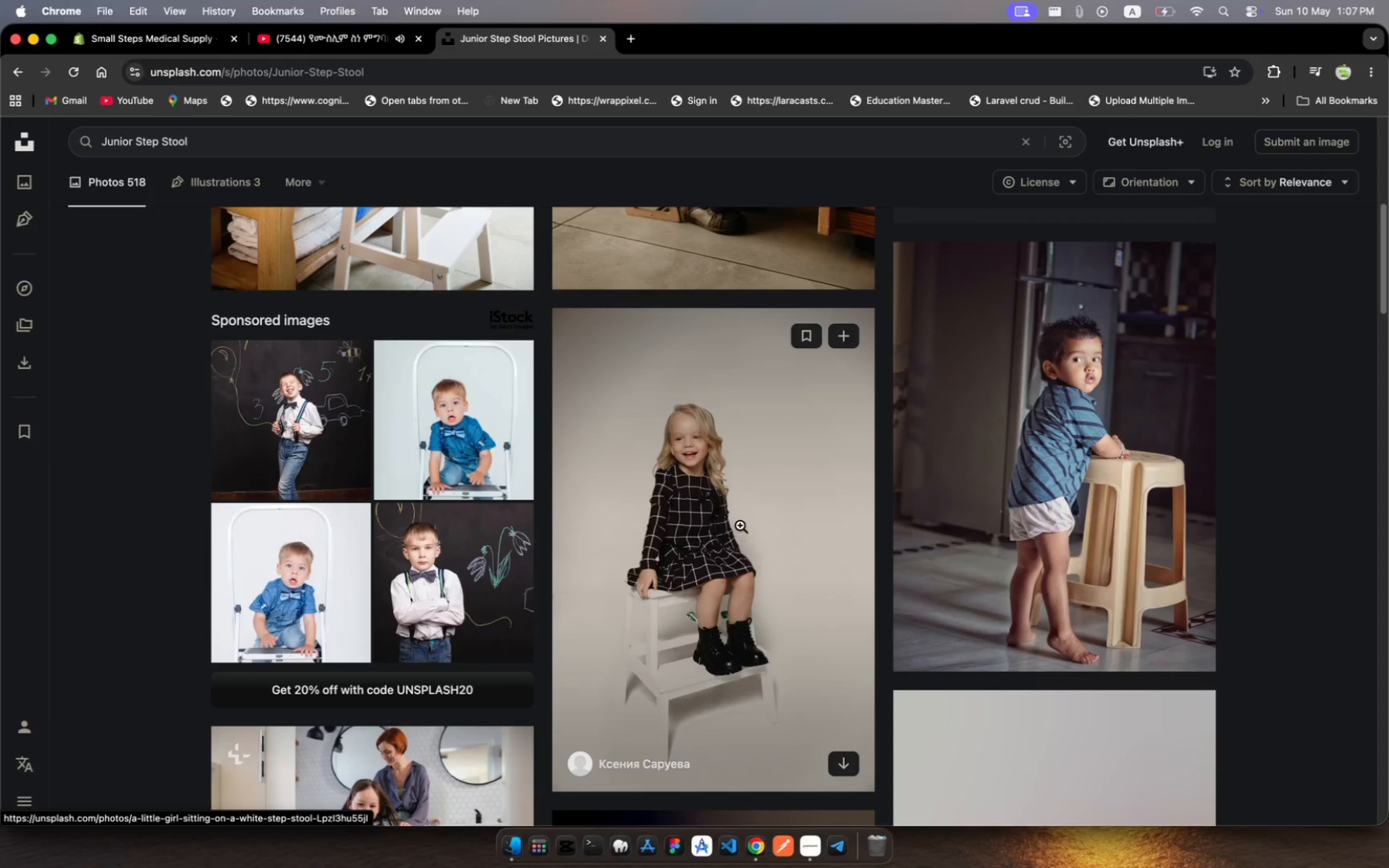 
scroll: coordinate [740, 525], scroll_direction: up, amount: 36.0
 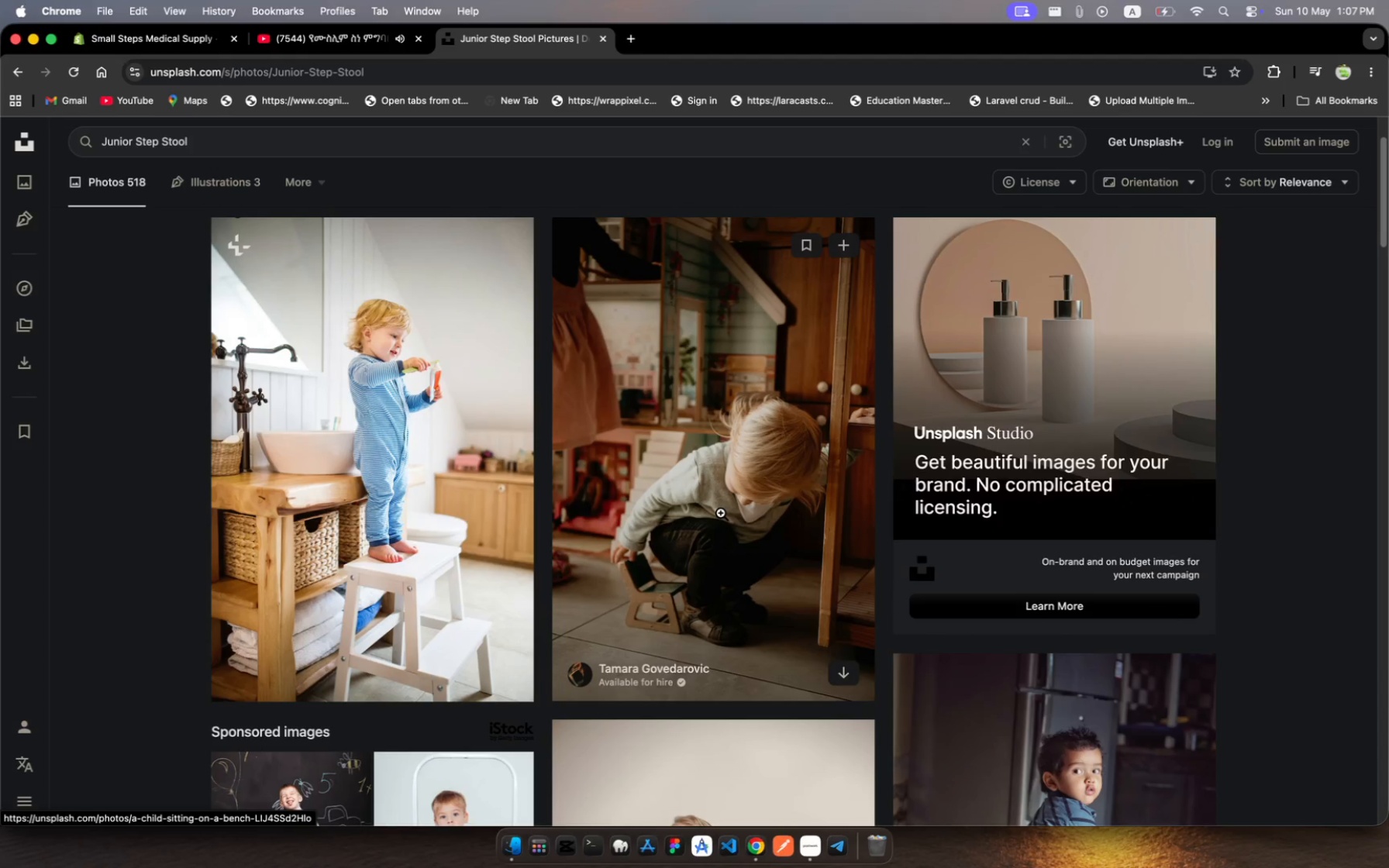 
right_click([721, 513])
 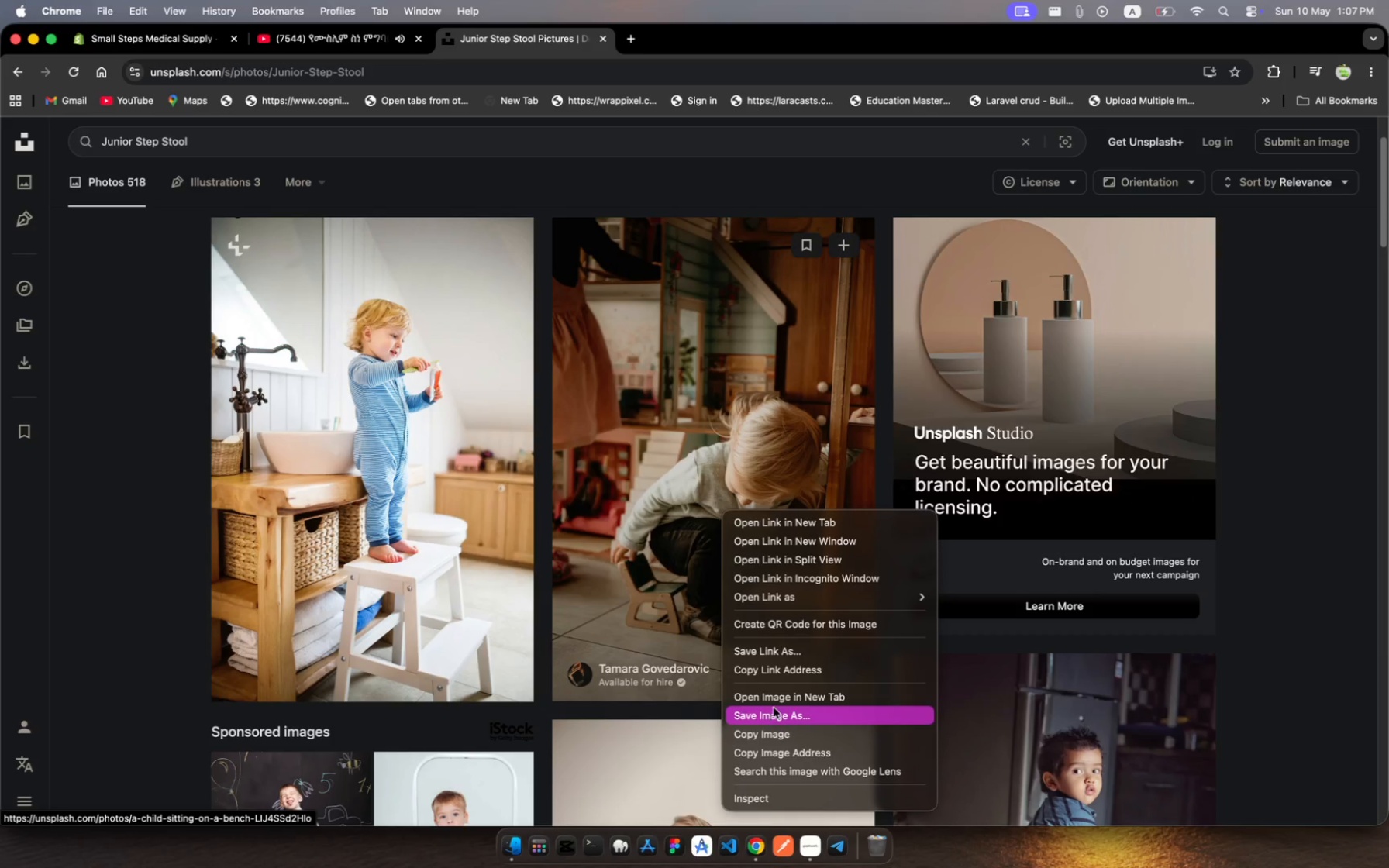 
wait(5.67)
 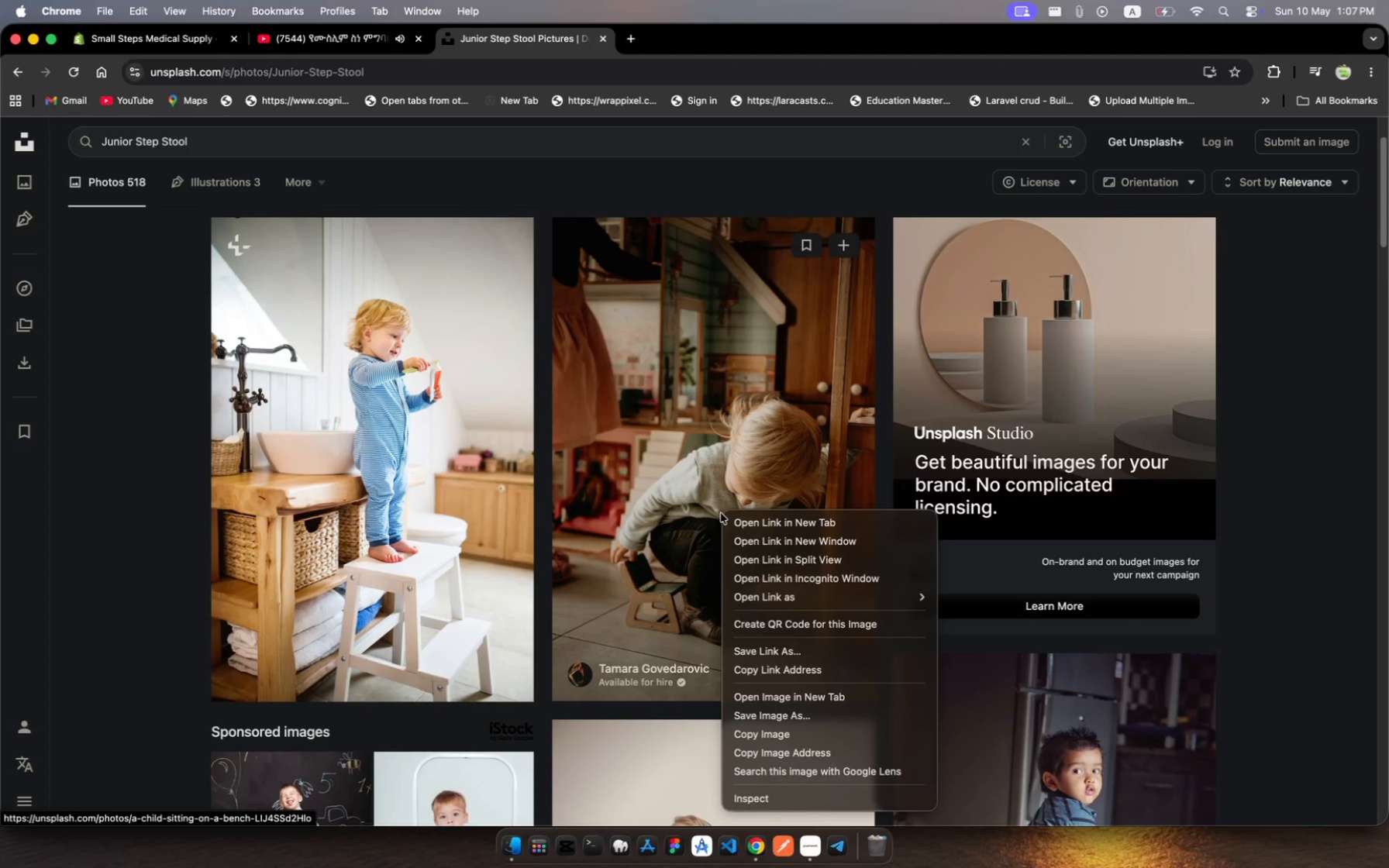 
left_click([595, 395])
 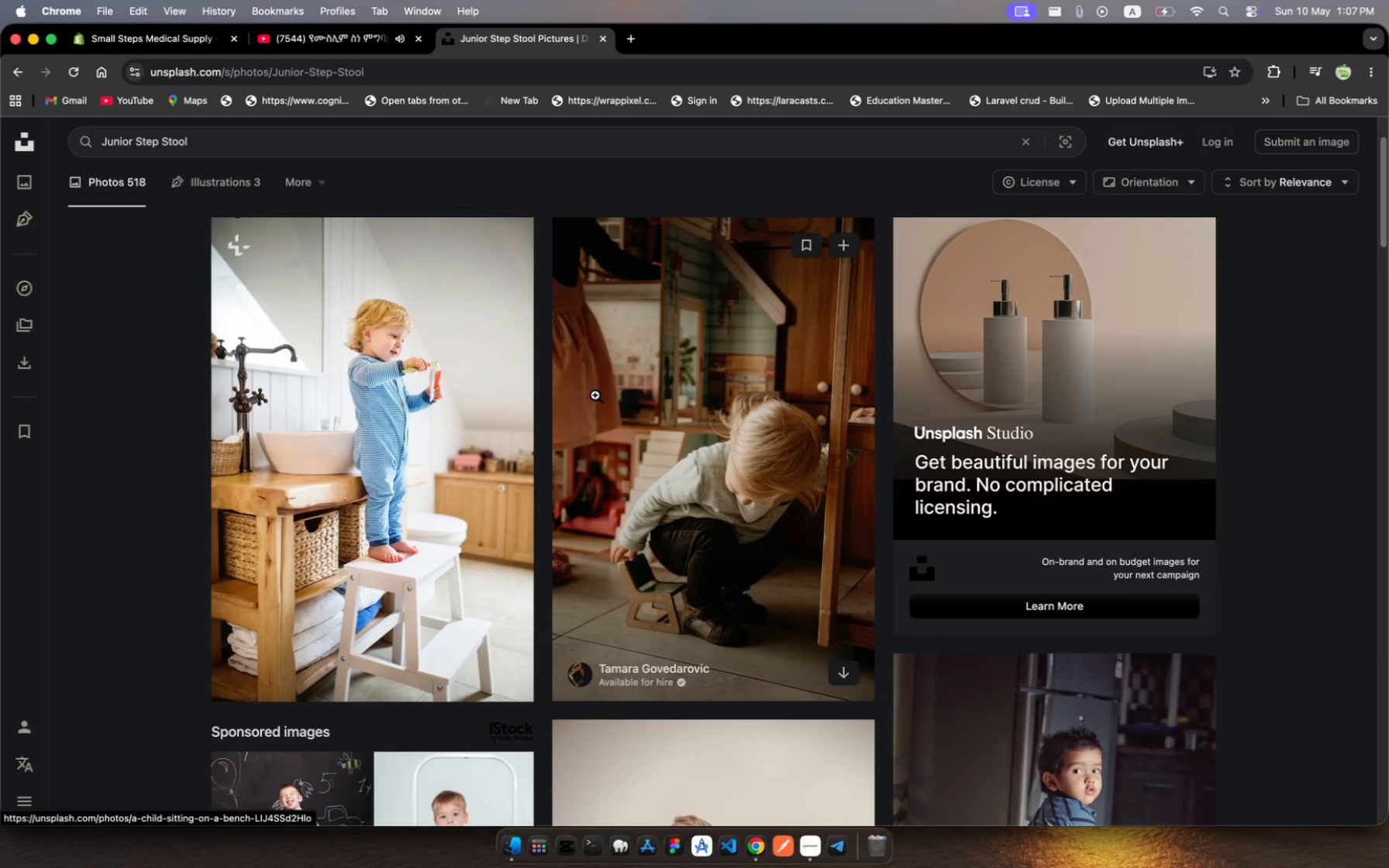 
left_click([595, 395])
 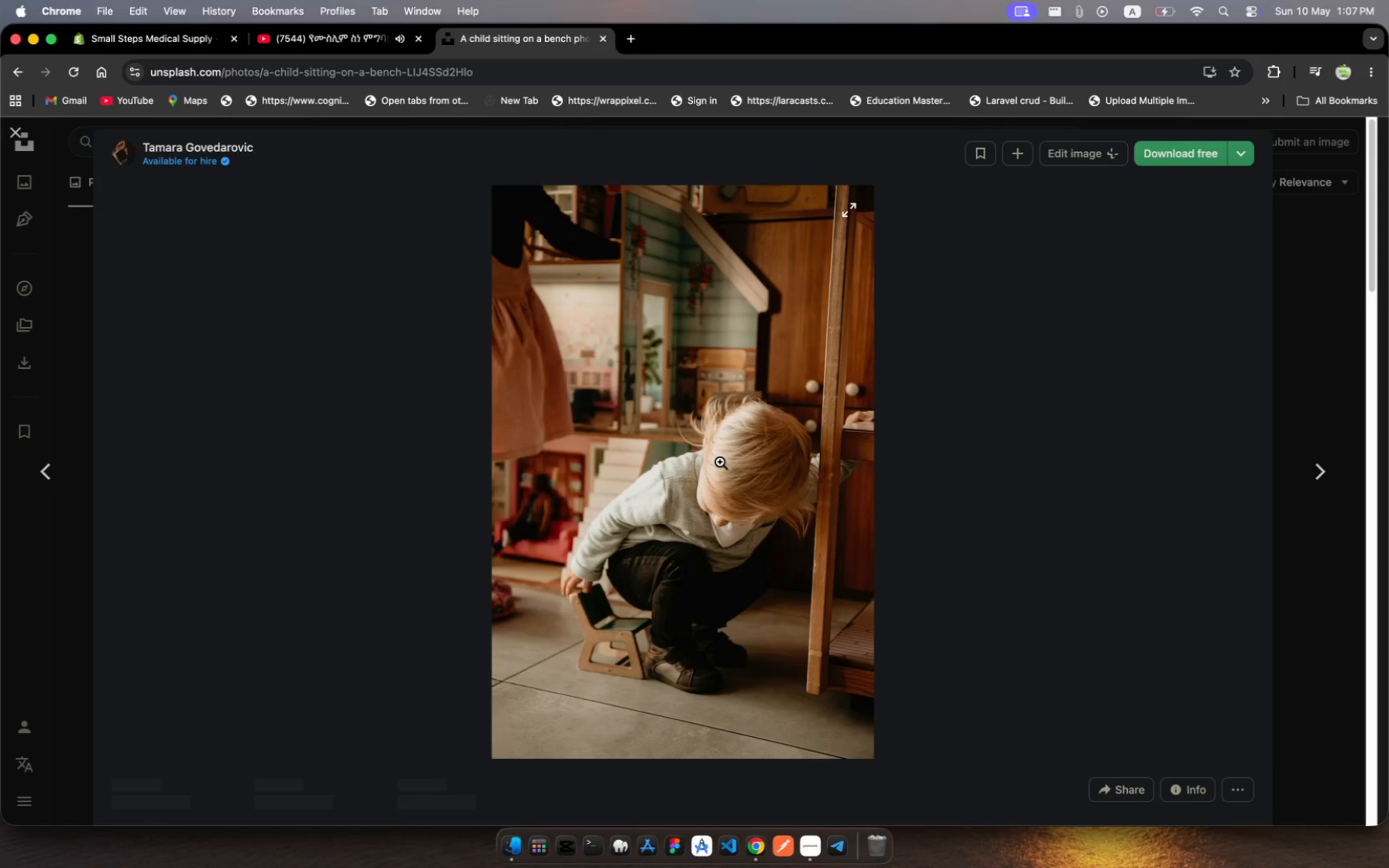 
left_click([731, 466])
 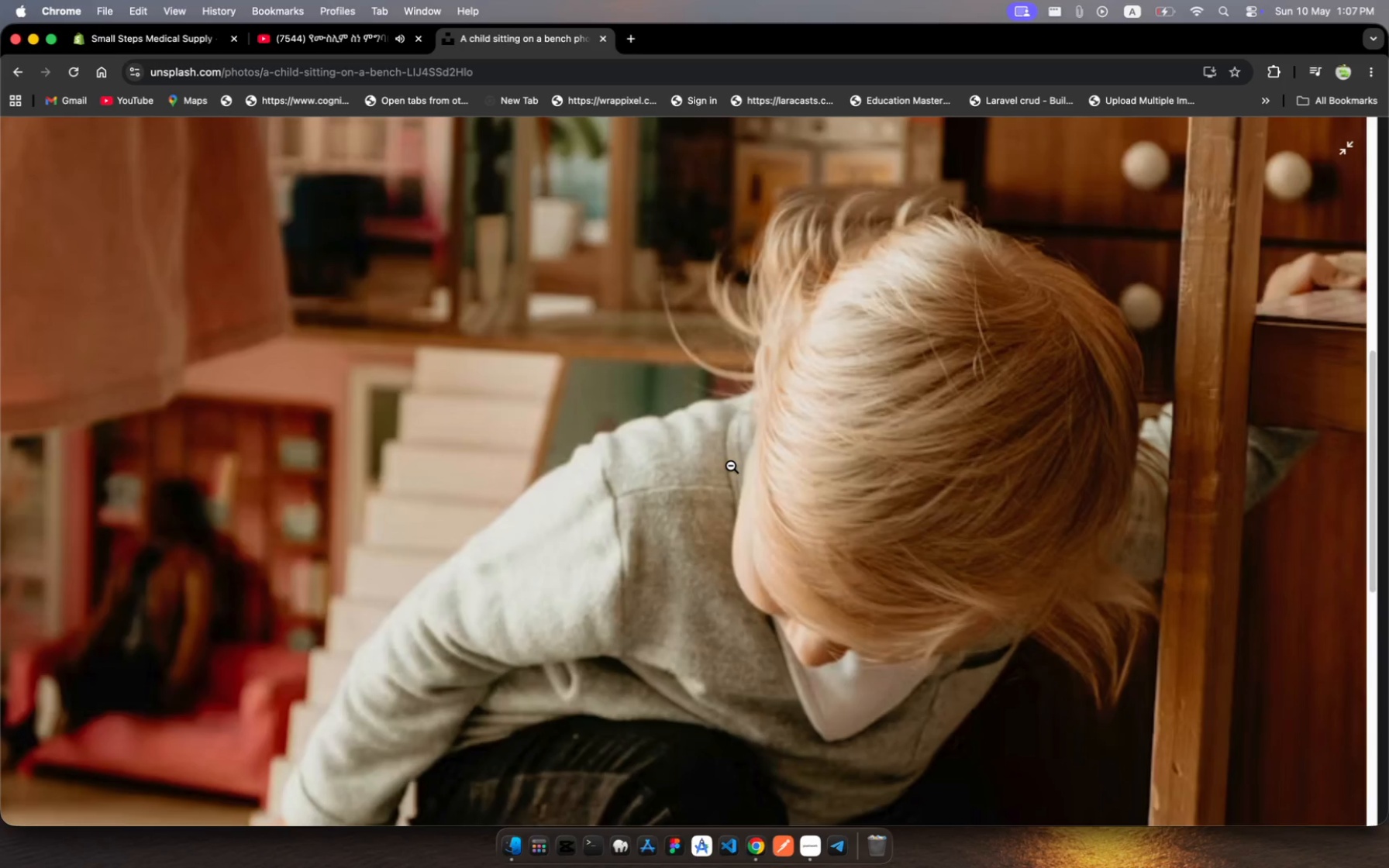 
left_click([731, 466])
 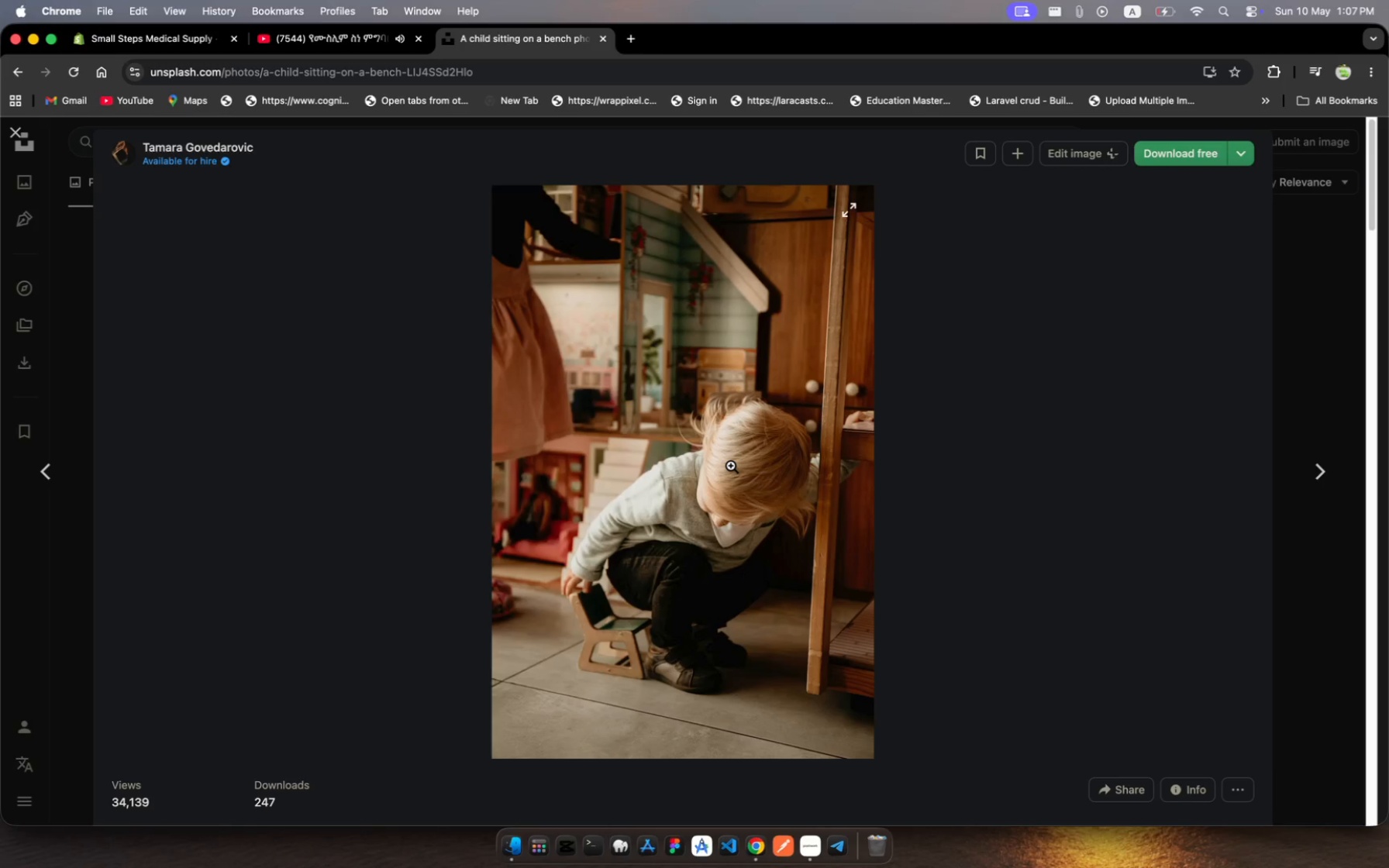 
left_click([731, 466])
 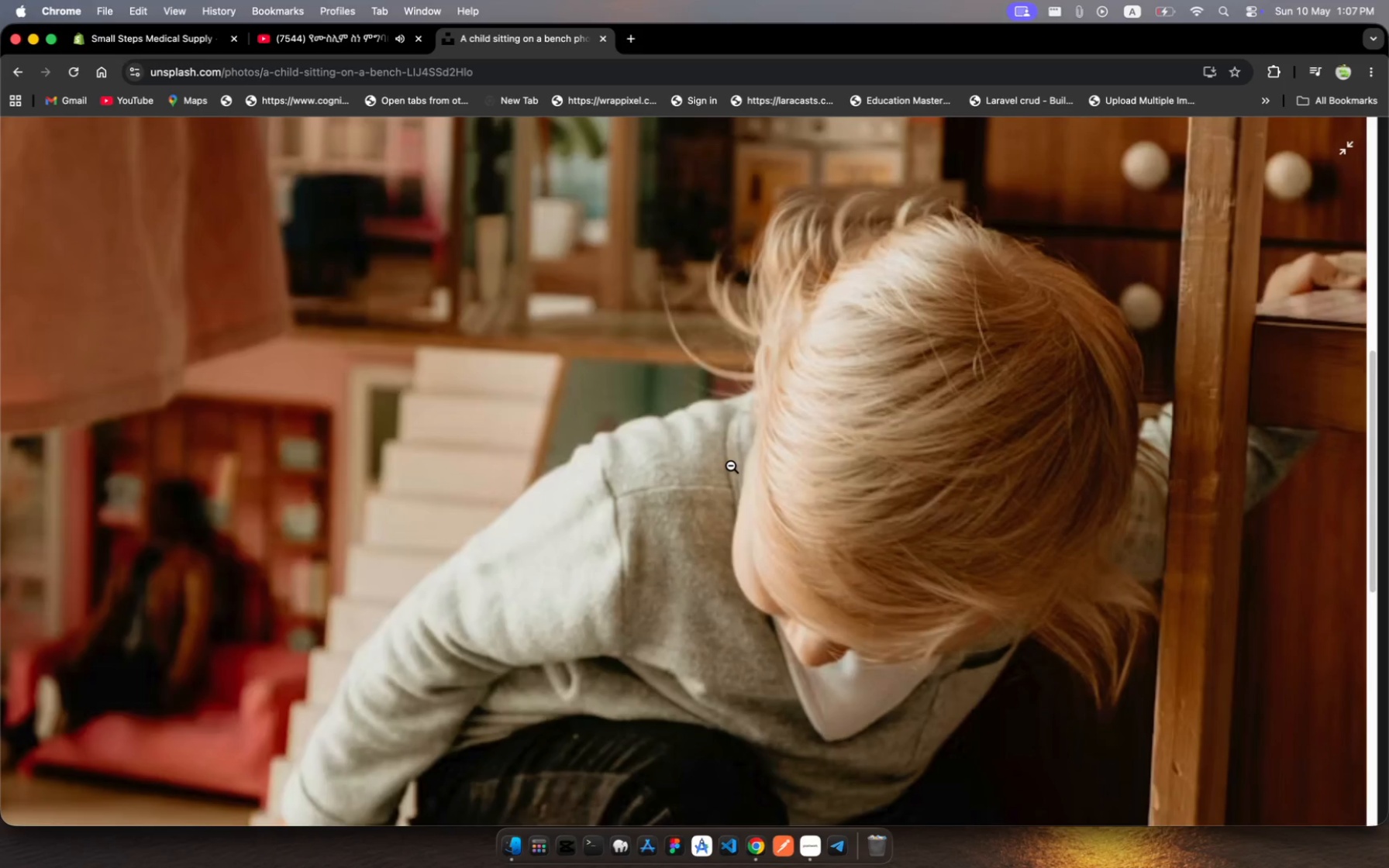 
left_click([731, 466])
 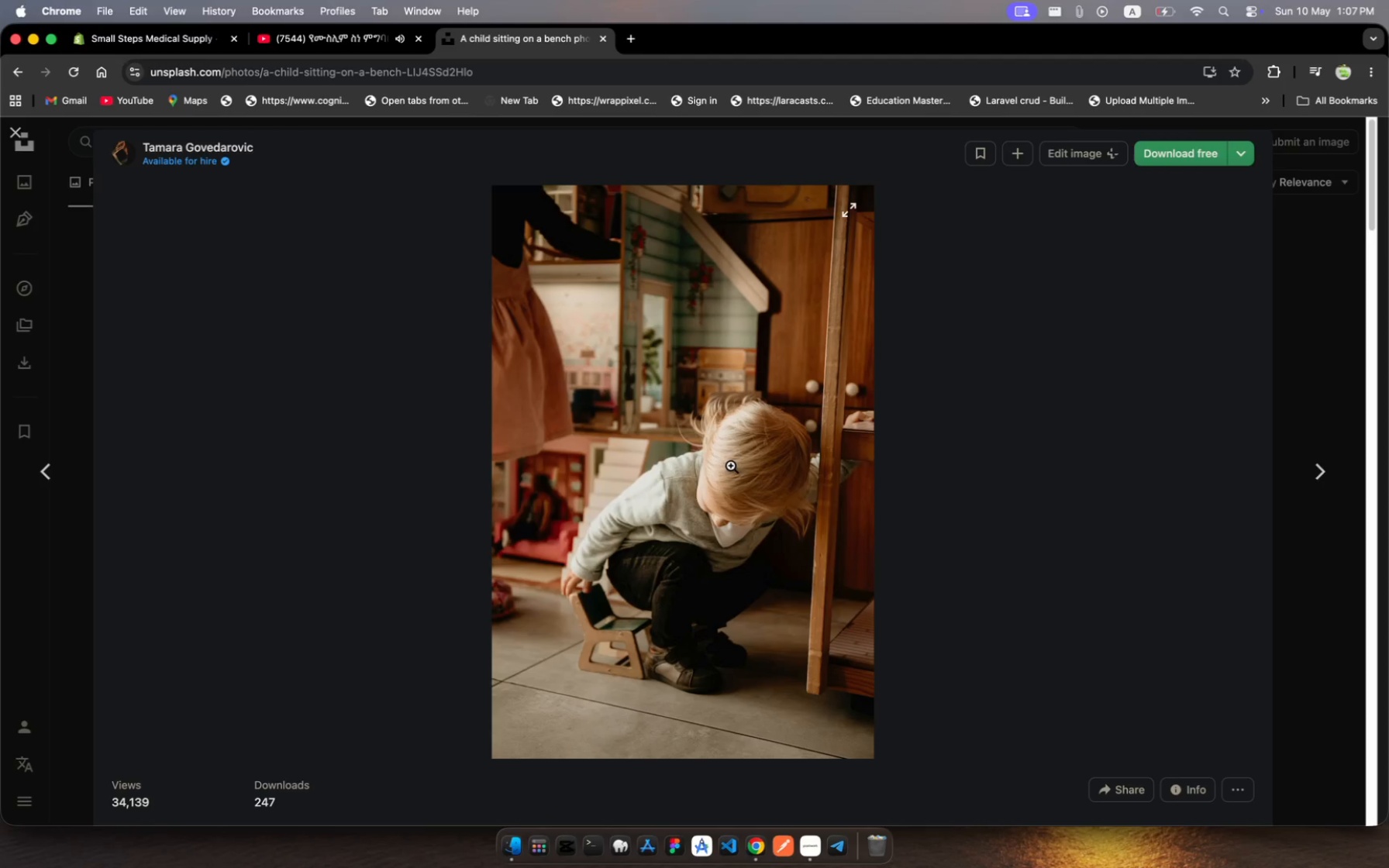 
right_click([731, 466])
 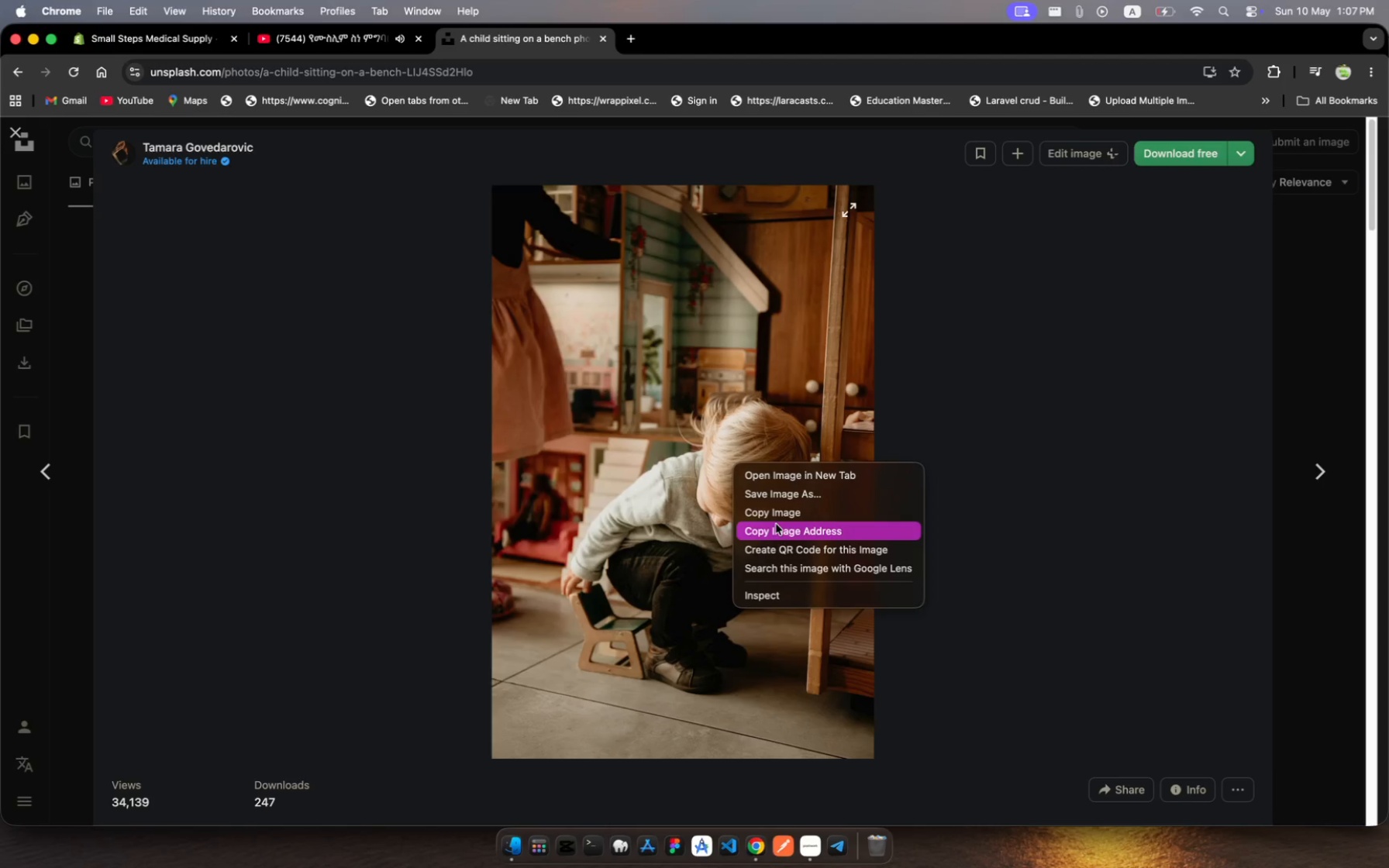 
left_click([778, 529])
 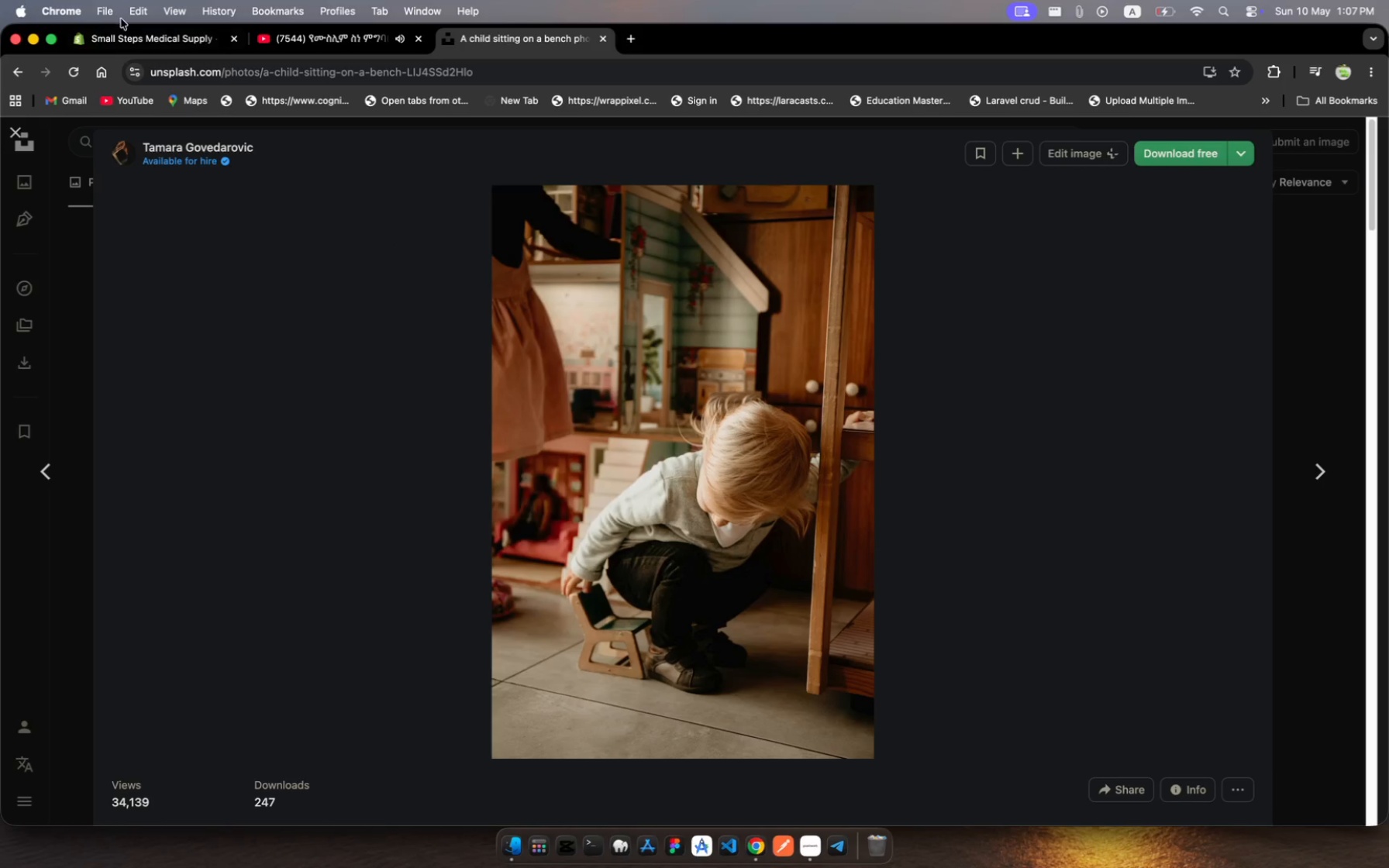 
left_click([133, 38])
 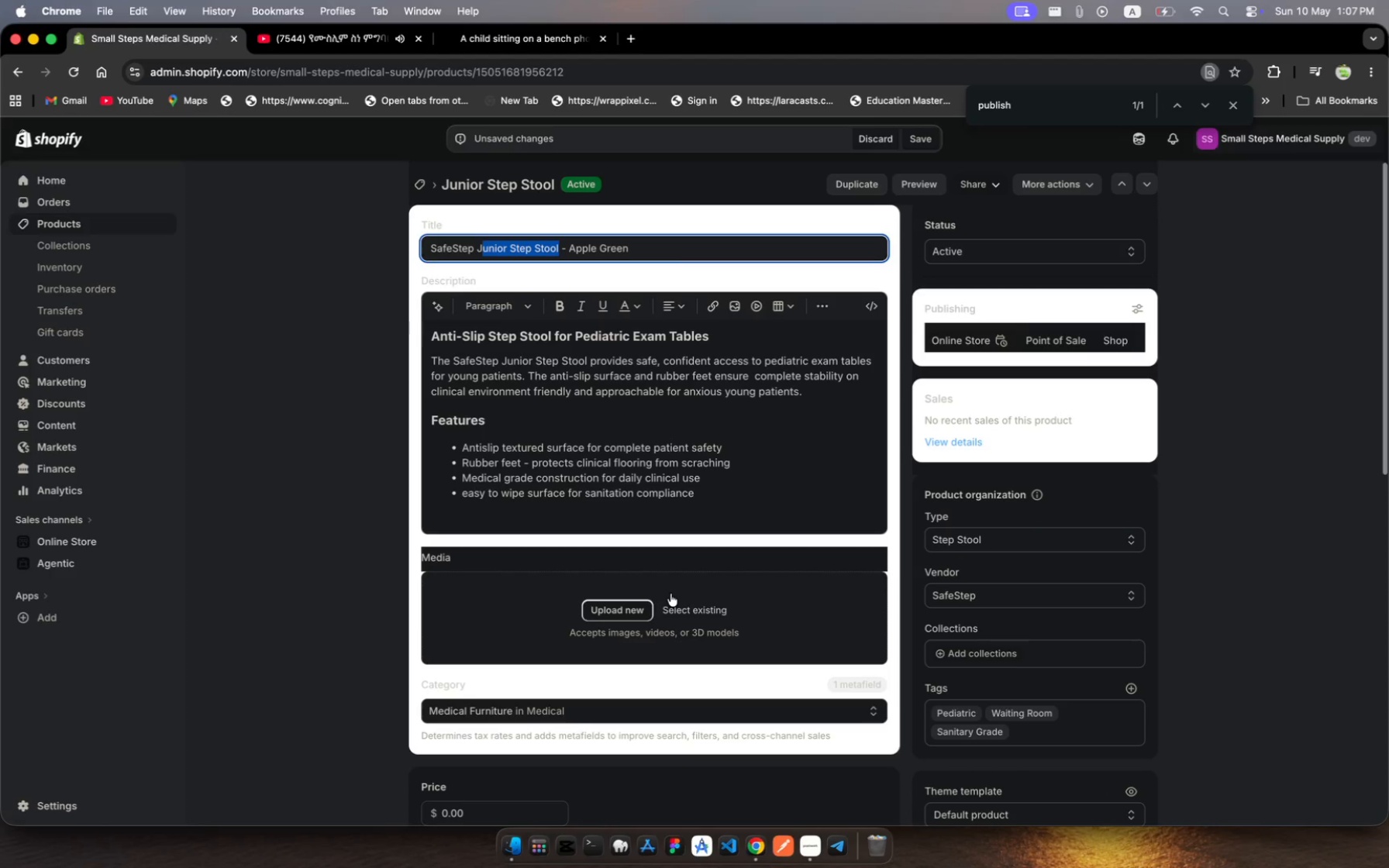 
left_click([688, 615])
 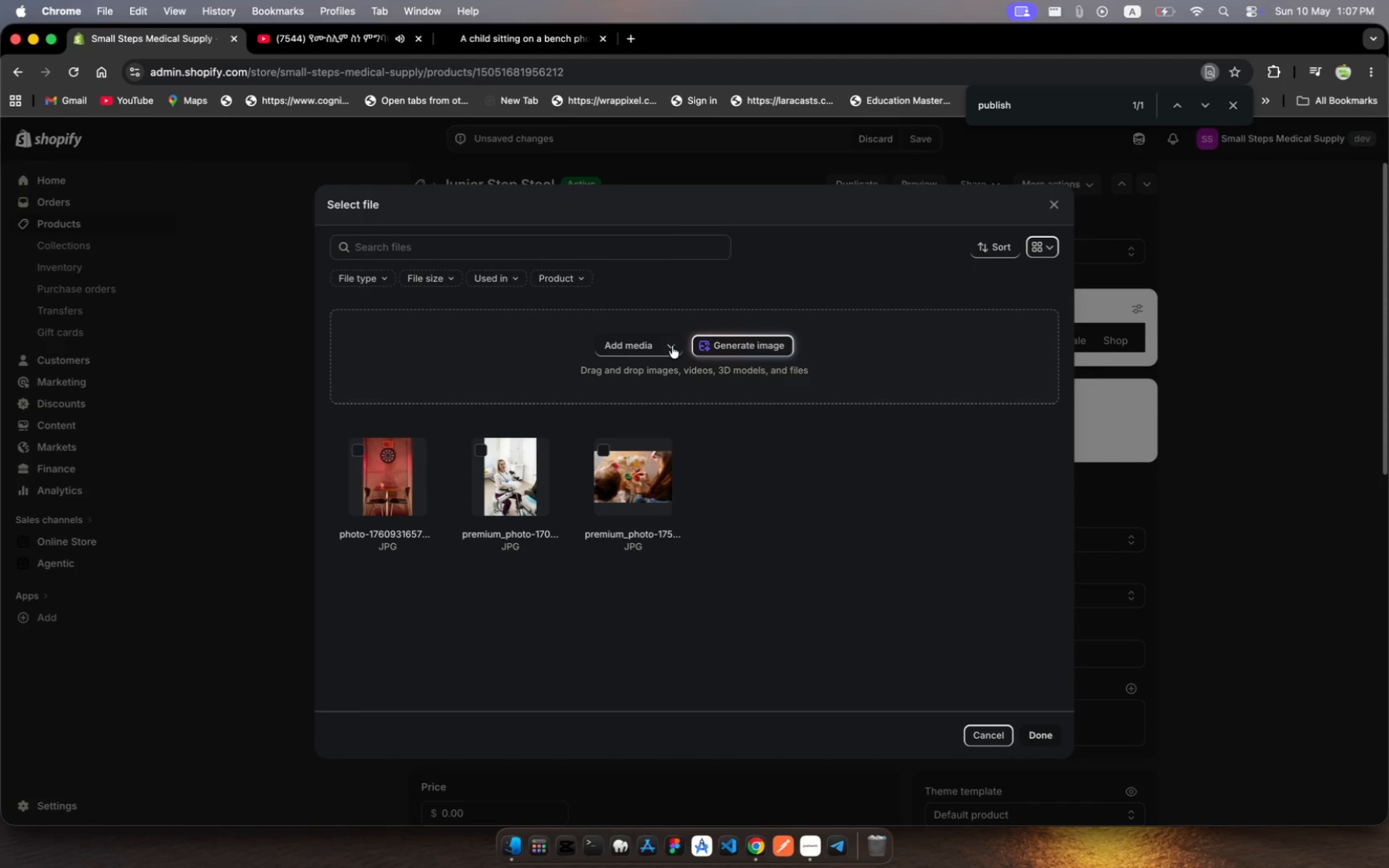 
left_click([672, 346])
 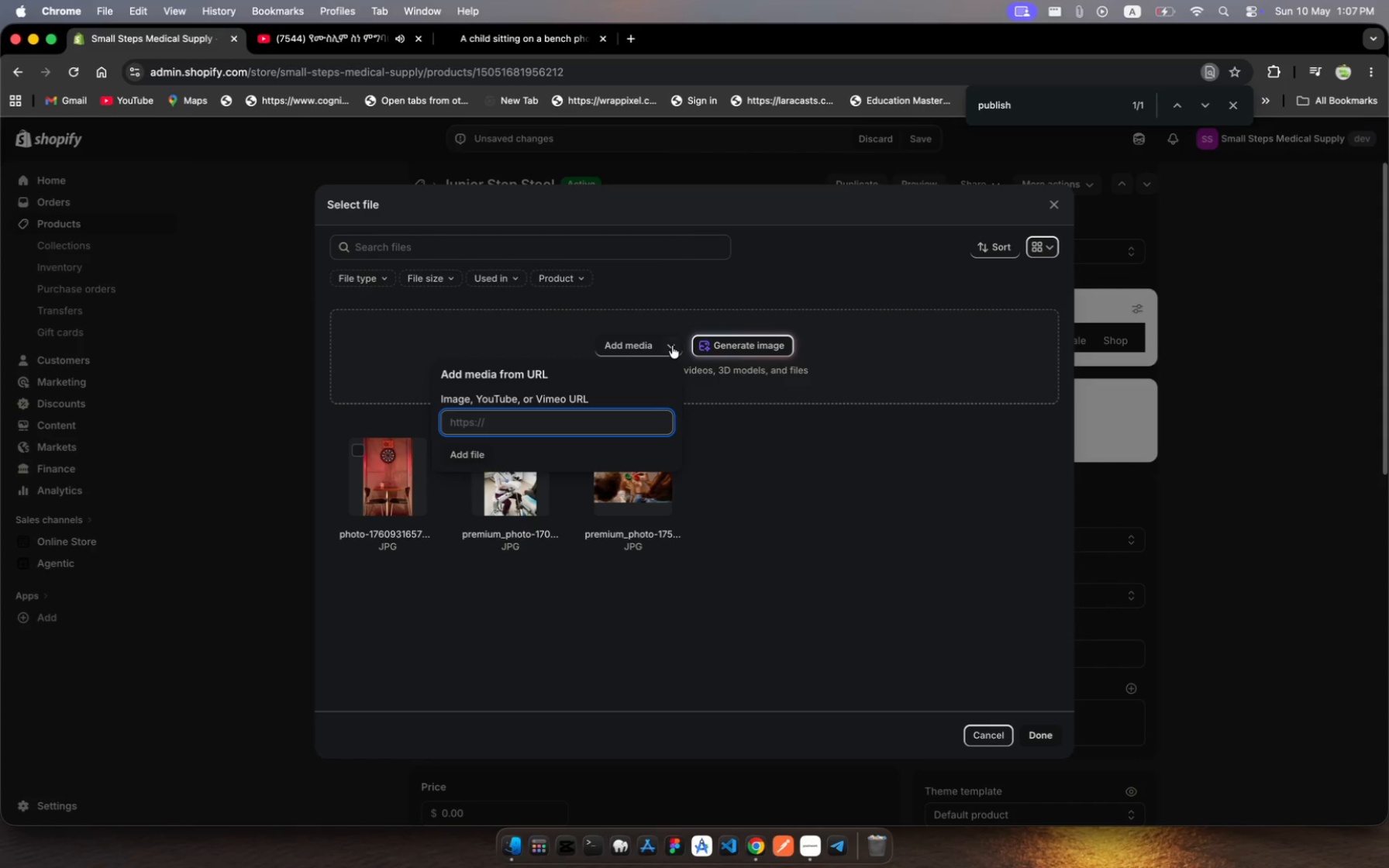 
key(Meta+V)
 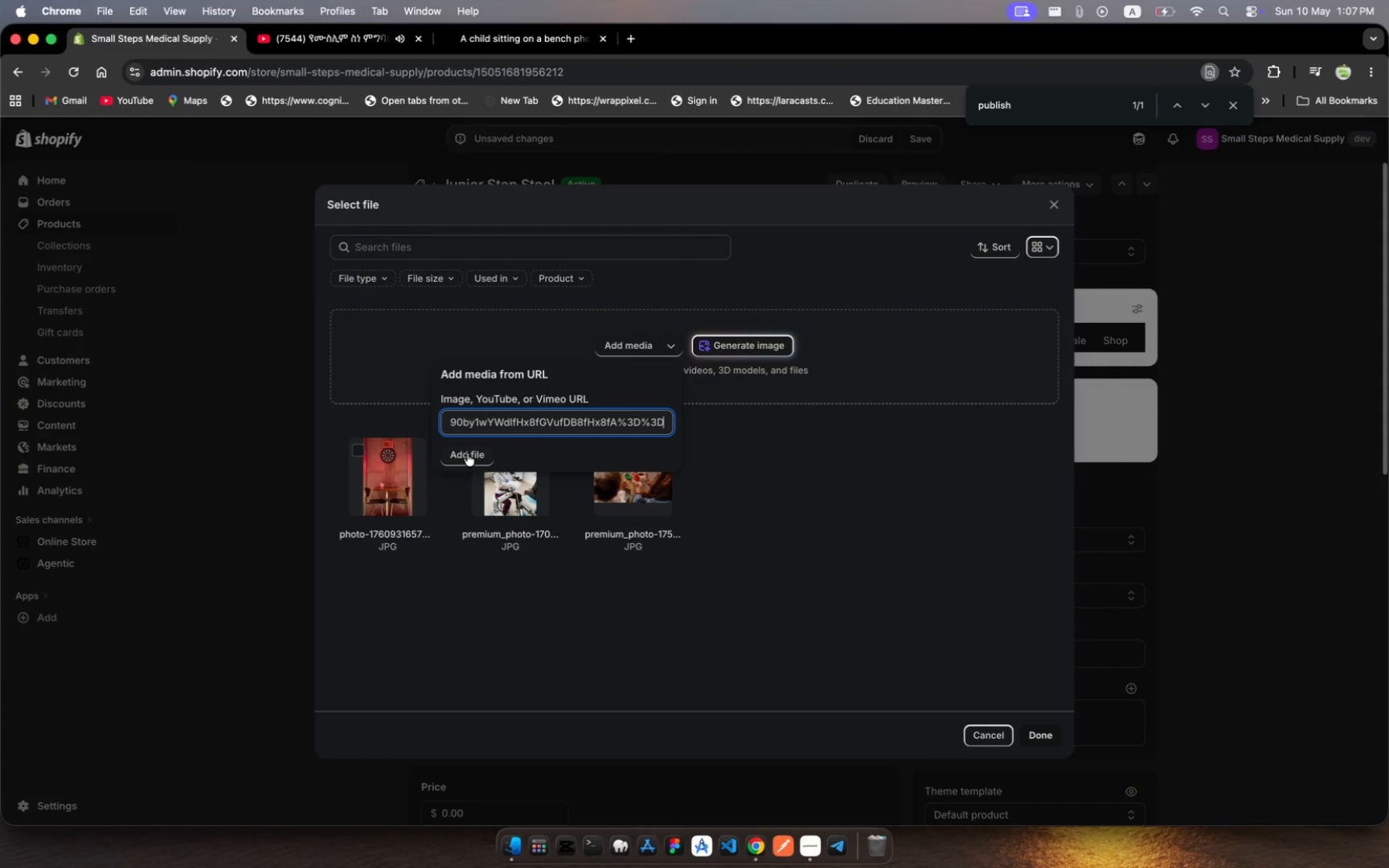 
left_click([467, 458])
 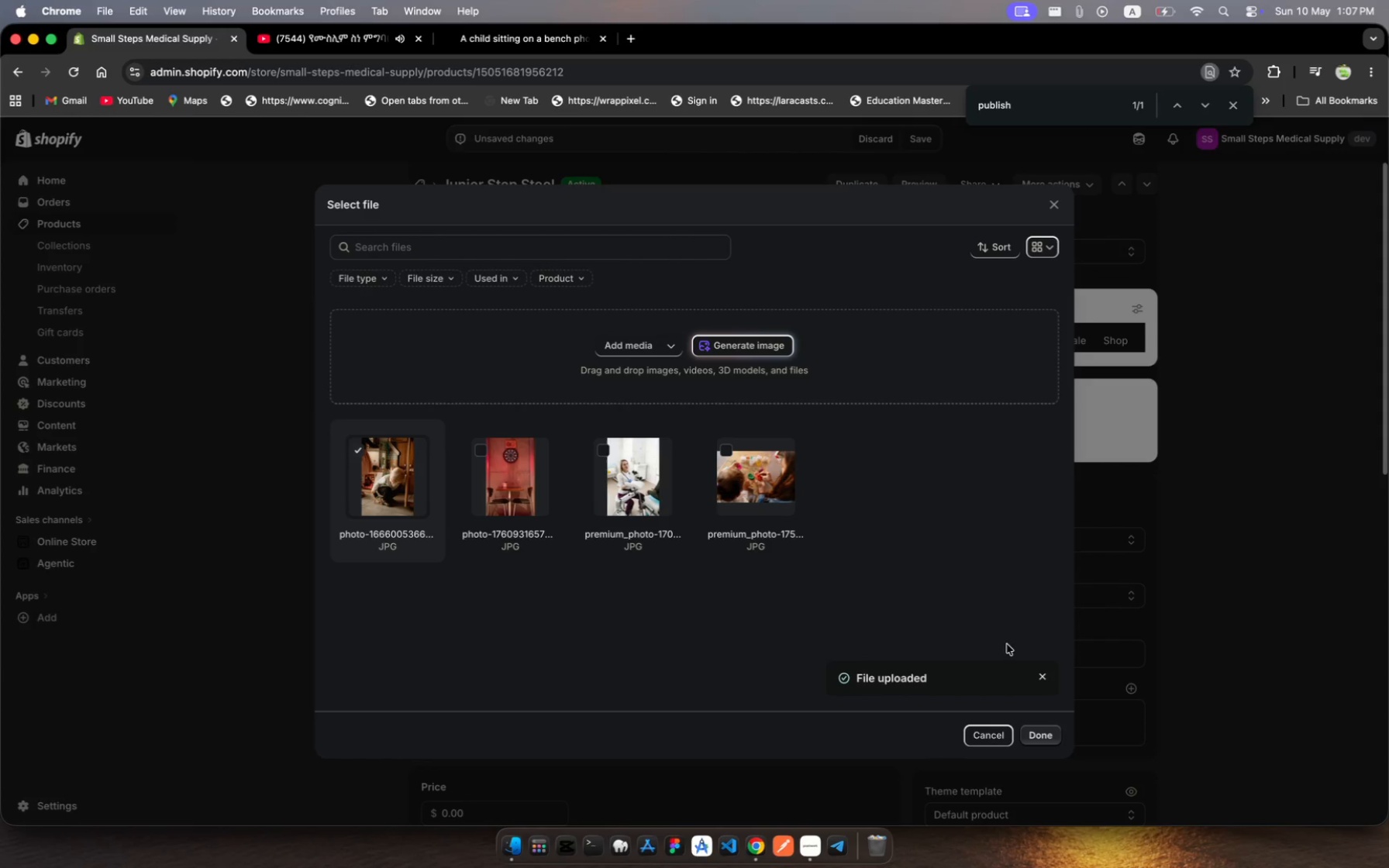 
wait(14.3)
 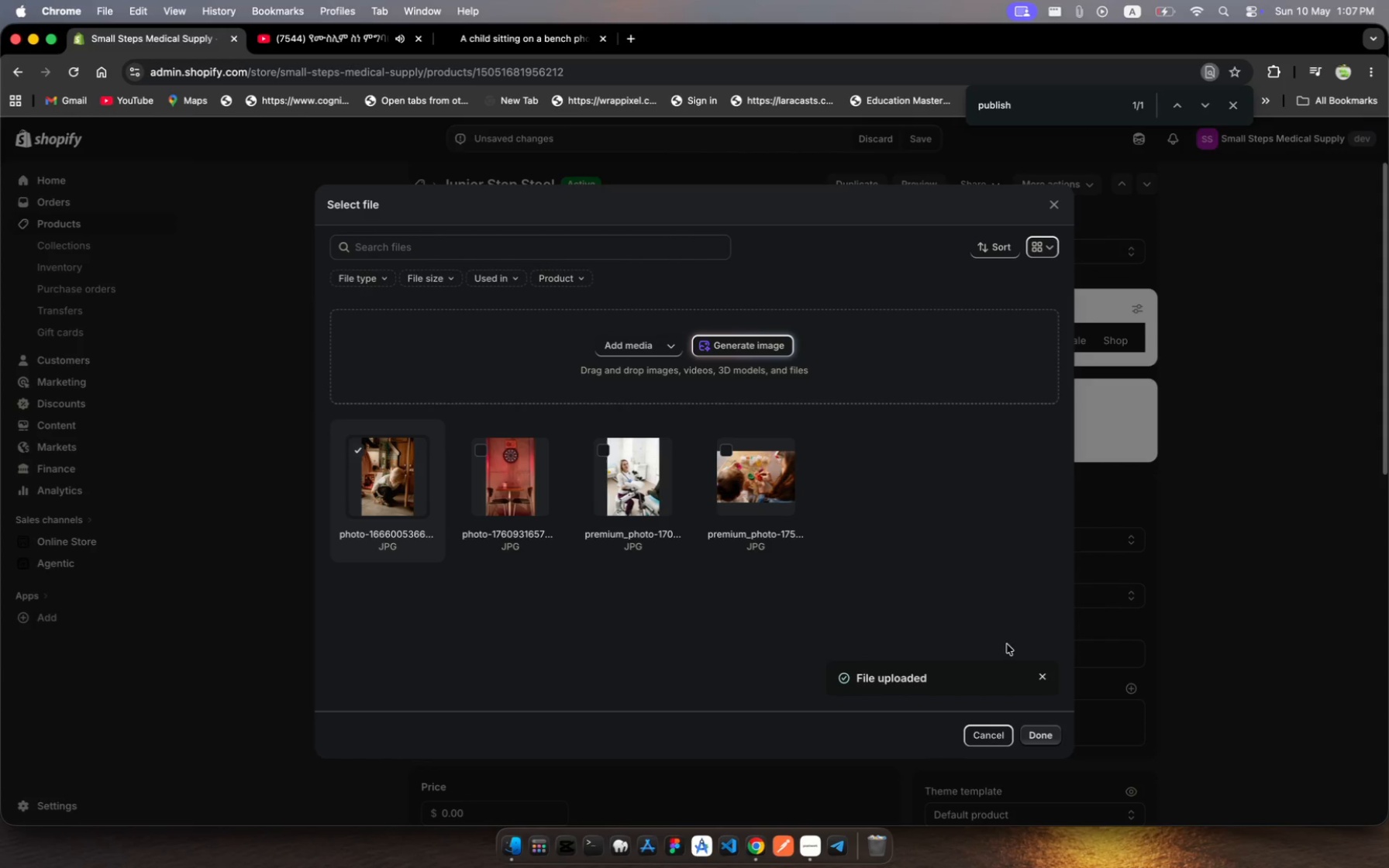 
left_click([1043, 736])
 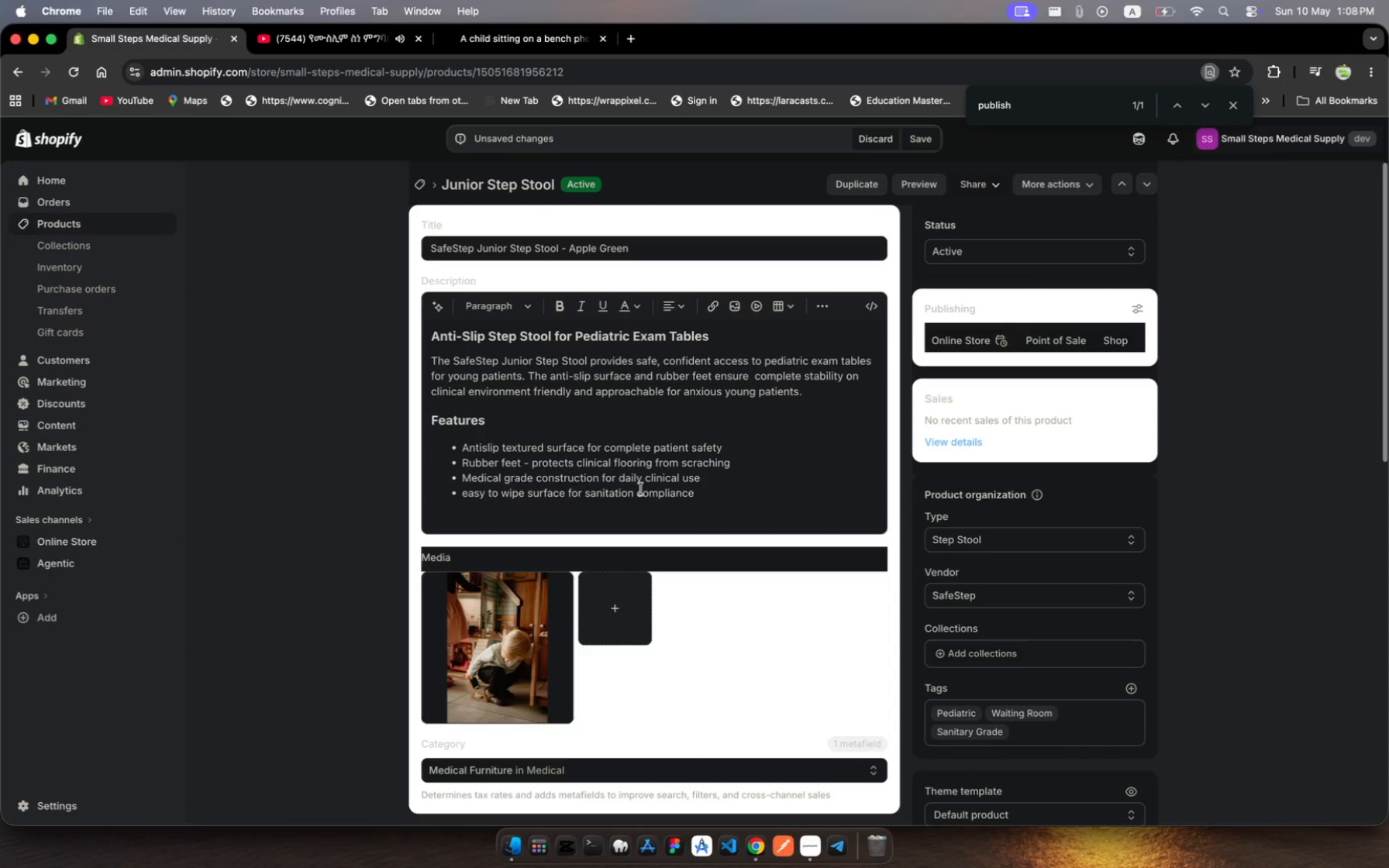 
scroll: coordinate [746, 601], scroll_direction: down, amount: 37.0
 